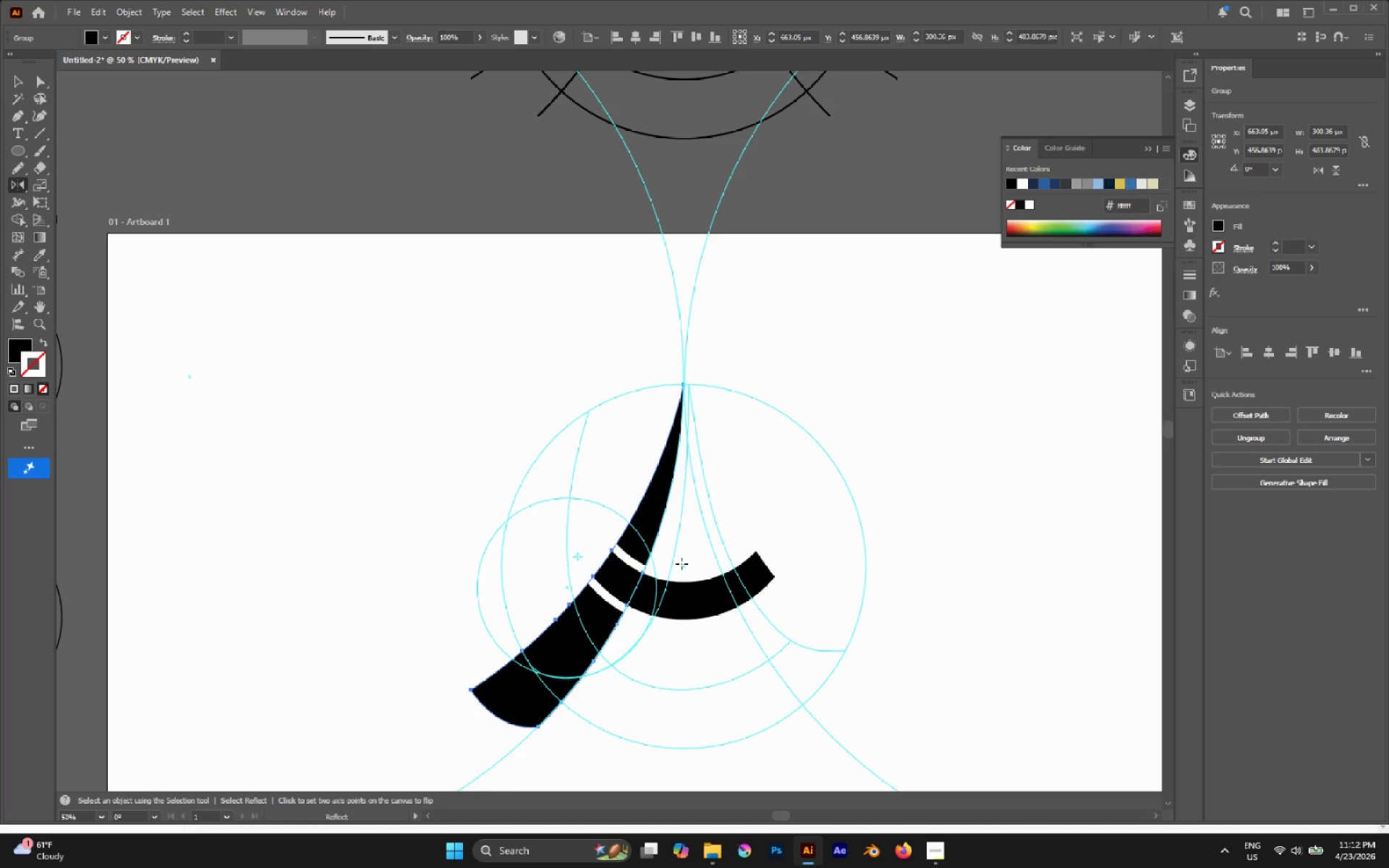 
left_click([681, 564])
 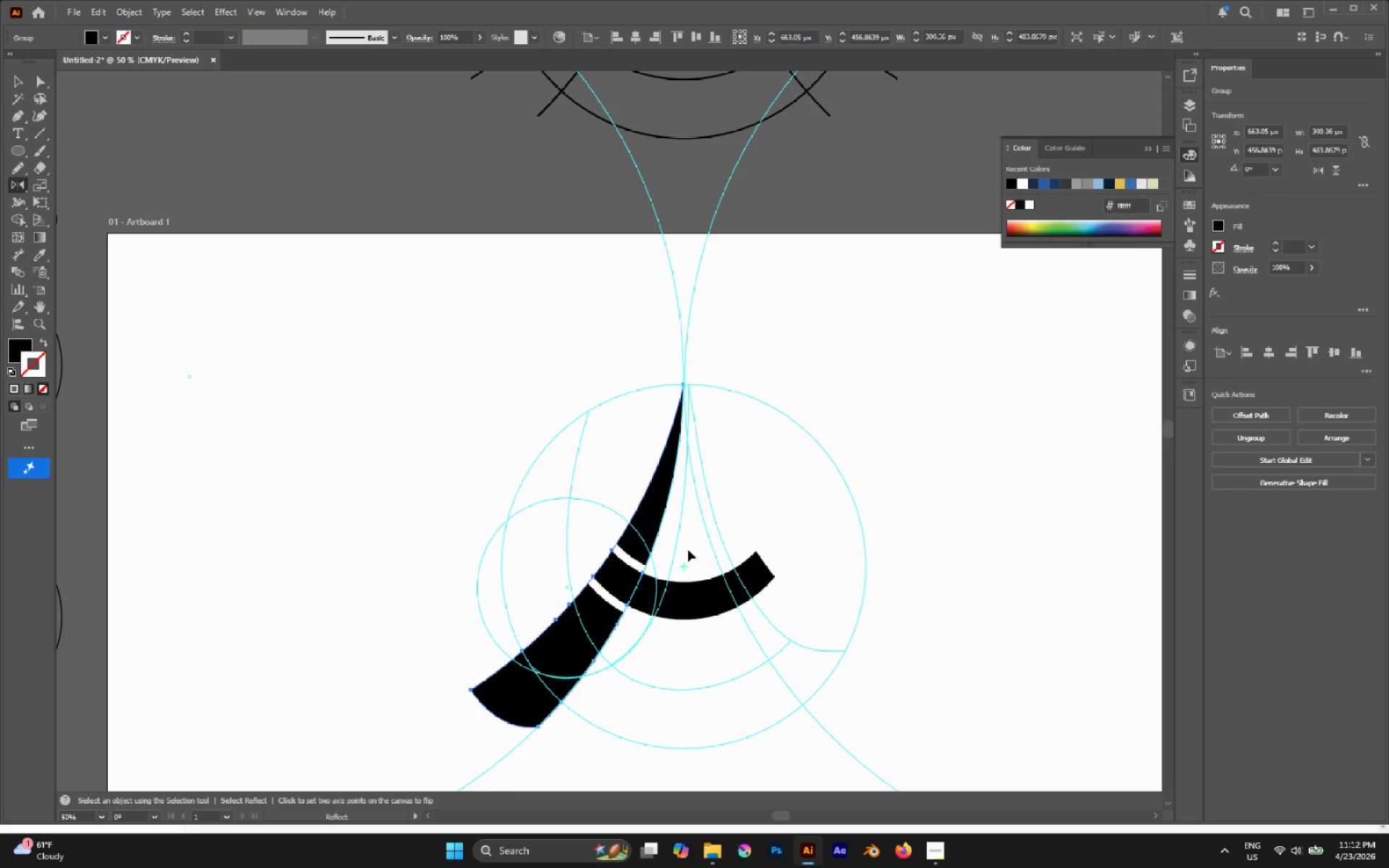 
hold_key(key=AltLeft, duration=1.88)
left_click_drag(start_coordinate=[694, 541], to_coordinate=[663, 452])
 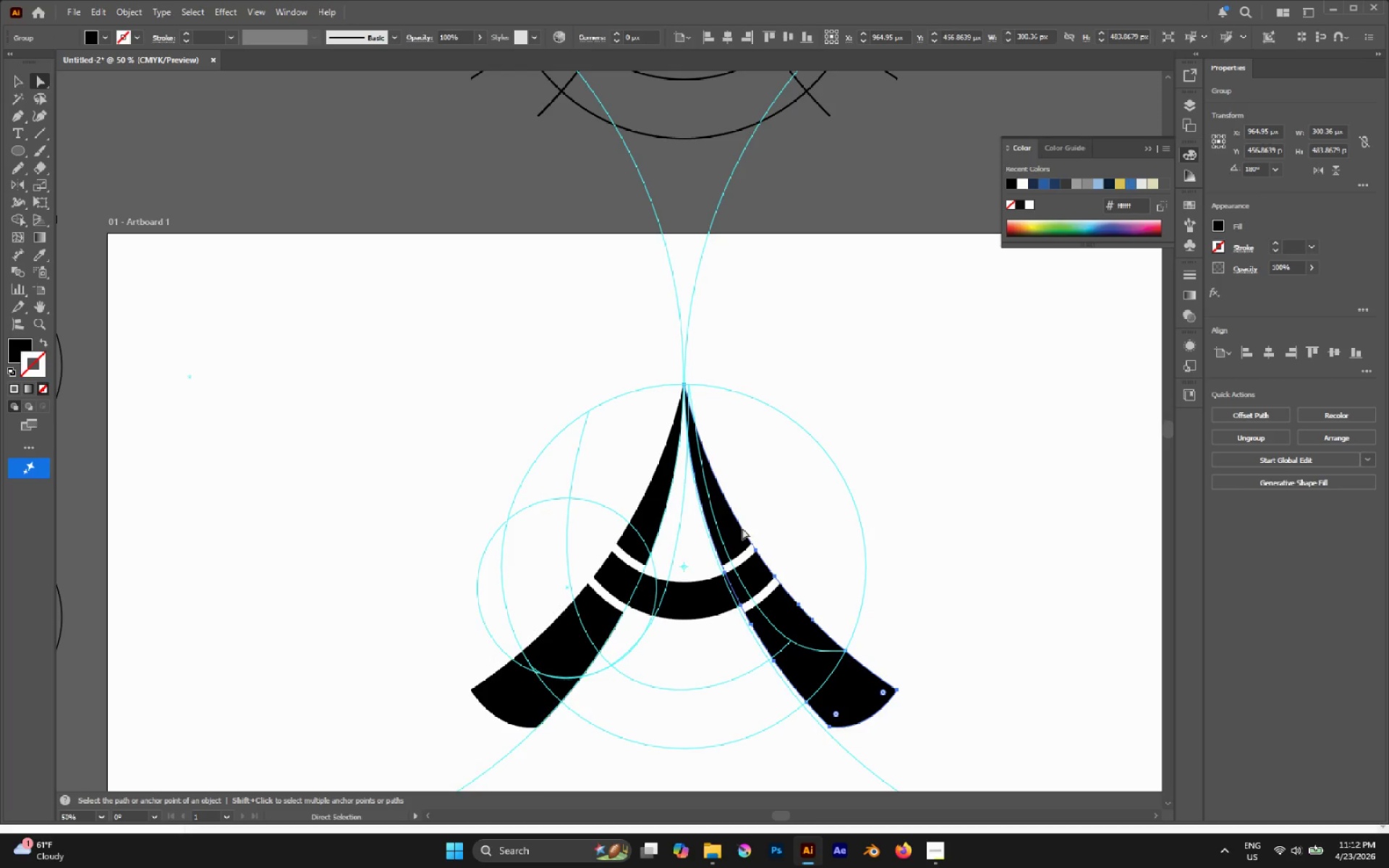 
hold_key(key=ShiftLeft, duration=1.47)
 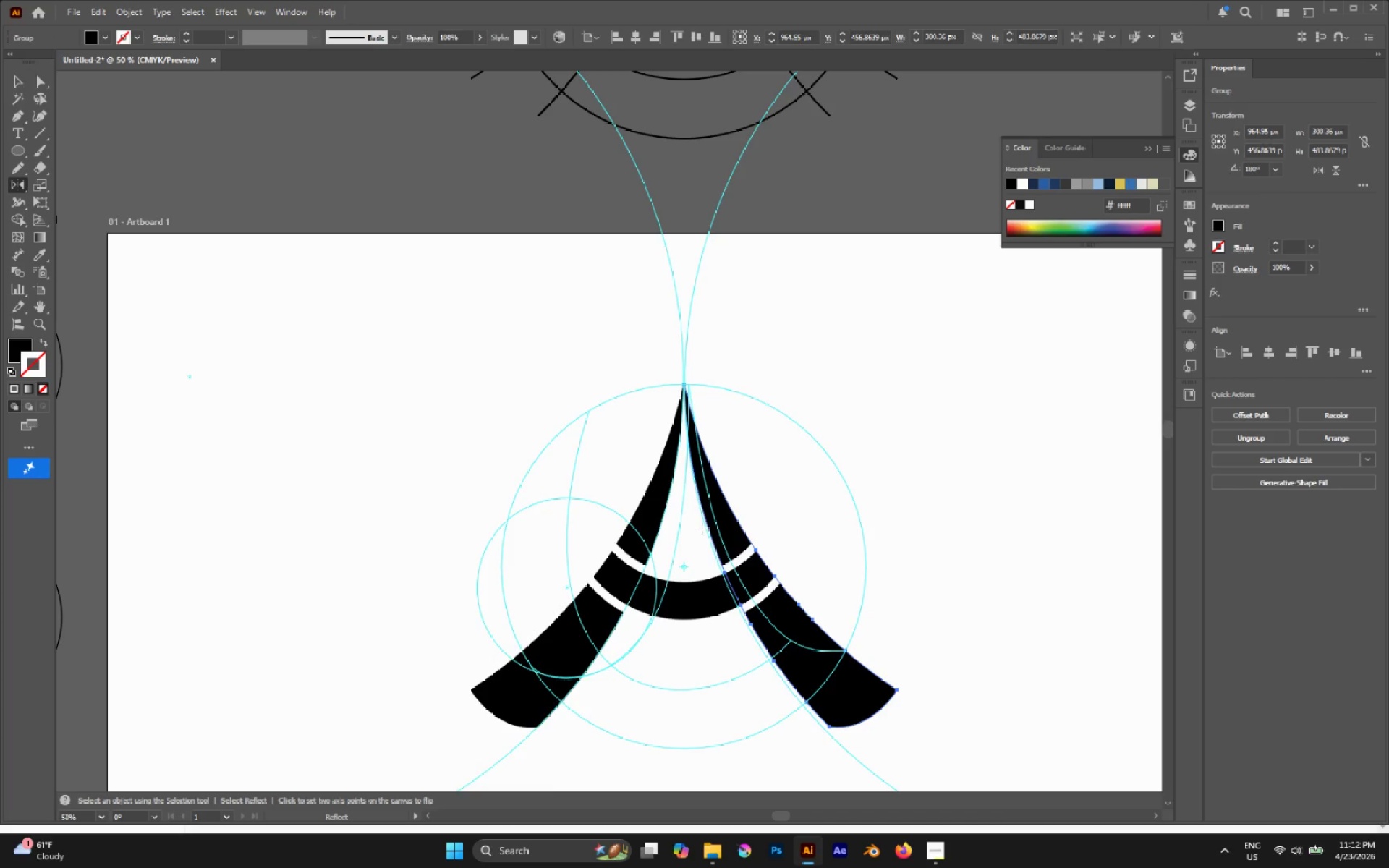 
key(A)
 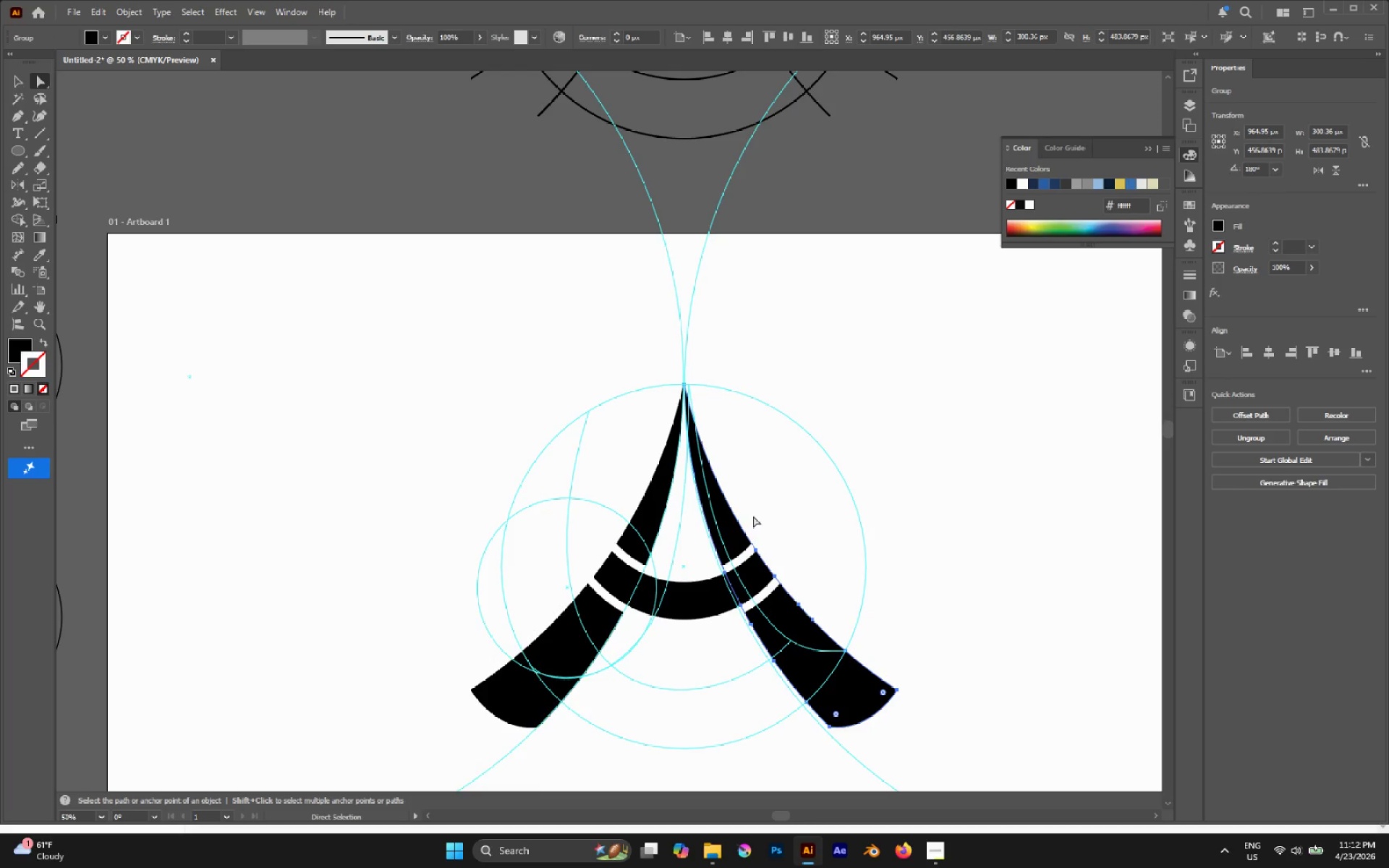 
left_click([755, 514])
 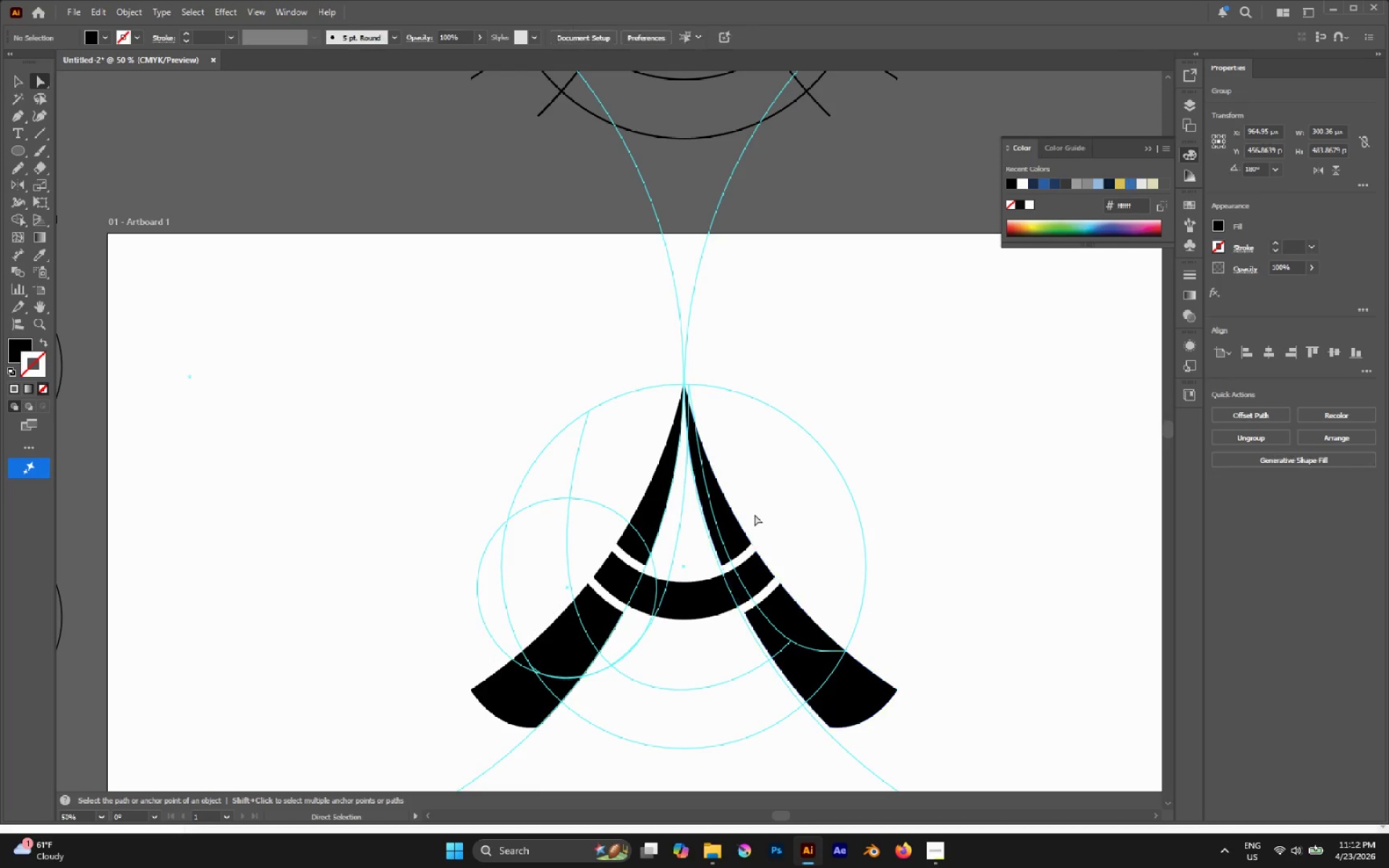 
hold_key(key=AltLeft, duration=0.59)
scroll: coordinate [750, 519], scroll_direction: none, amount: 0.0
 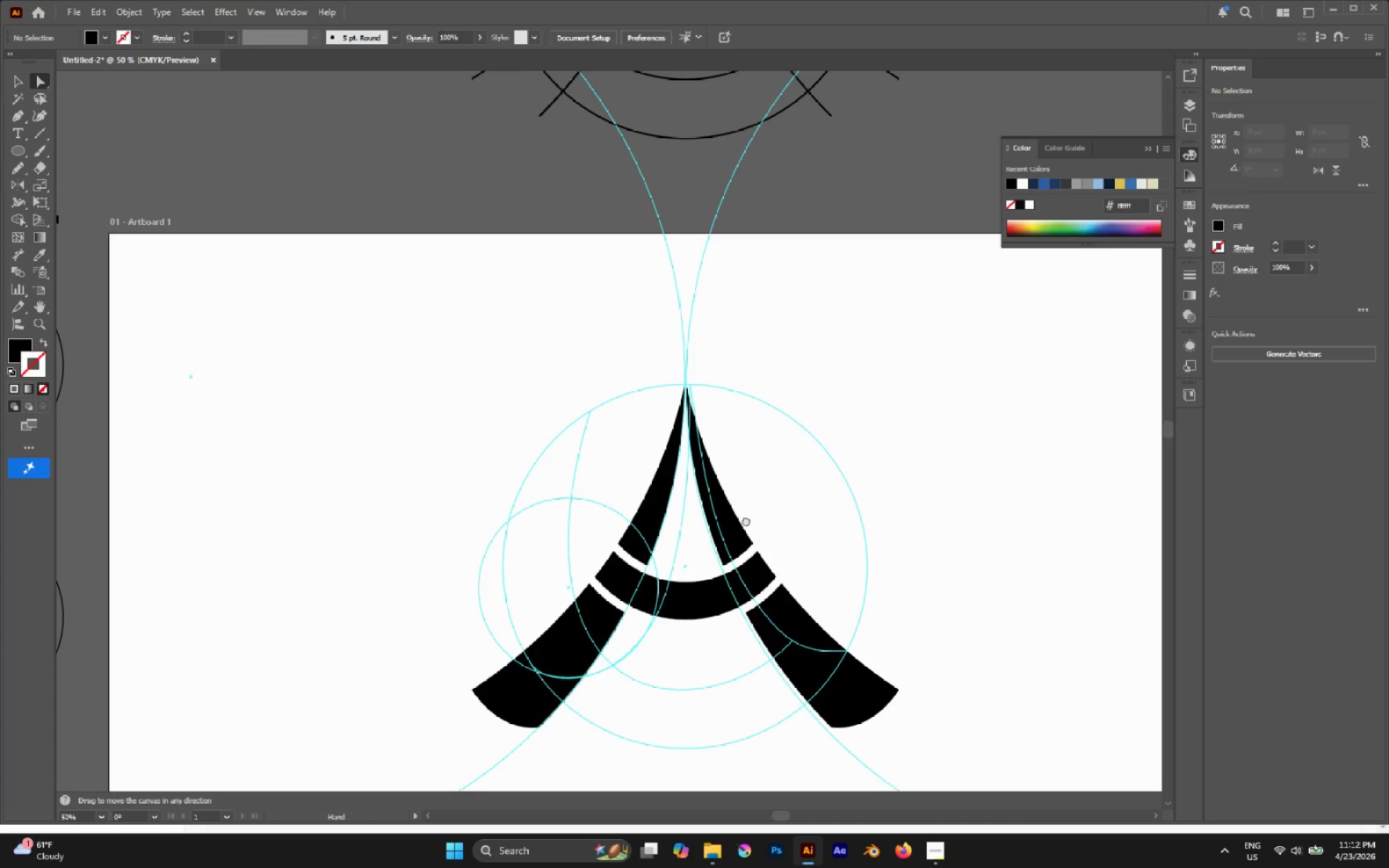 
hold_key(key=AltLeft, duration=0.67)
scroll: coordinate [718, 516], scroll_direction: down, amount: 2.0
 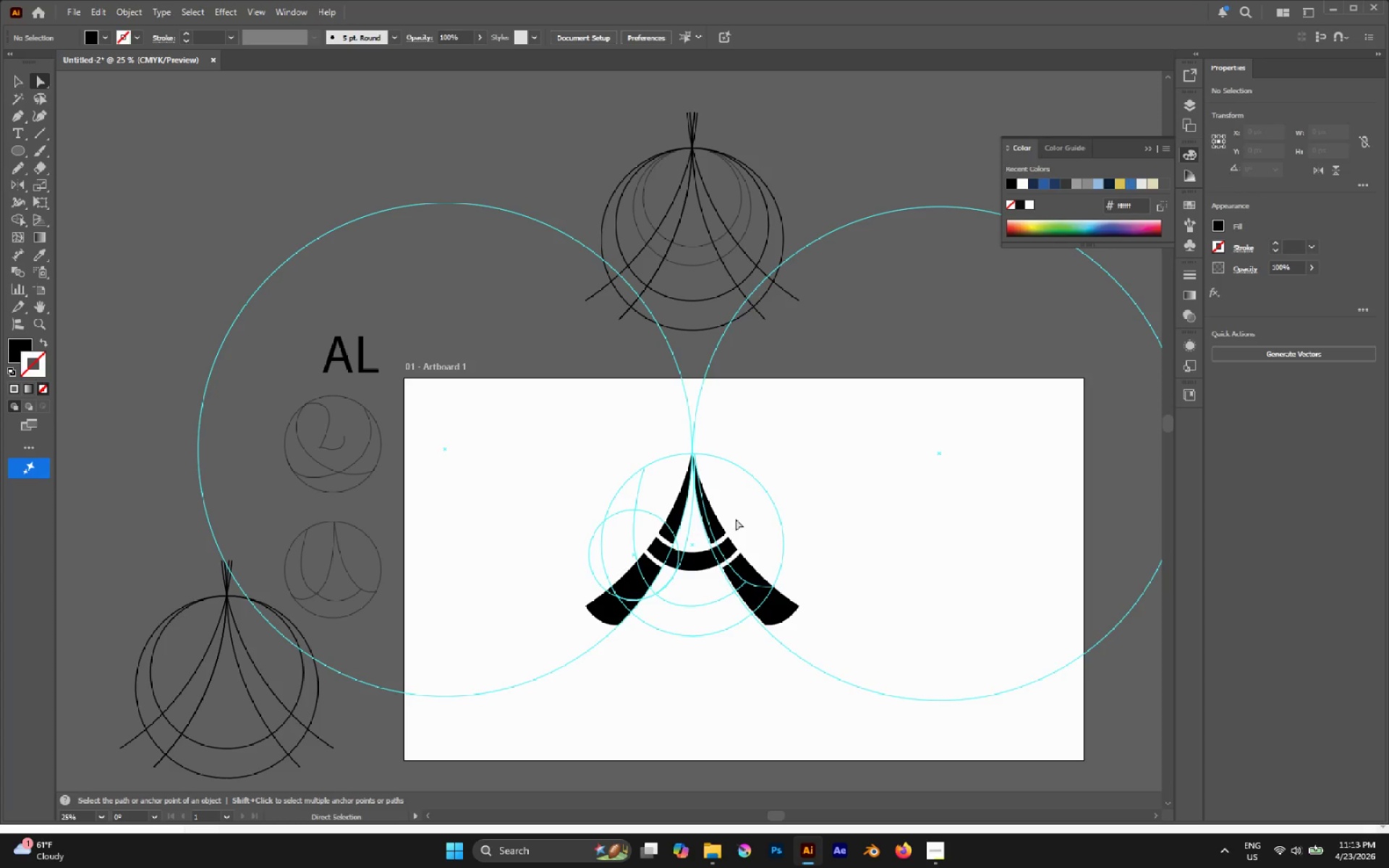 
wait(21.68)
 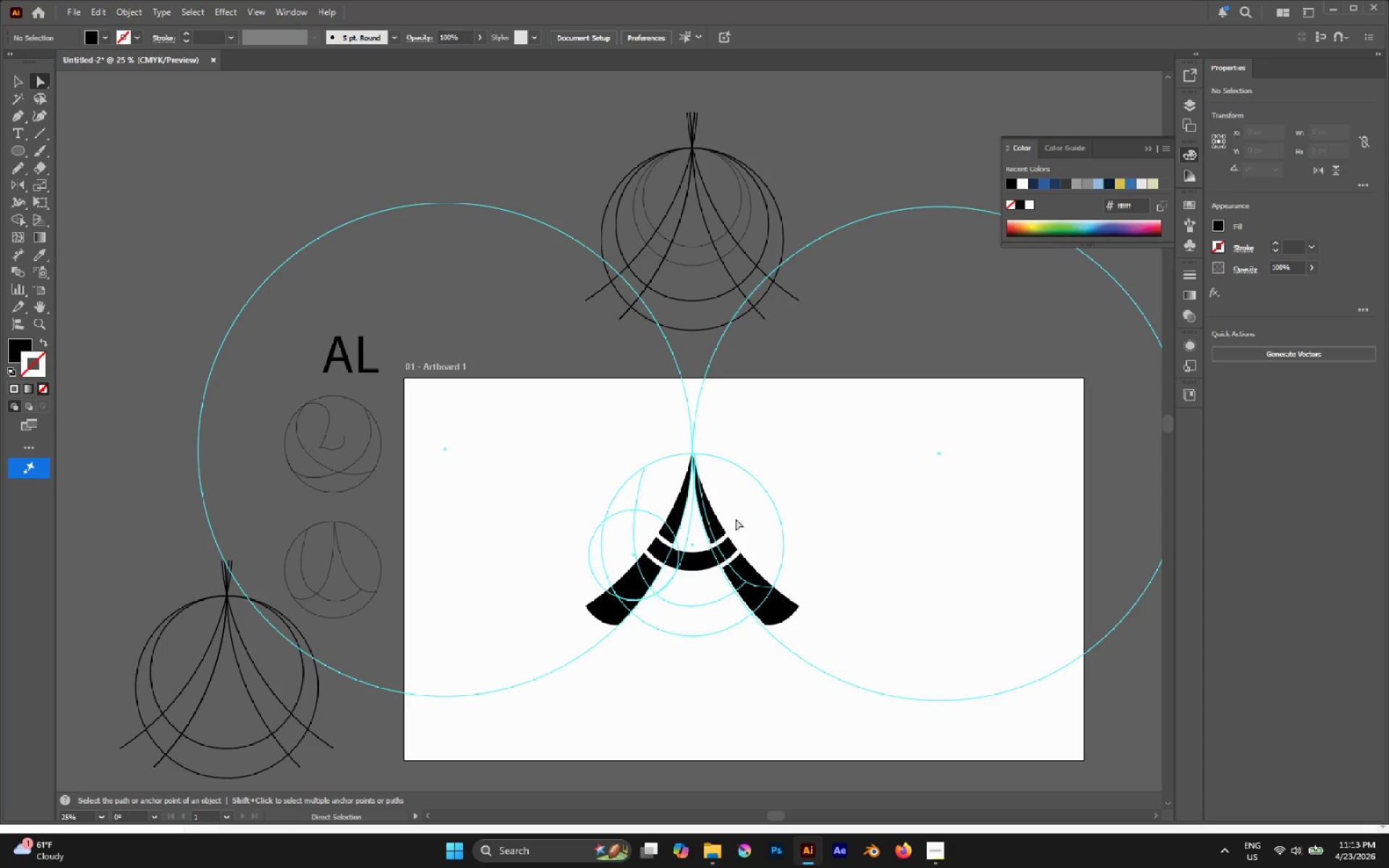 
scroll: coordinate [706, 511], scroll_direction: up, amount: 1.0
 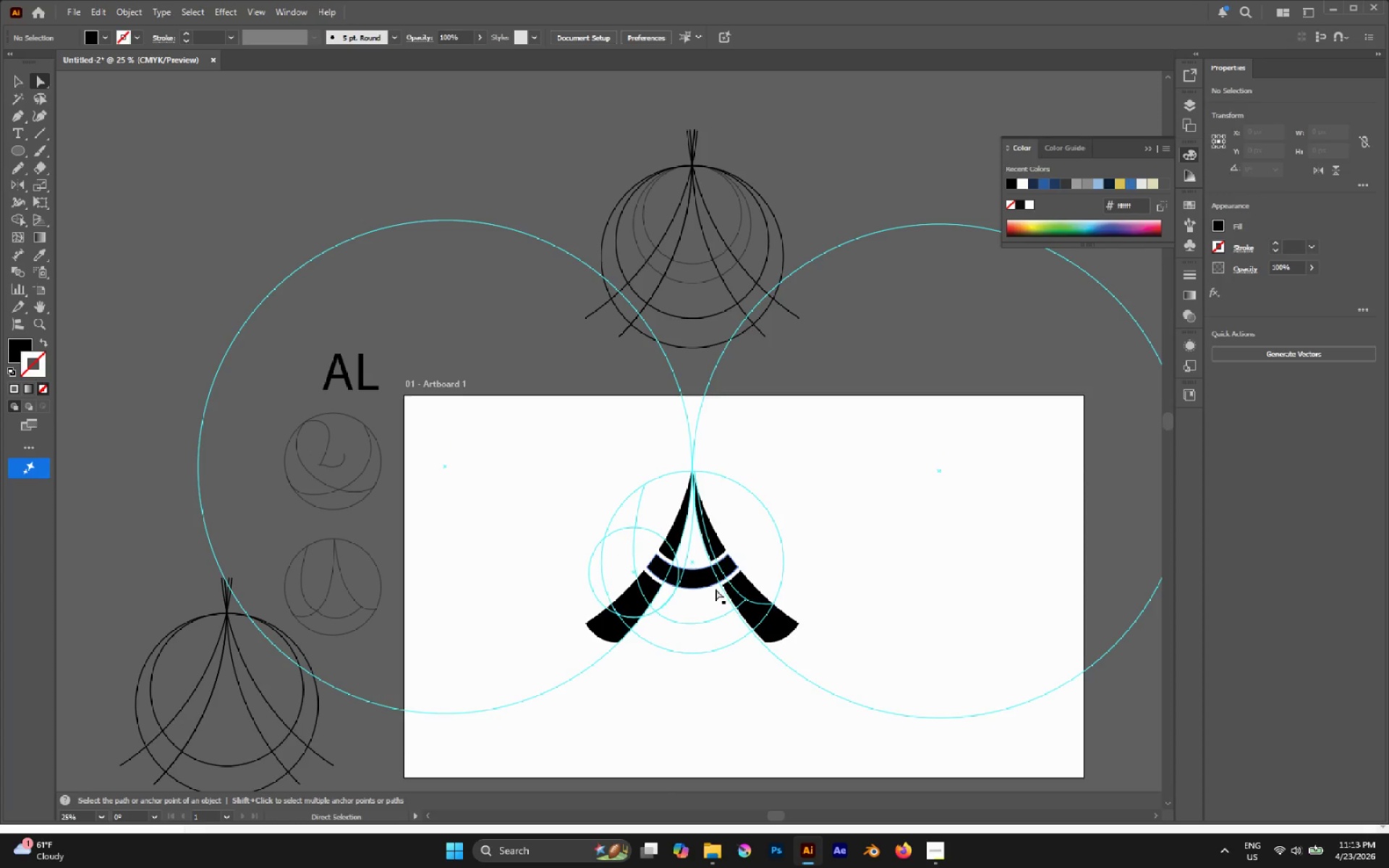 
hold_key(key=AltLeft, duration=0.64)
scroll: coordinate [723, 576], scroll_direction: up, amount: 2.0
 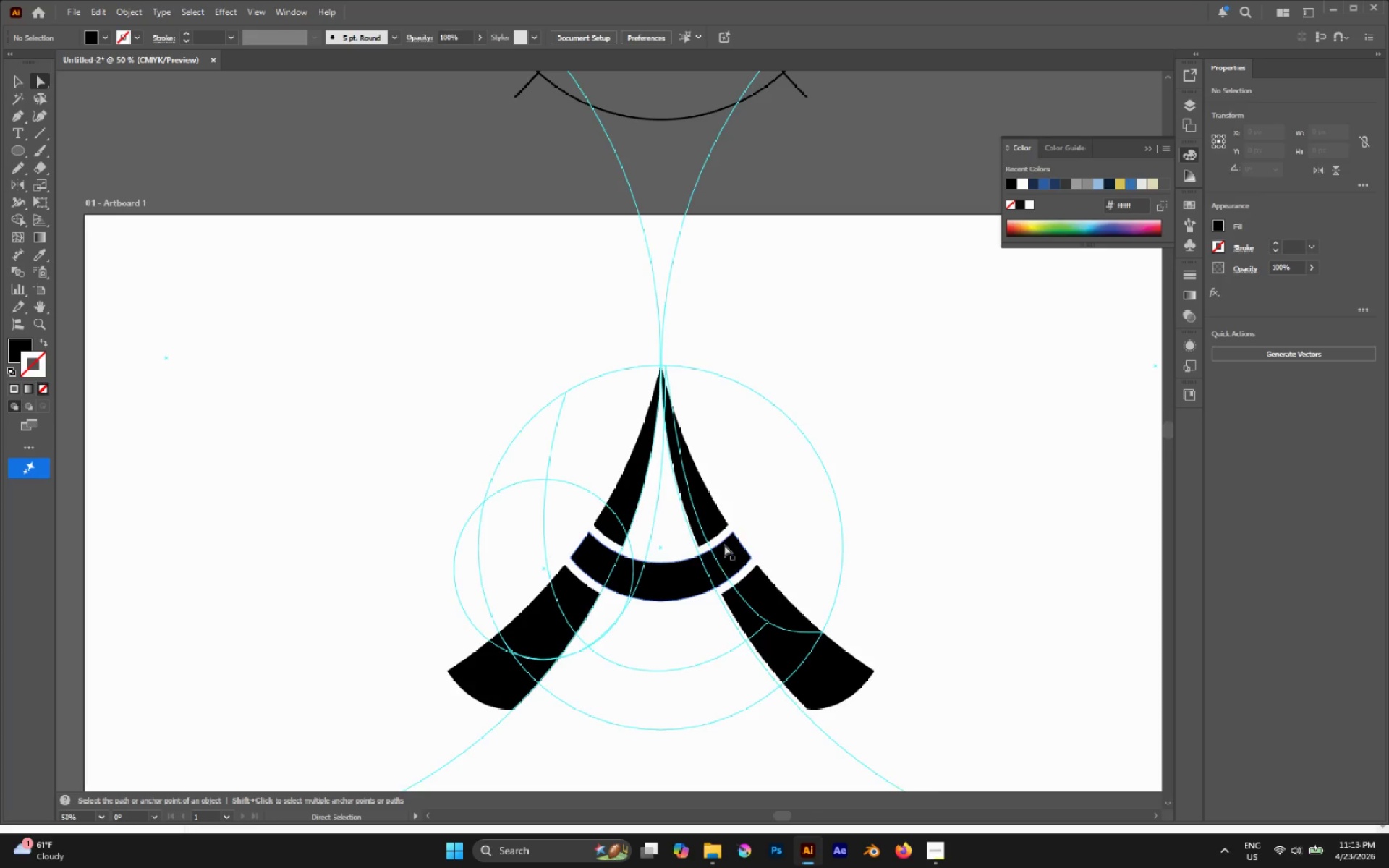 
hold_key(key=AltLeft, duration=0.64)
scroll: coordinate [724, 537], scroll_direction: down, amount: 1.0
 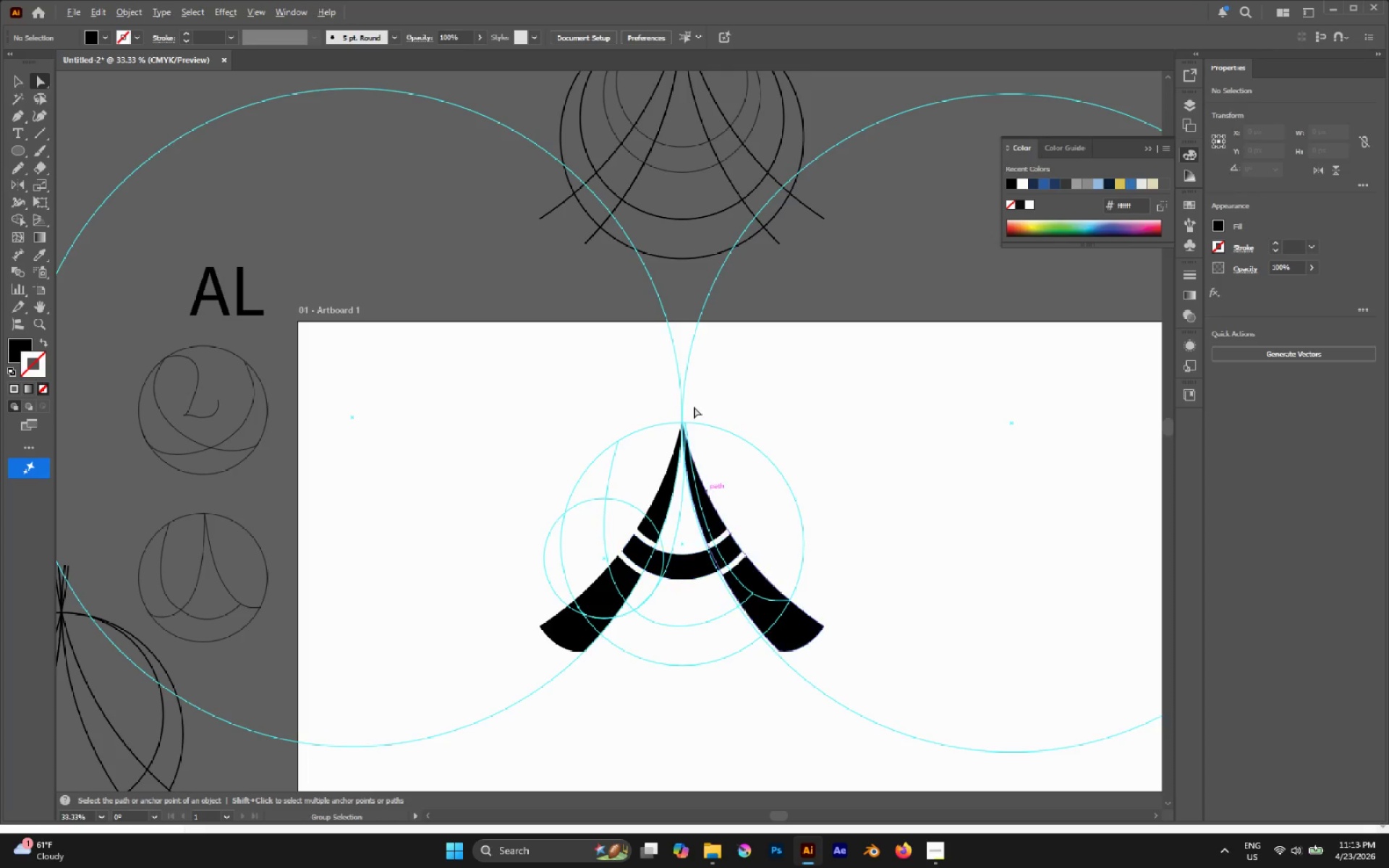 
scroll: coordinate [687, 311], scroll_direction: up, amount: 2.0
 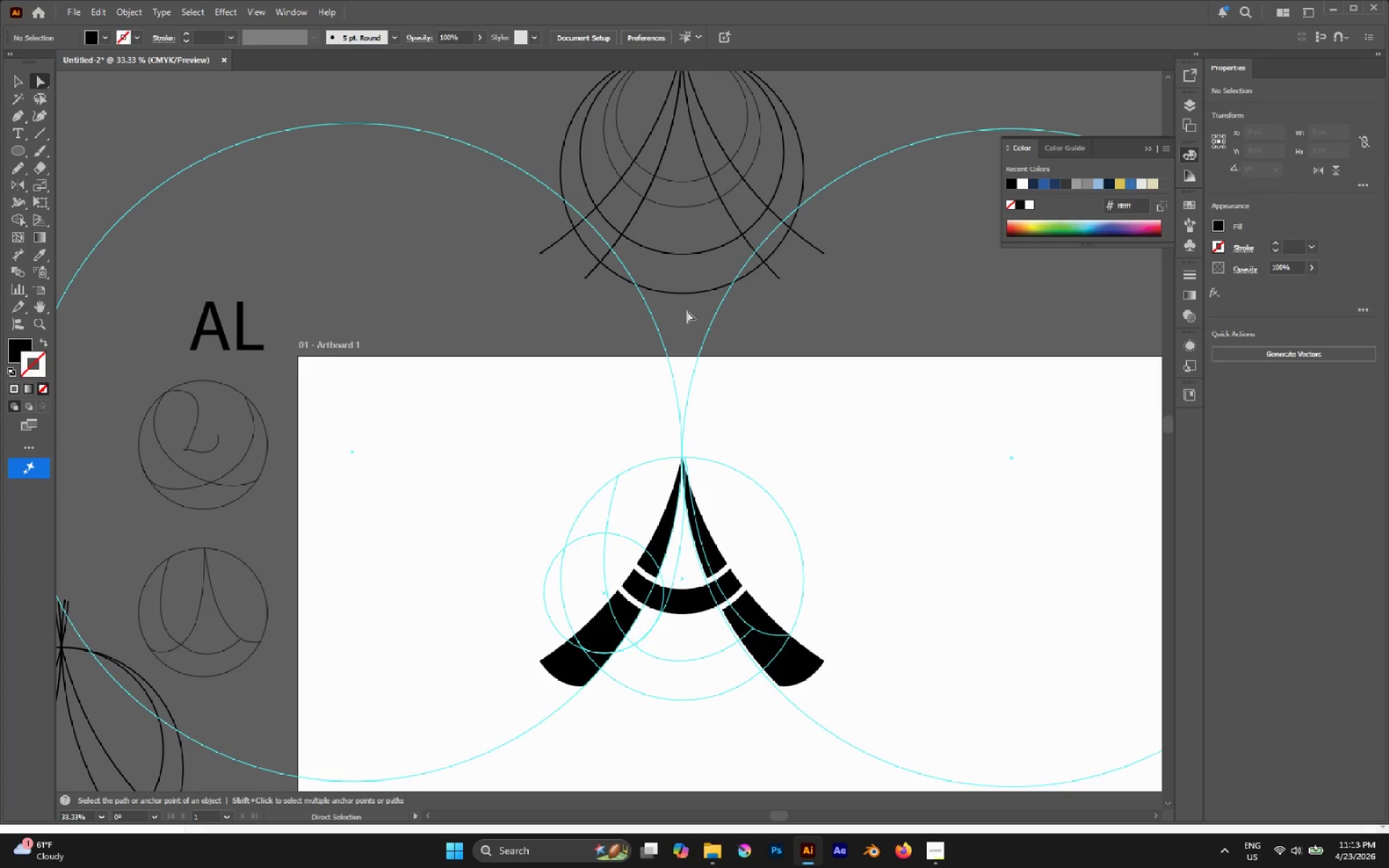 
wait(15.22)
 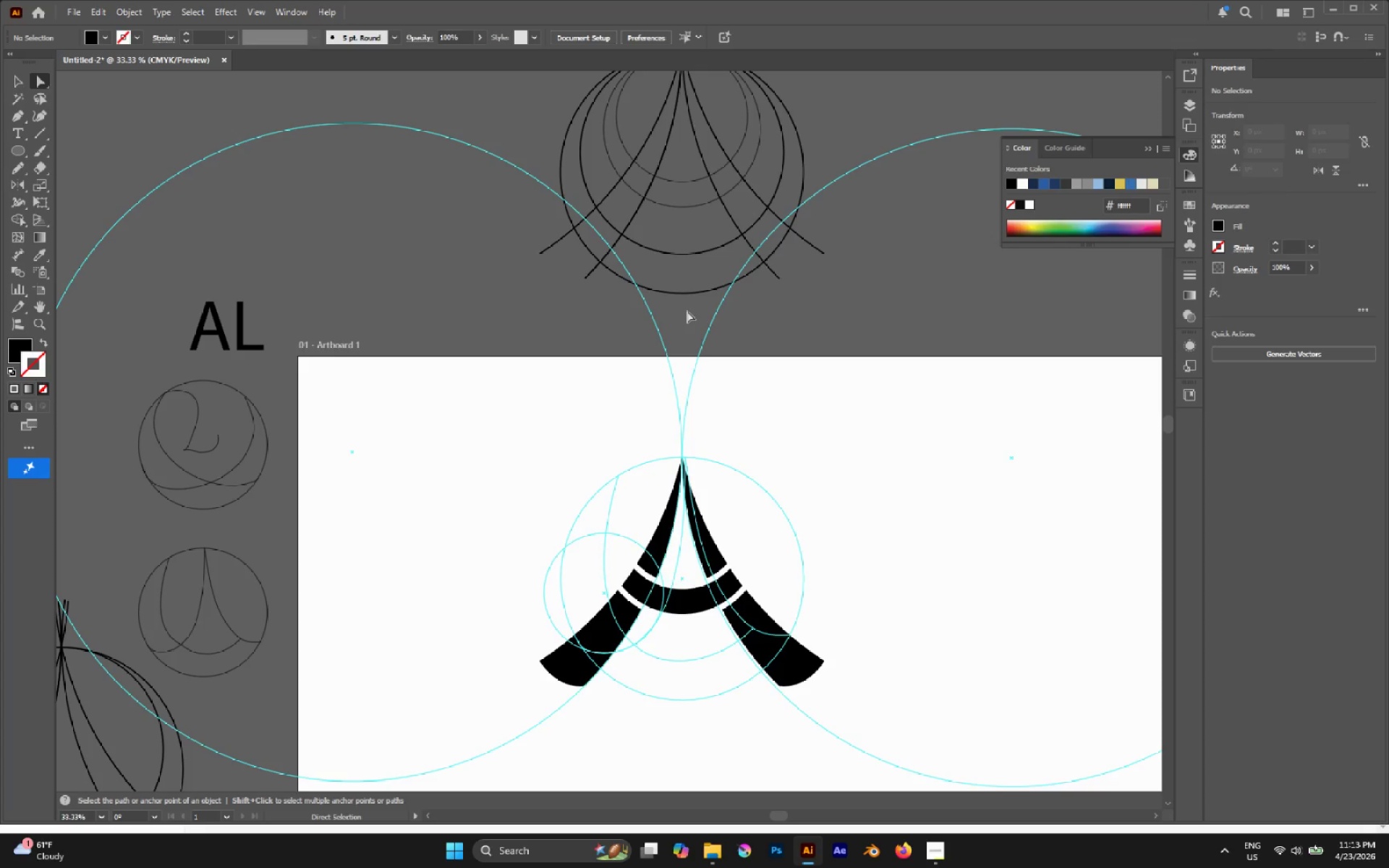 
hold_key(key=AltLeft, duration=4.59)
left_click_drag(start_coordinate=[695, 294], to_coordinate=[713, 701])
 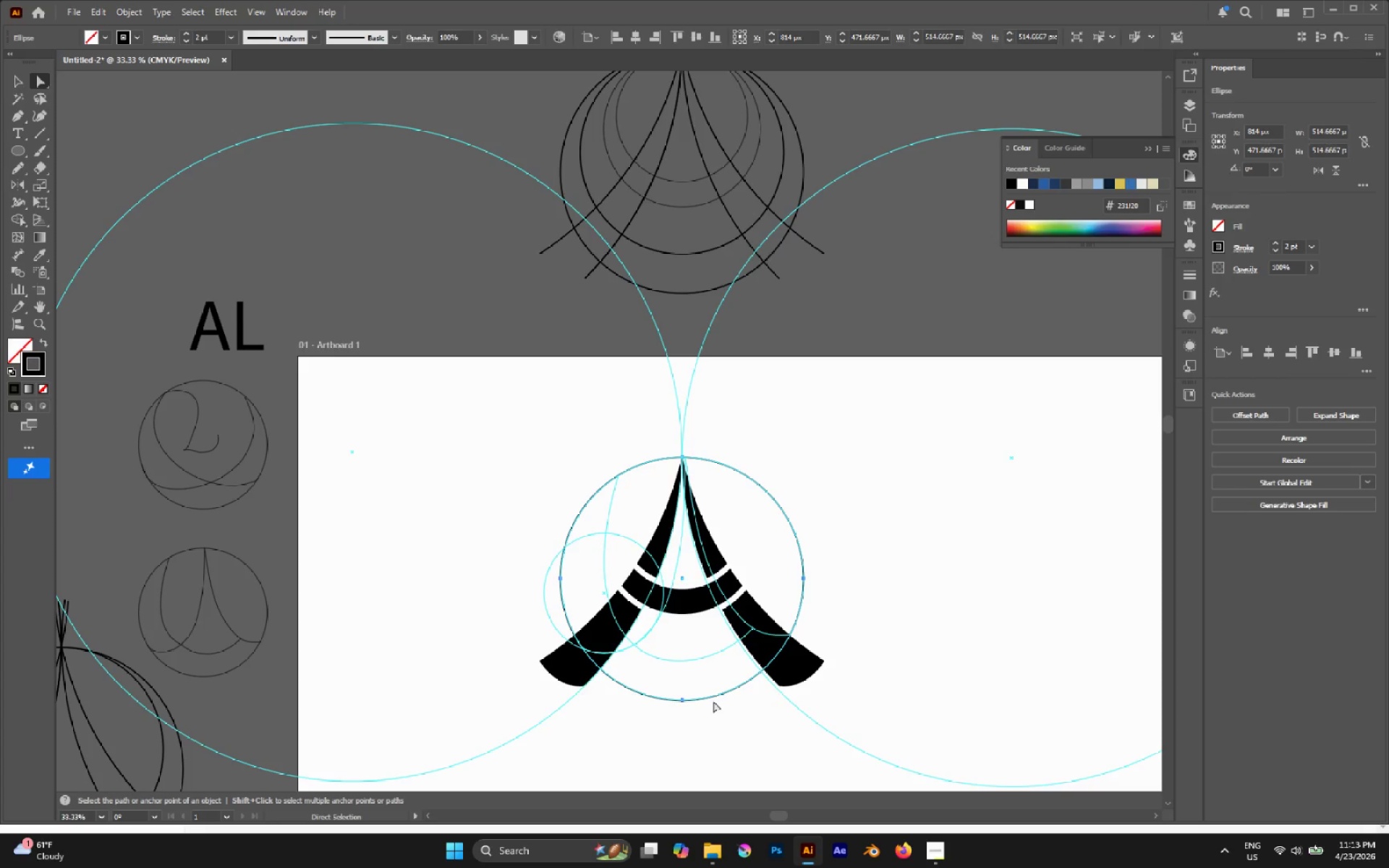 
hold_key(key=ShiftLeft, duration=3.16)
 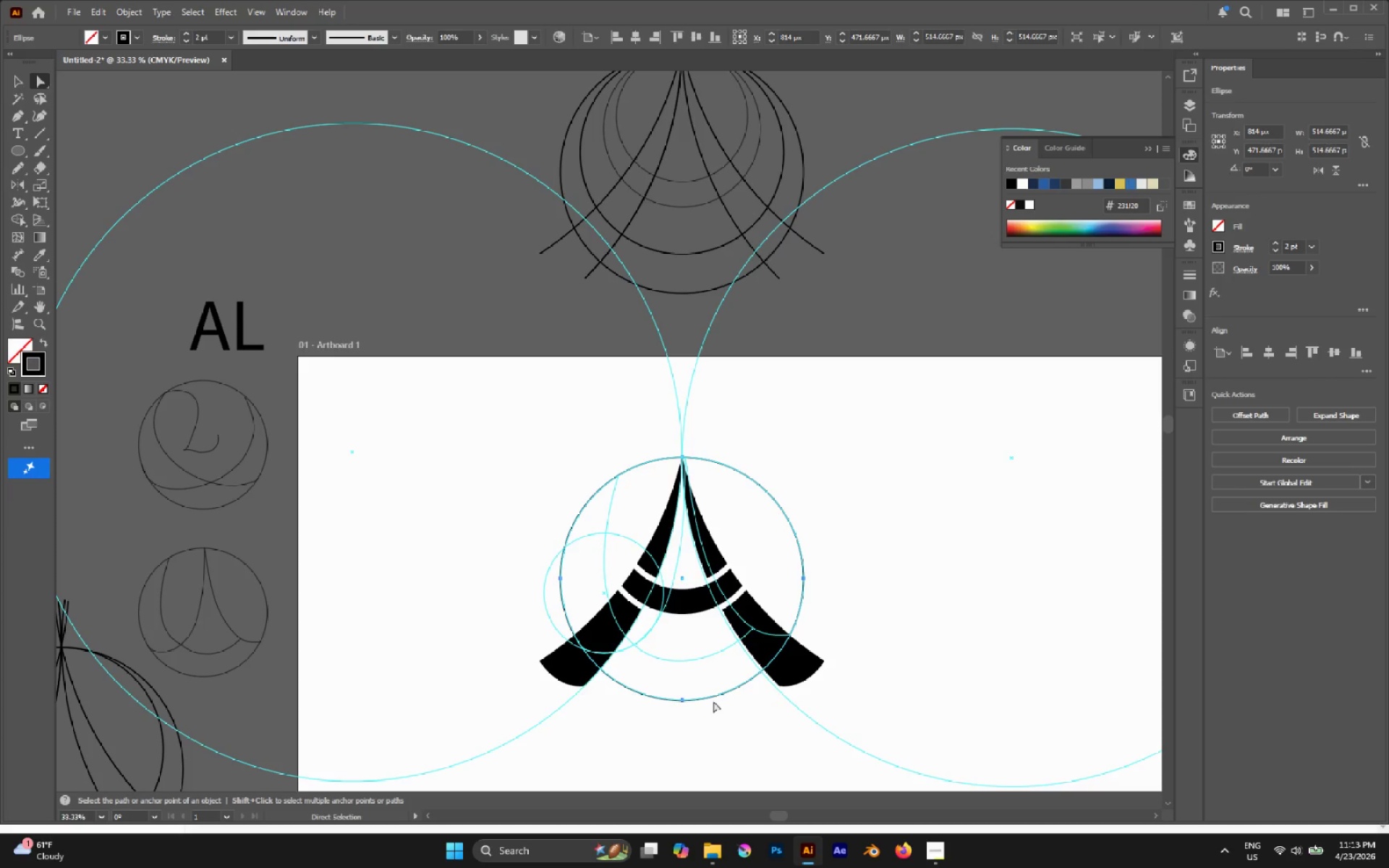 
key(Control+X)
 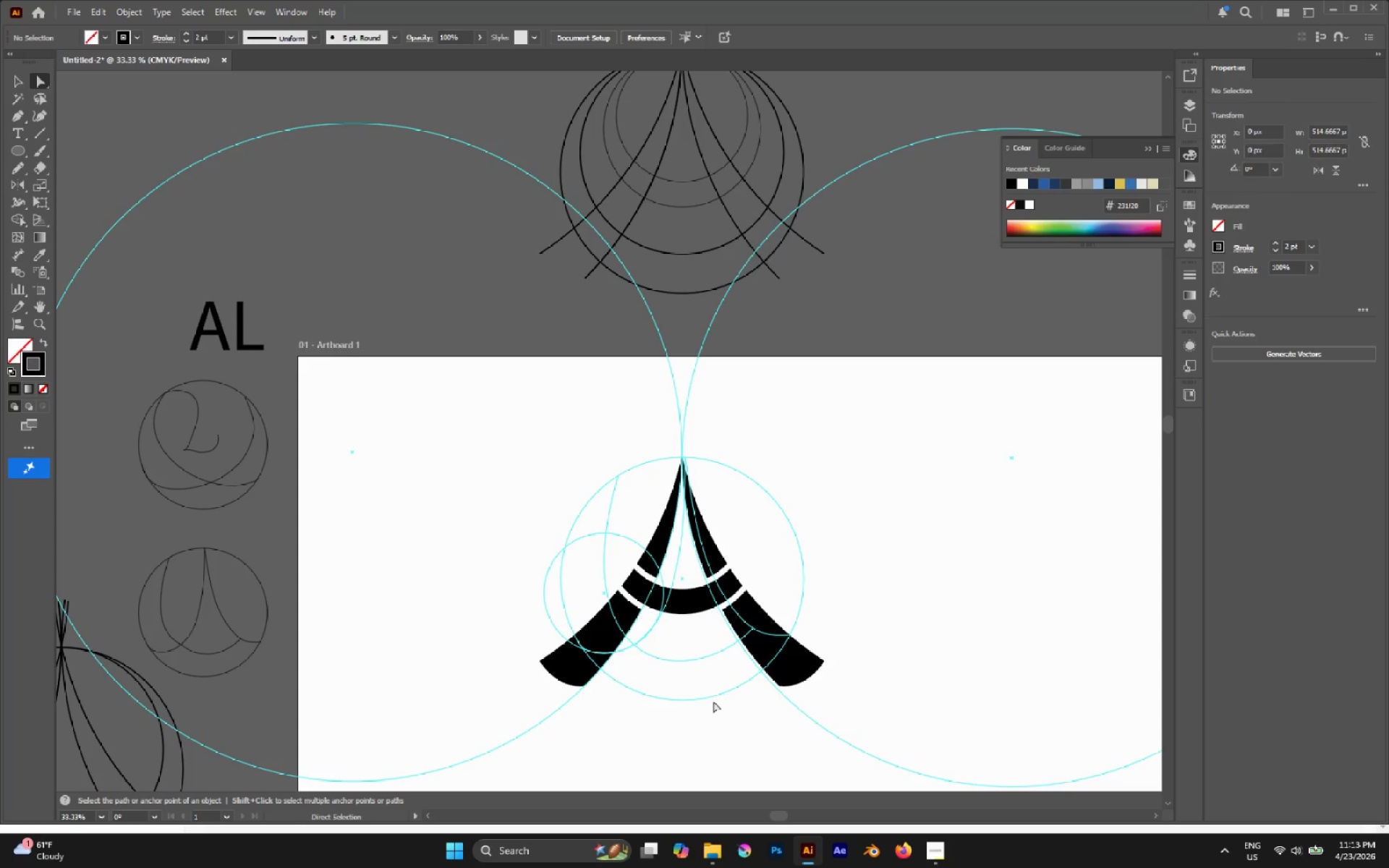 
key(Control+Shift+V)
 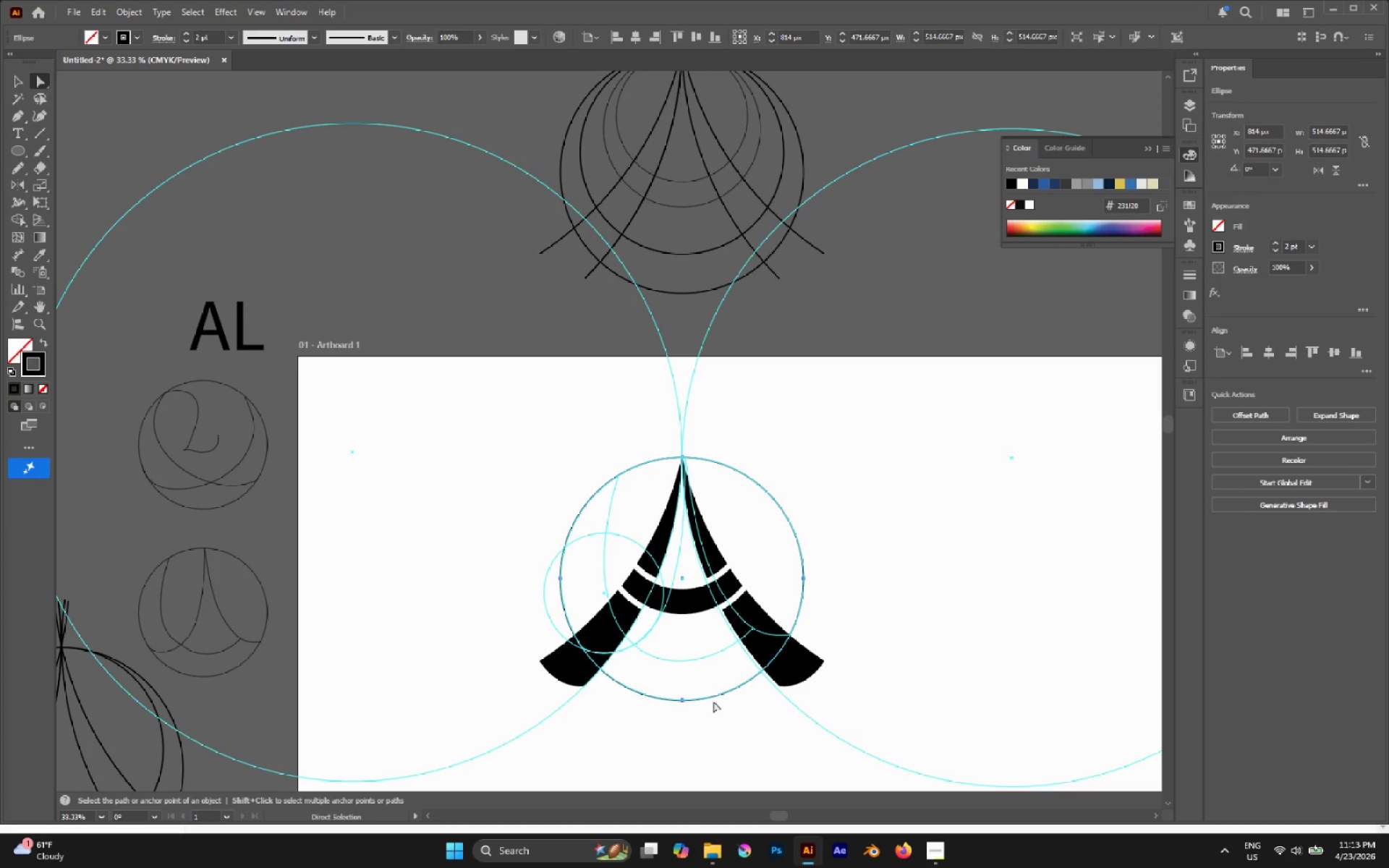 
key(V)
 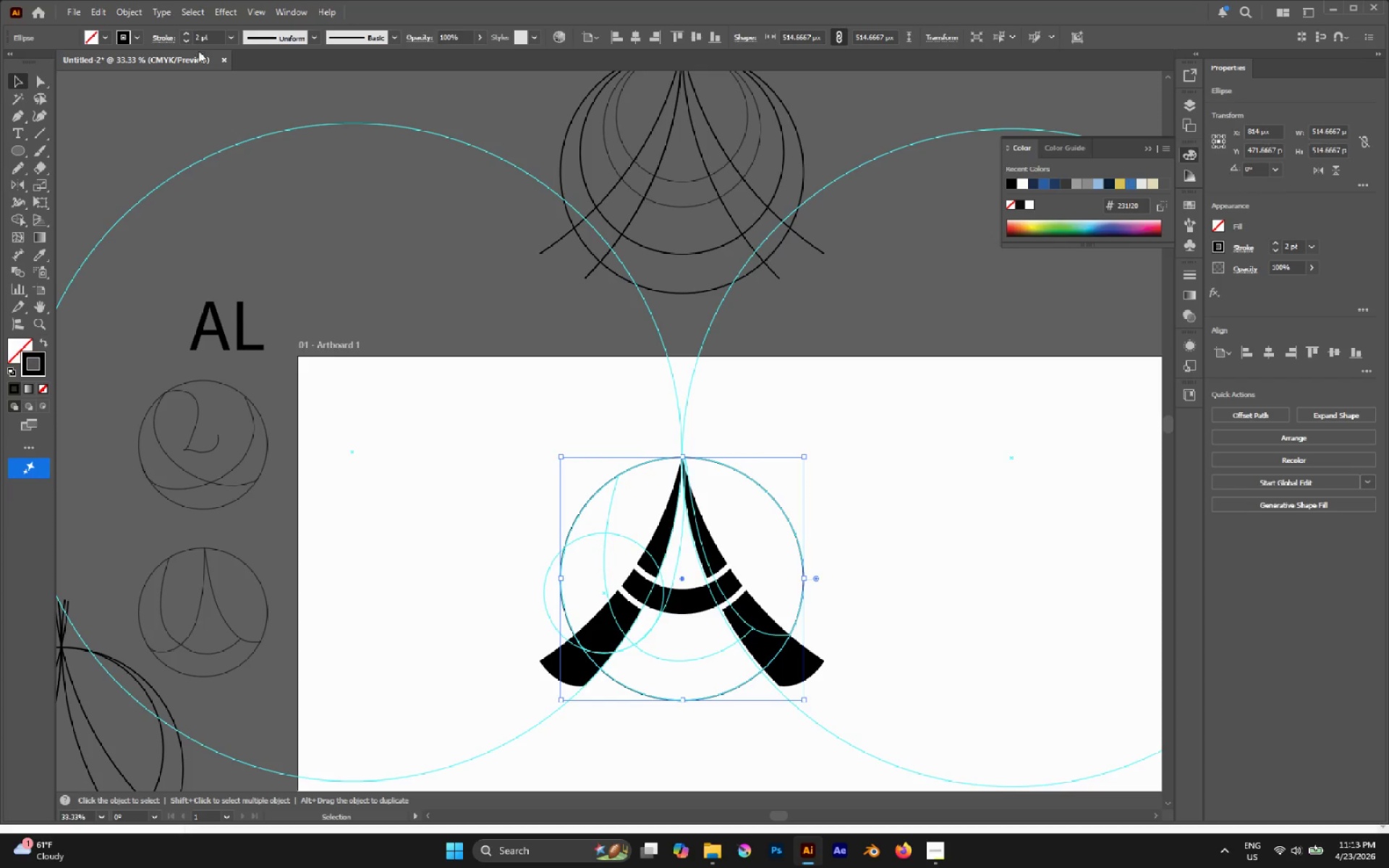 
left_click([166, 41])
 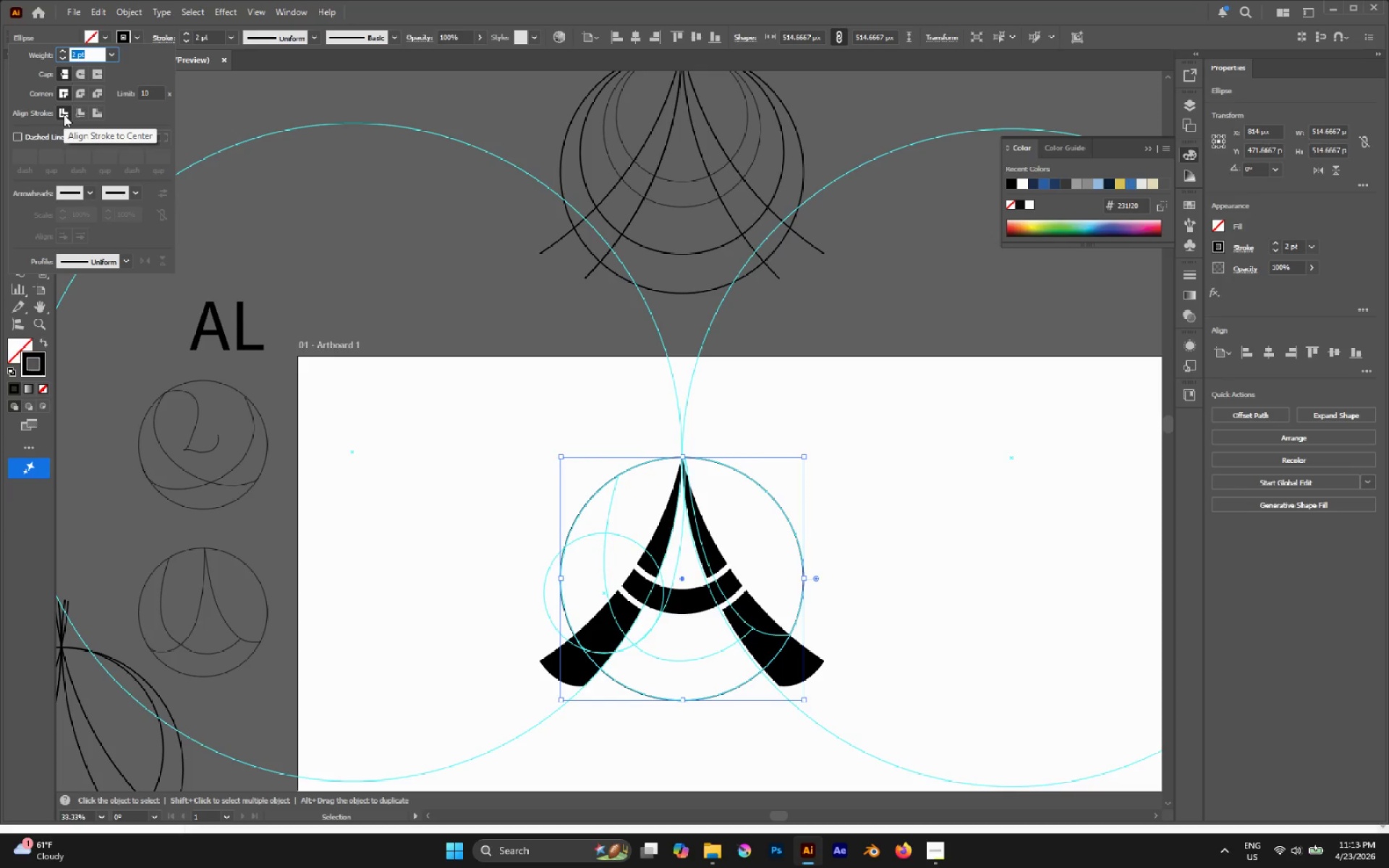 
left_click([83, 115])
 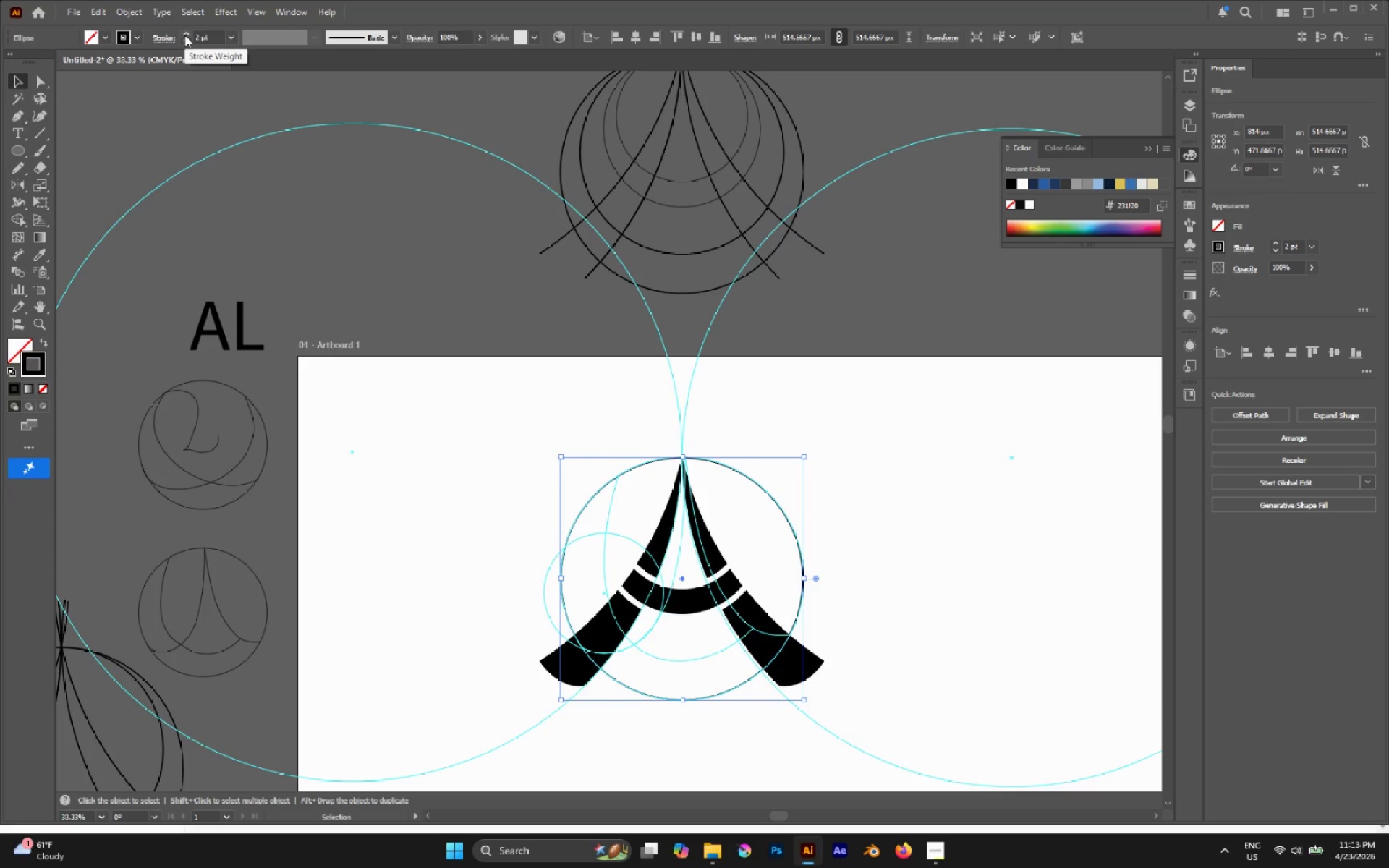 
triple_click([184, 35])
 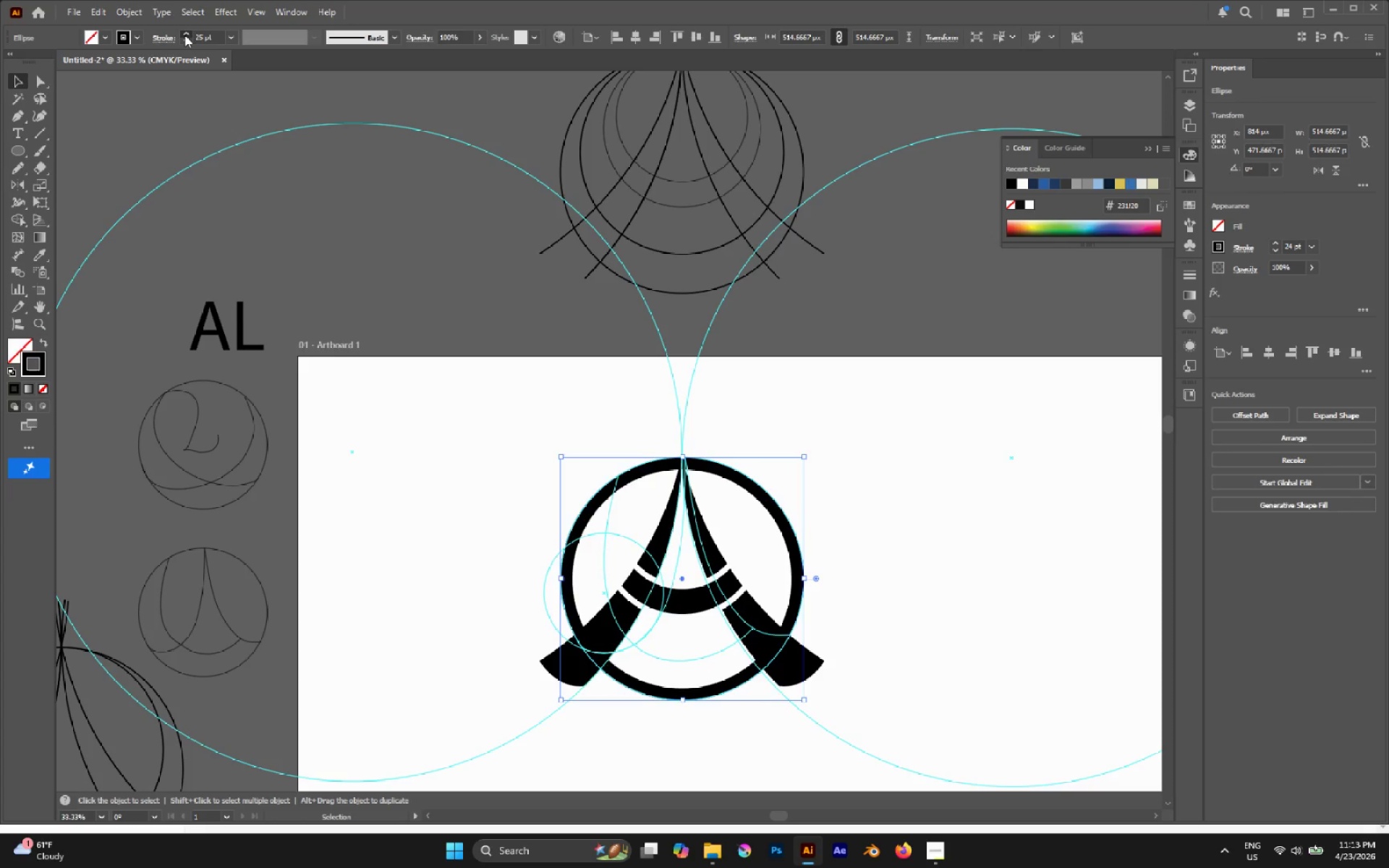 
triple_click([184, 35])
 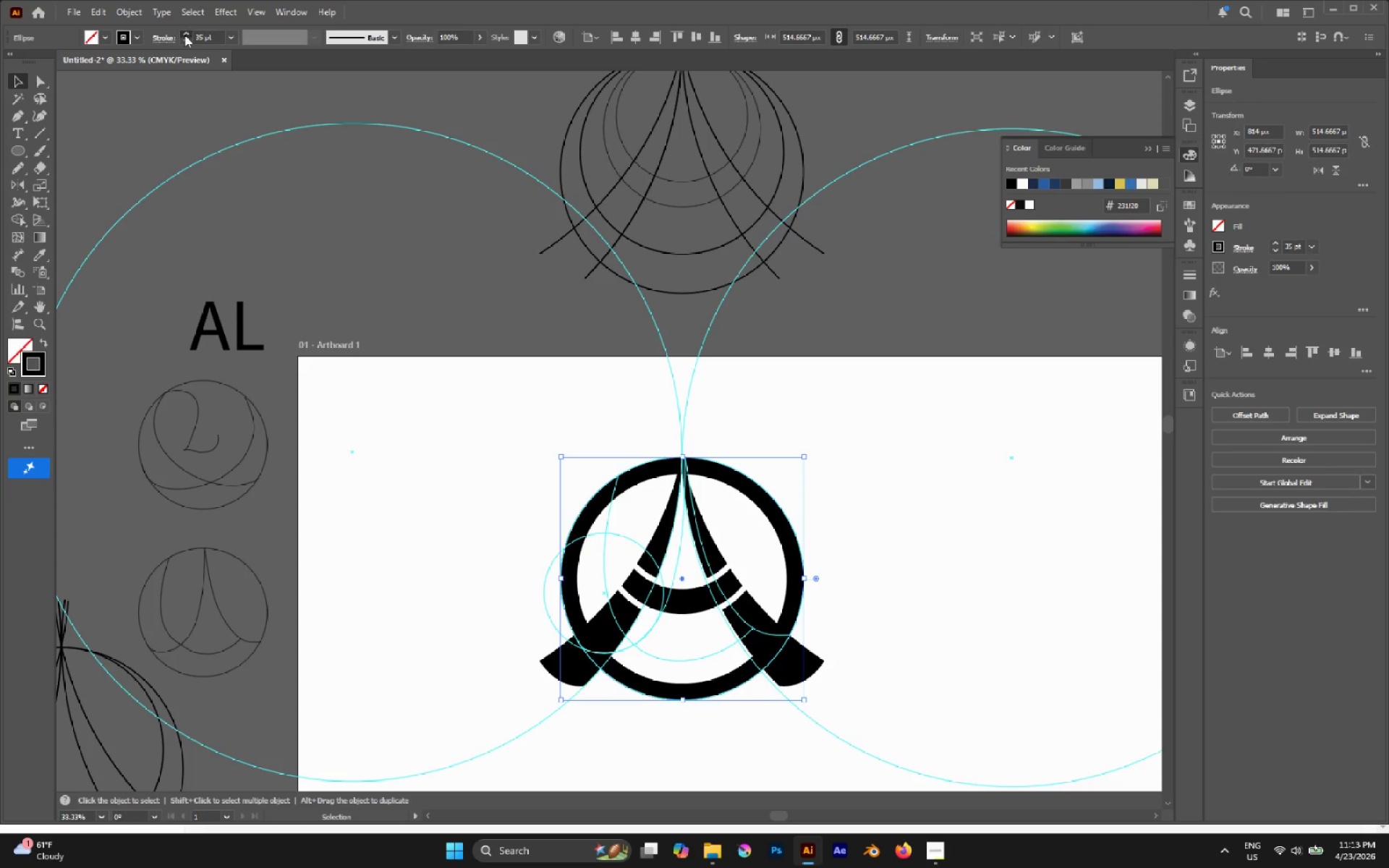 
left_click_drag(start_coordinate=[184, 35], to_coordinate=[757, 406])
 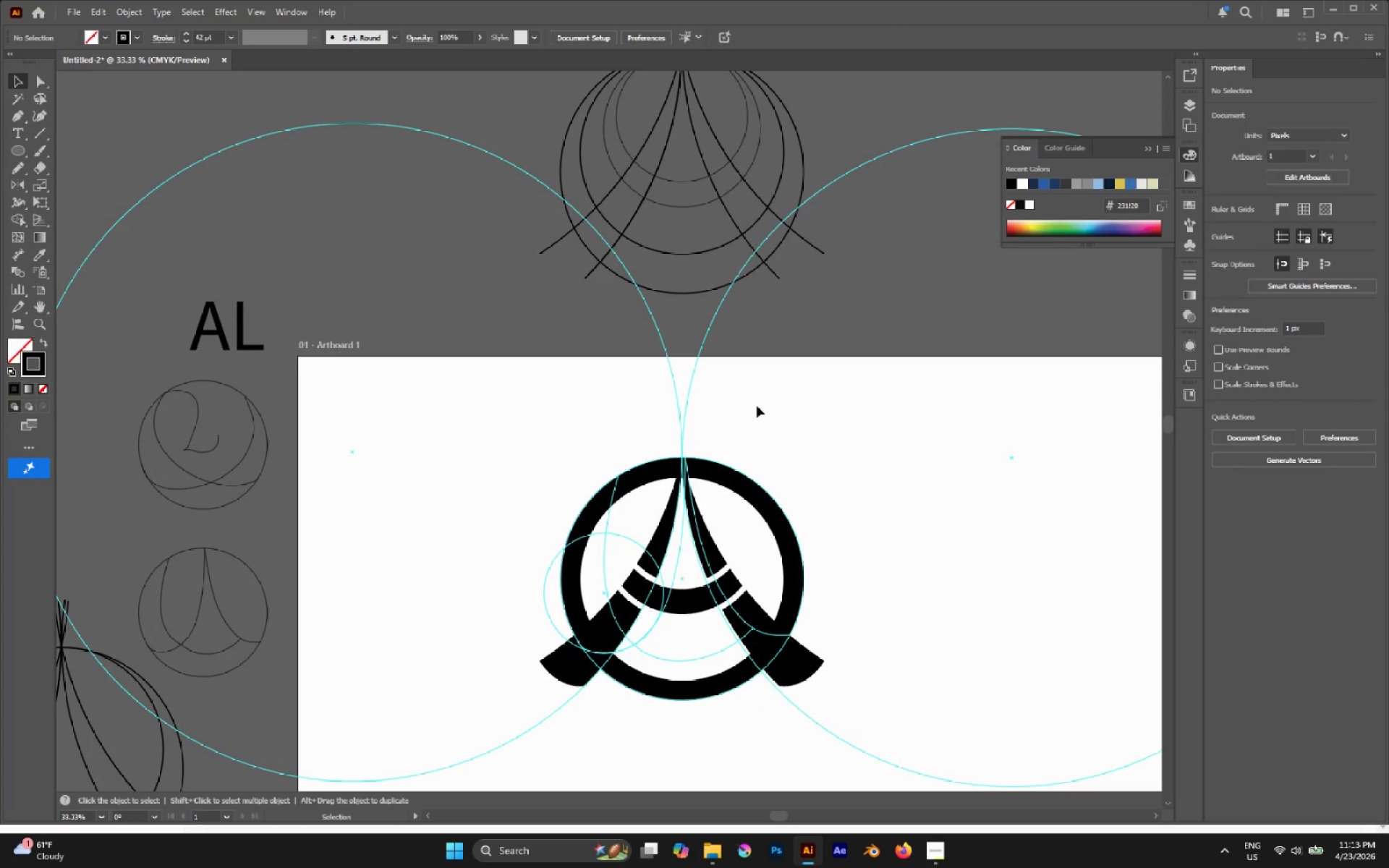 
left_click([757, 406])
 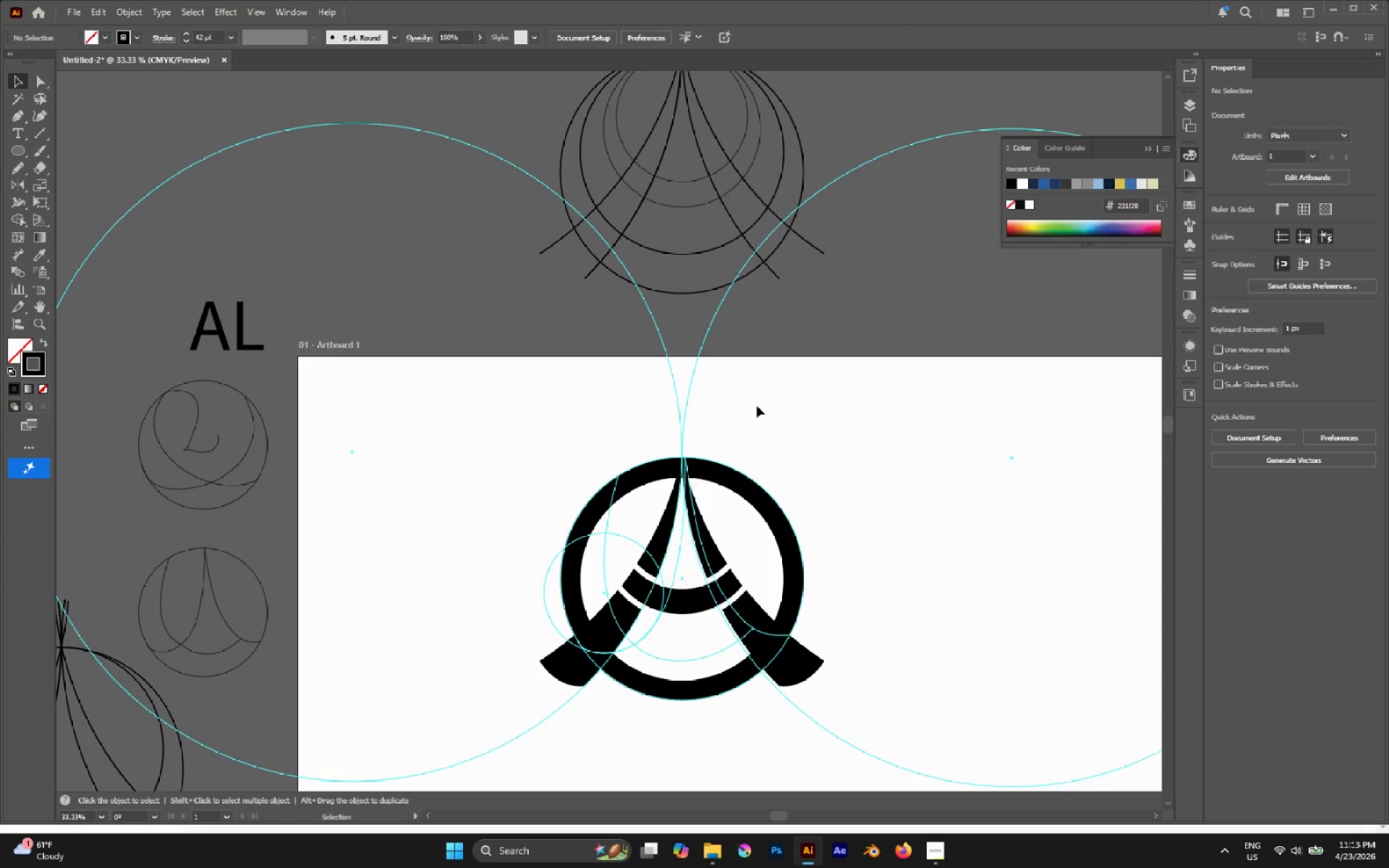 
key(Control+Semicolon)
 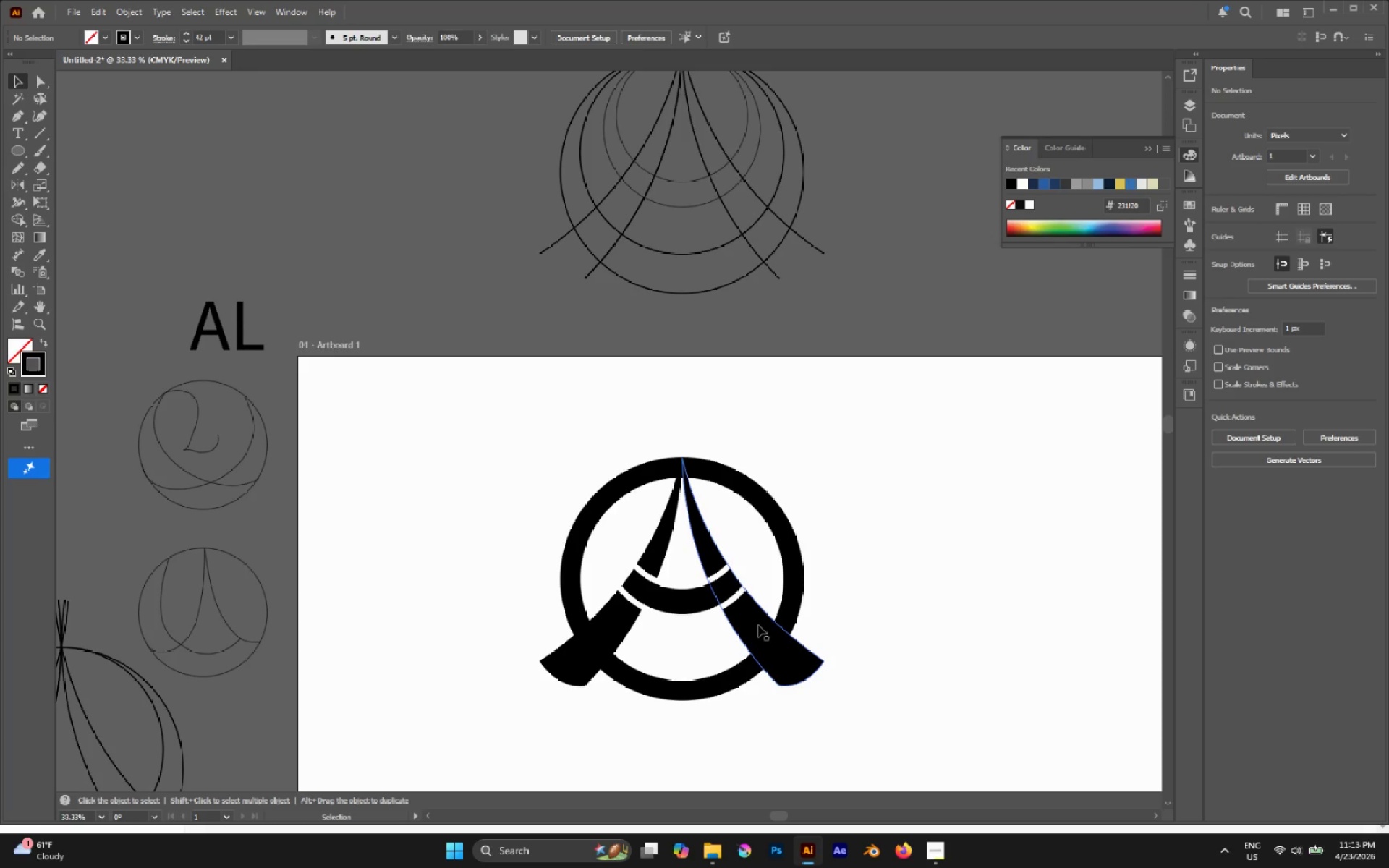 
key(A)
 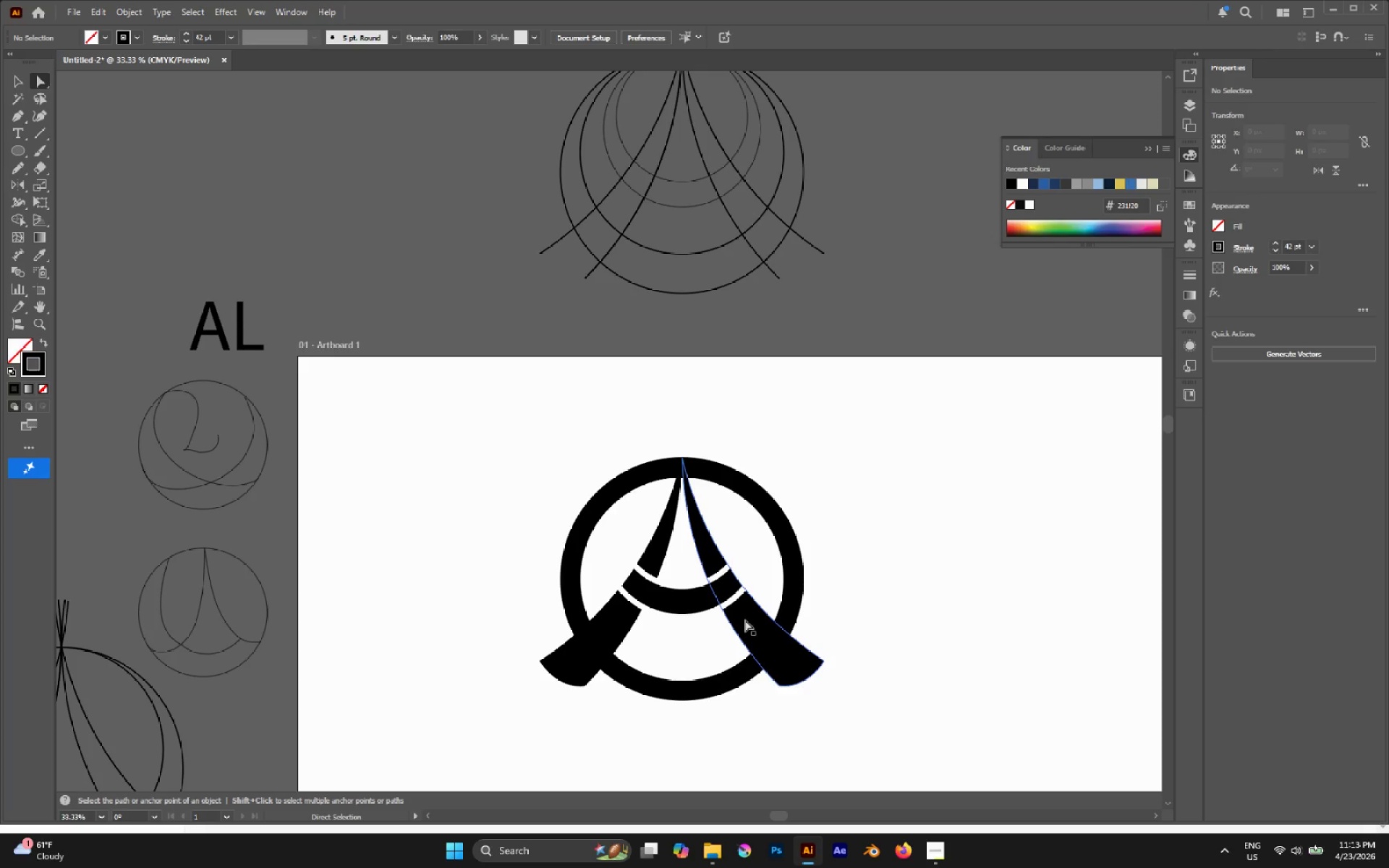 
left_click([745, 620])
 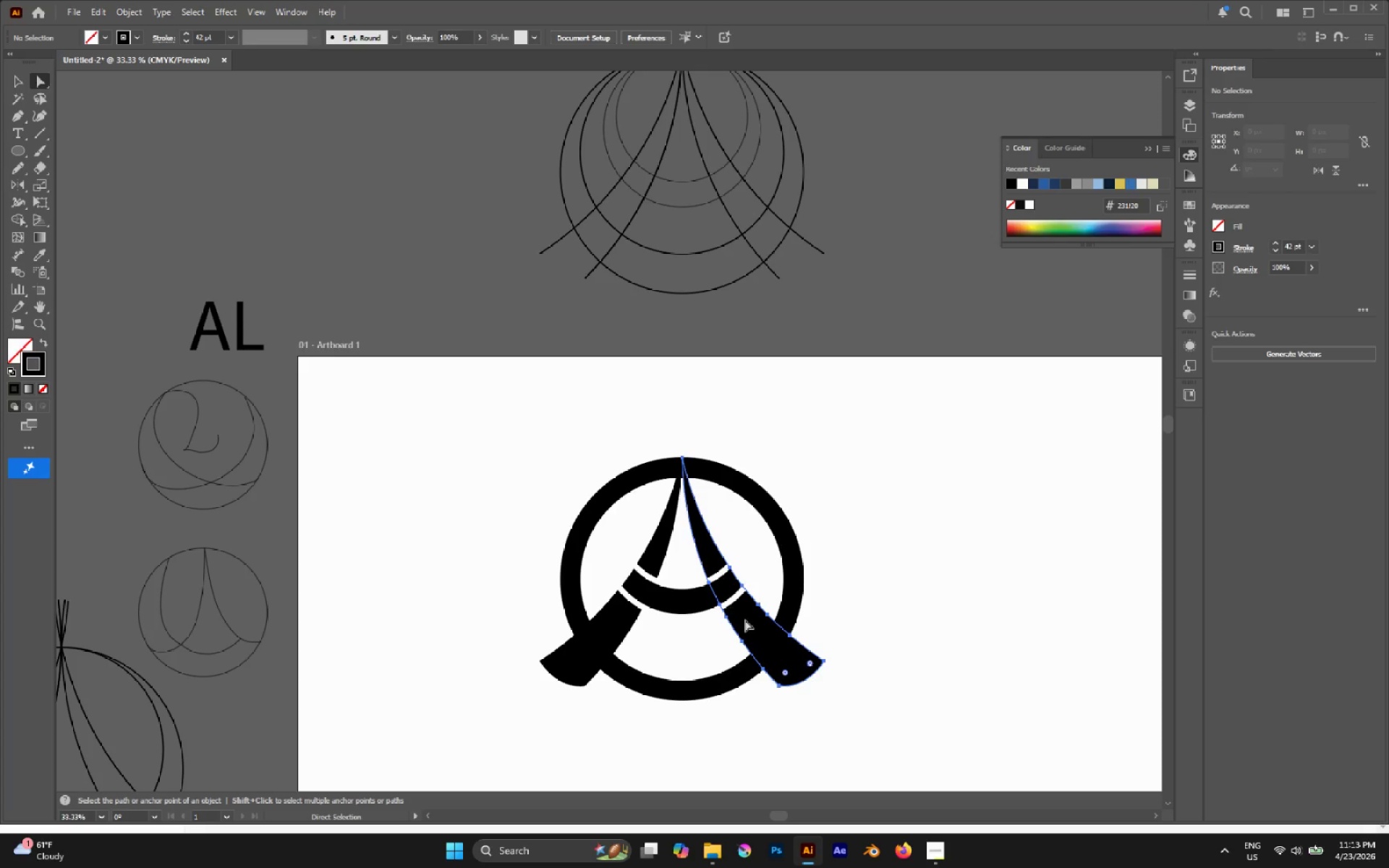 
hold_key(key=ShiftLeft, duration=1.0)
left_click([610, 631])
 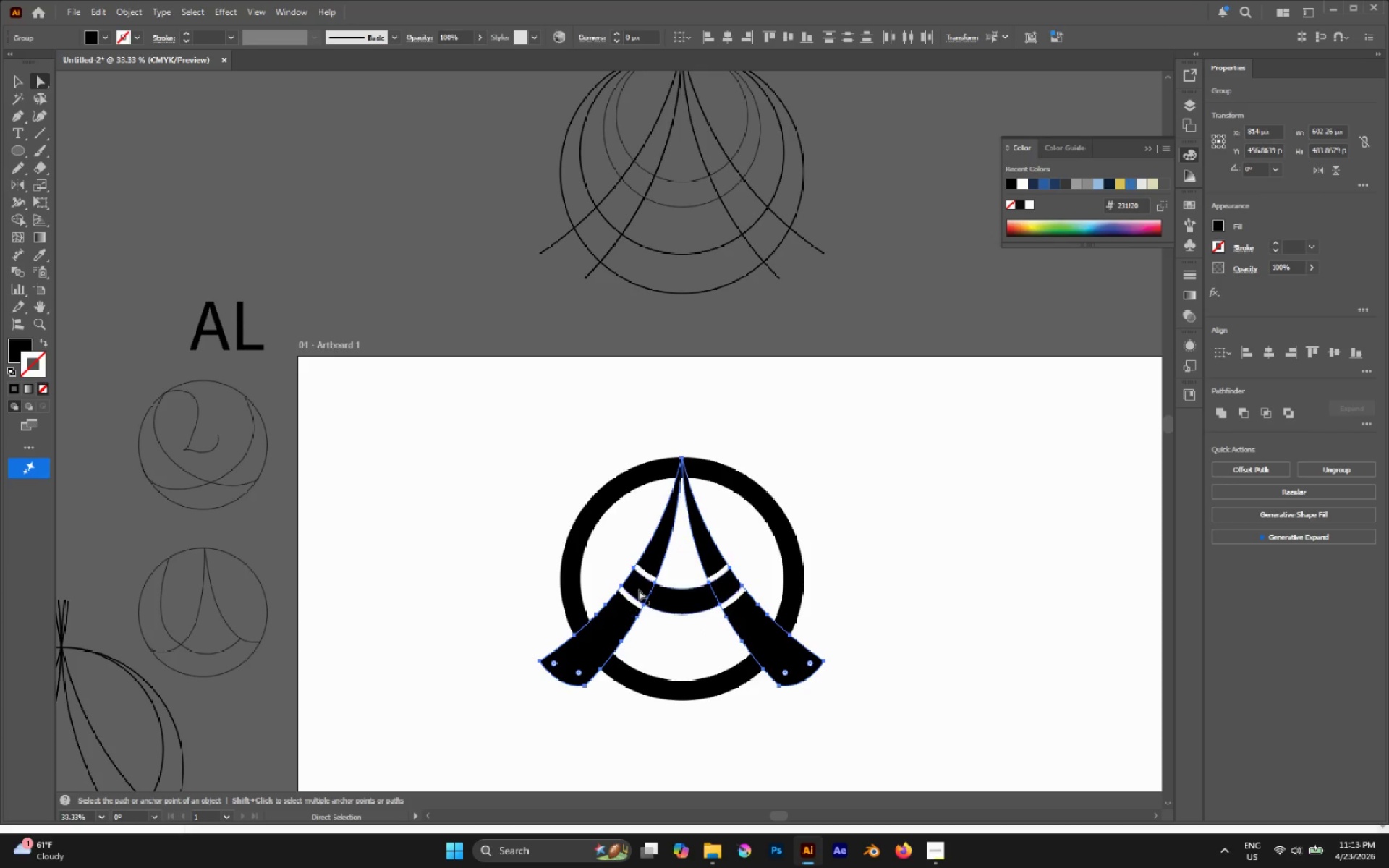 
key(I)
 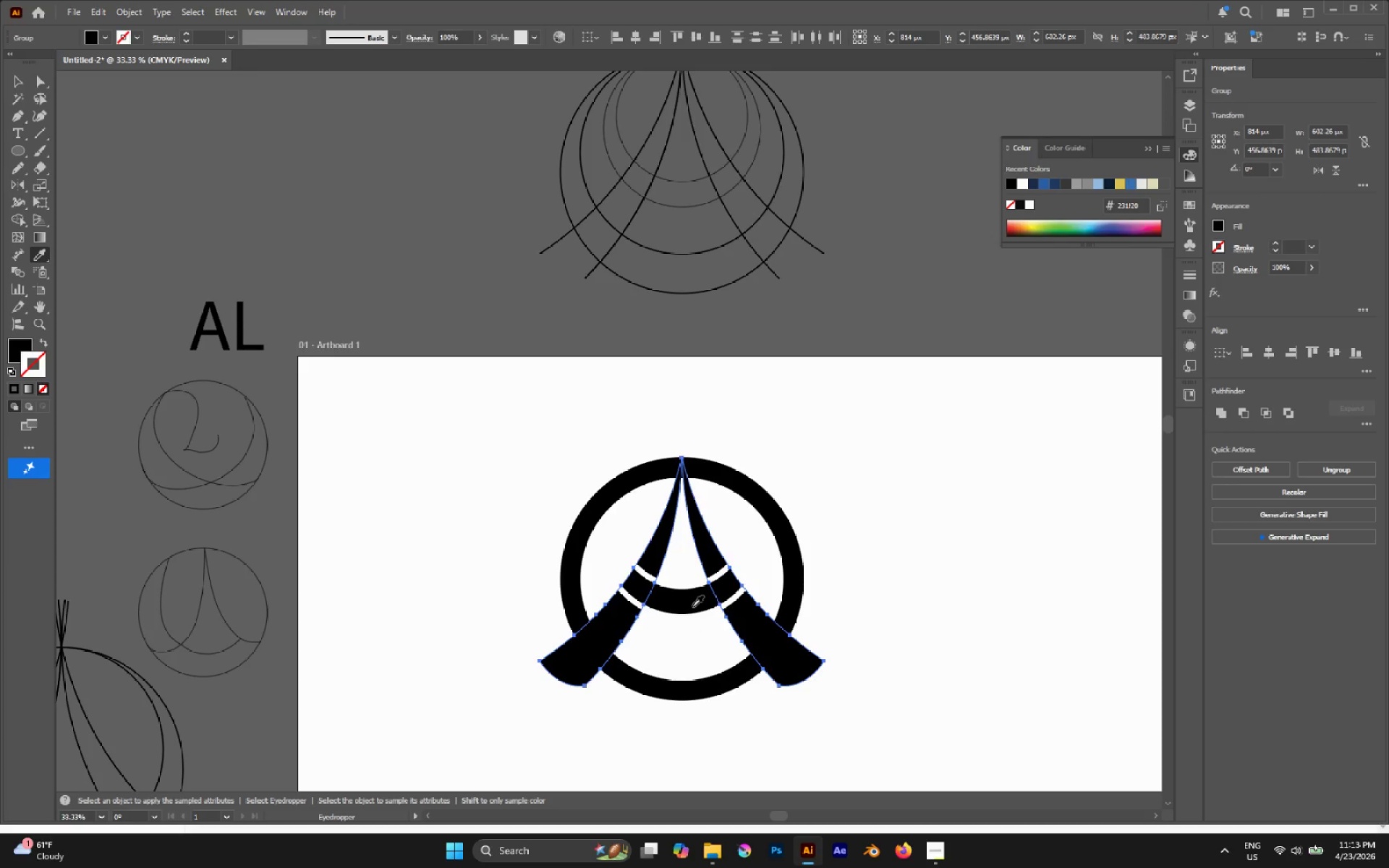 
left_click([681, 599])
 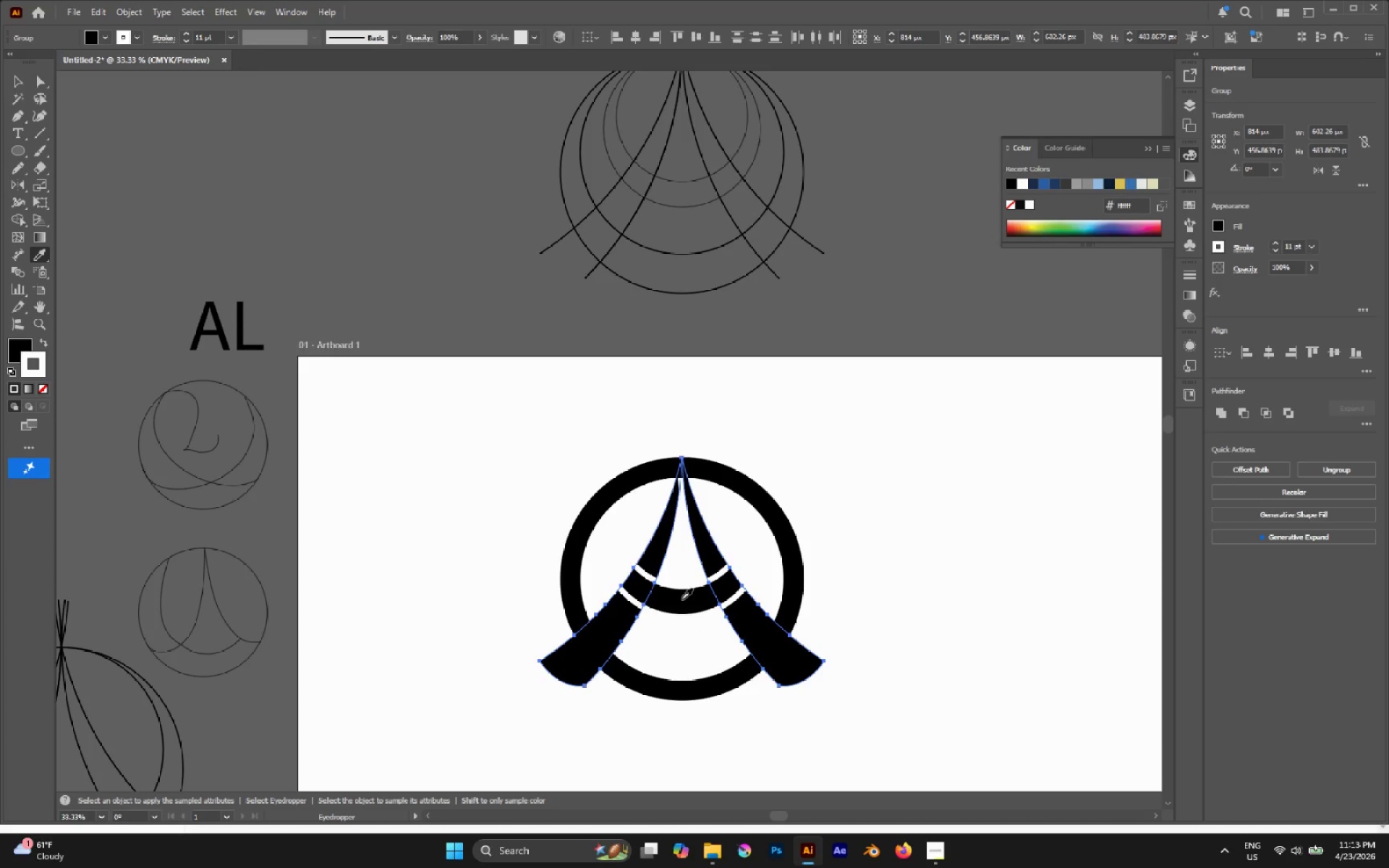 
key(A)
 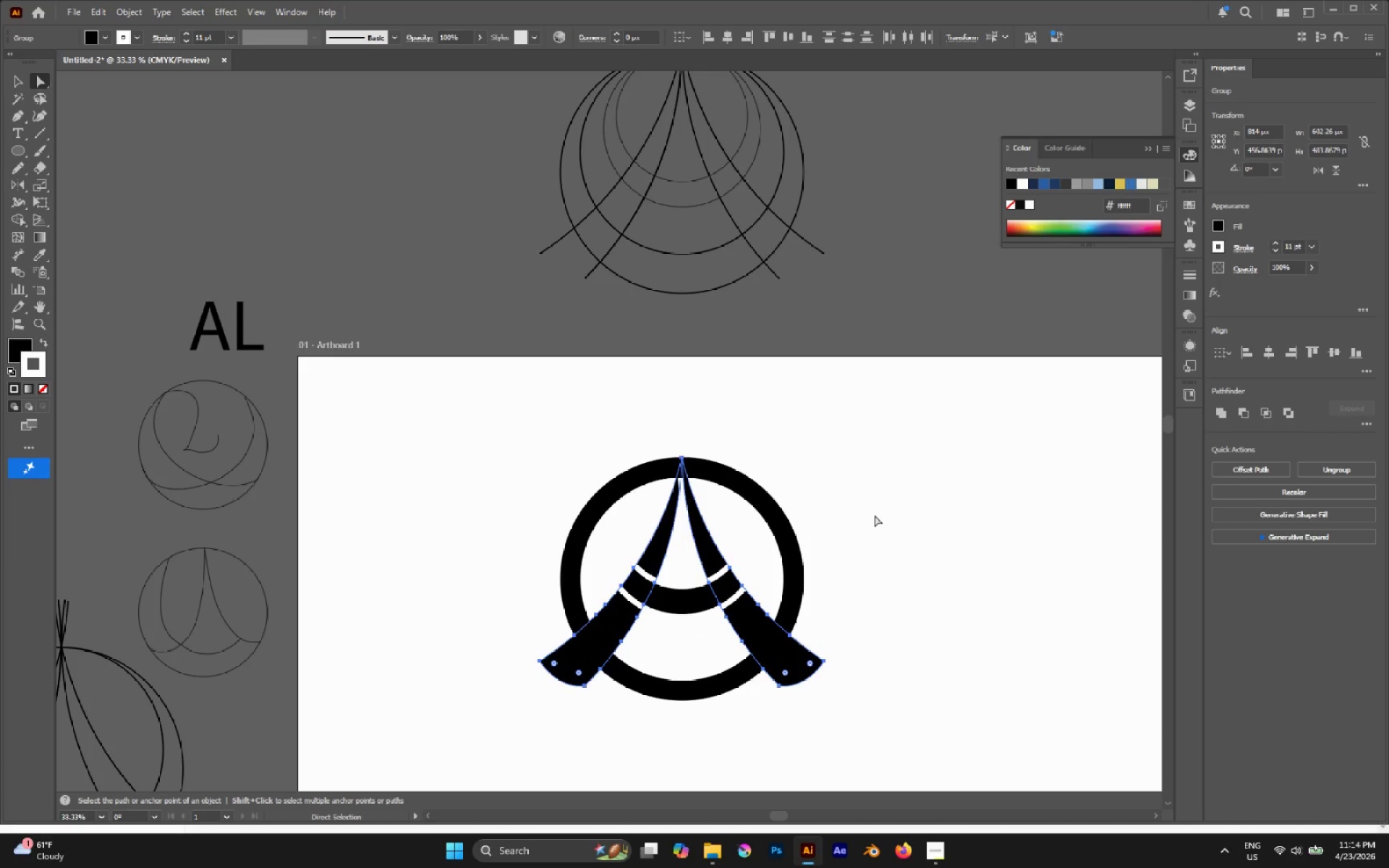 
left_click([889, 509])
 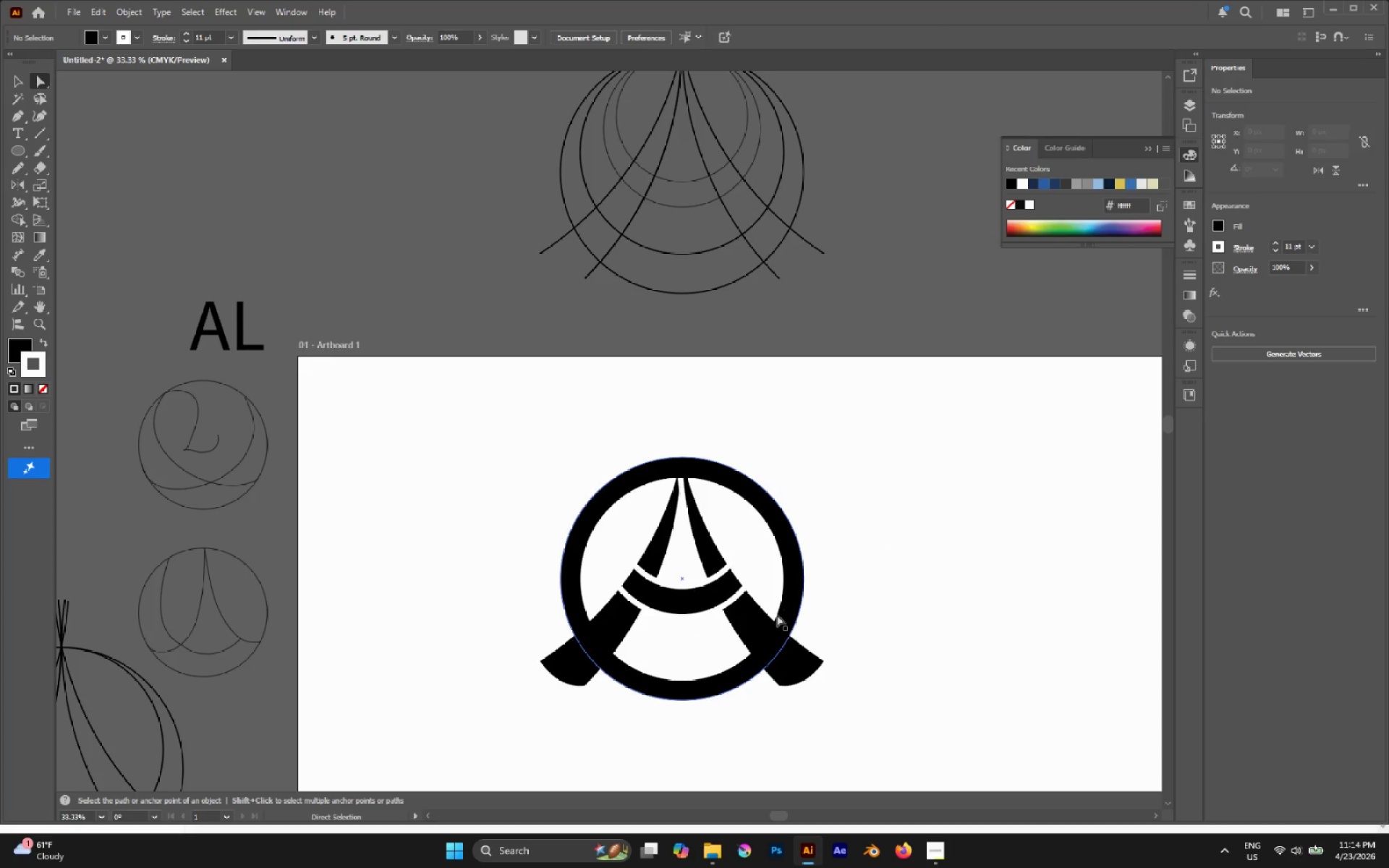 
left_click([764, 621])
 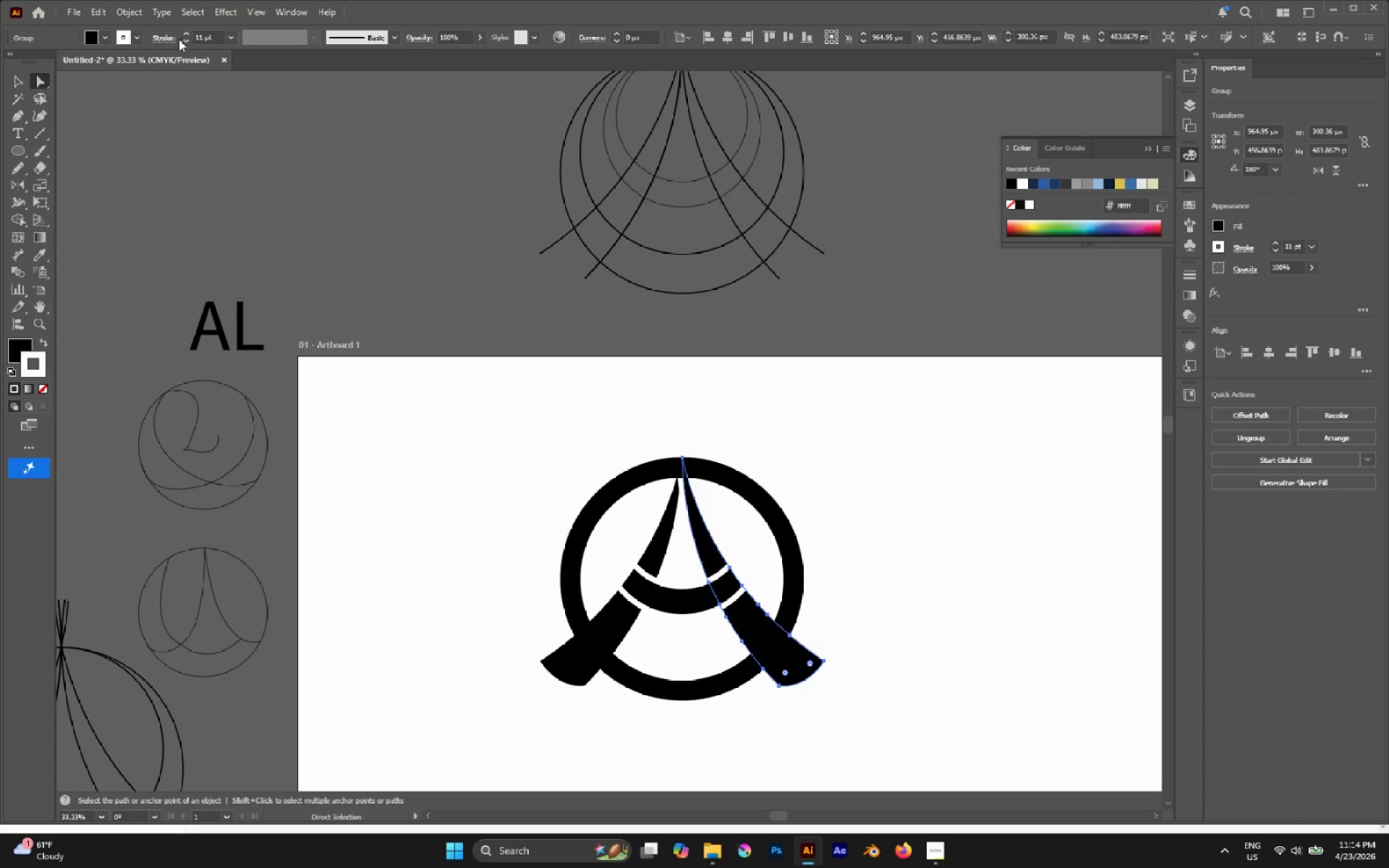 
left_click([169, 40])
 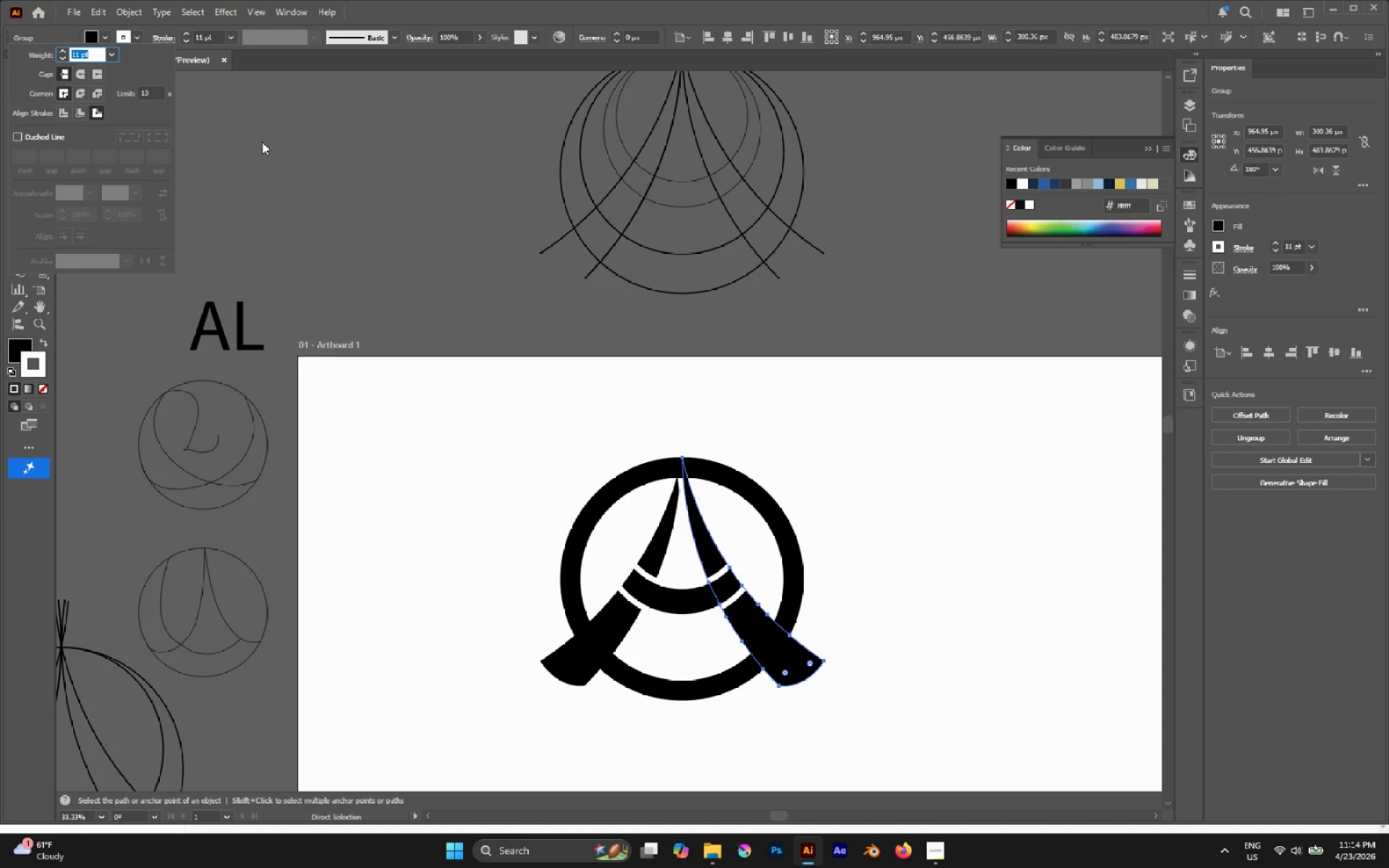 
mouse_move([118, 145])
 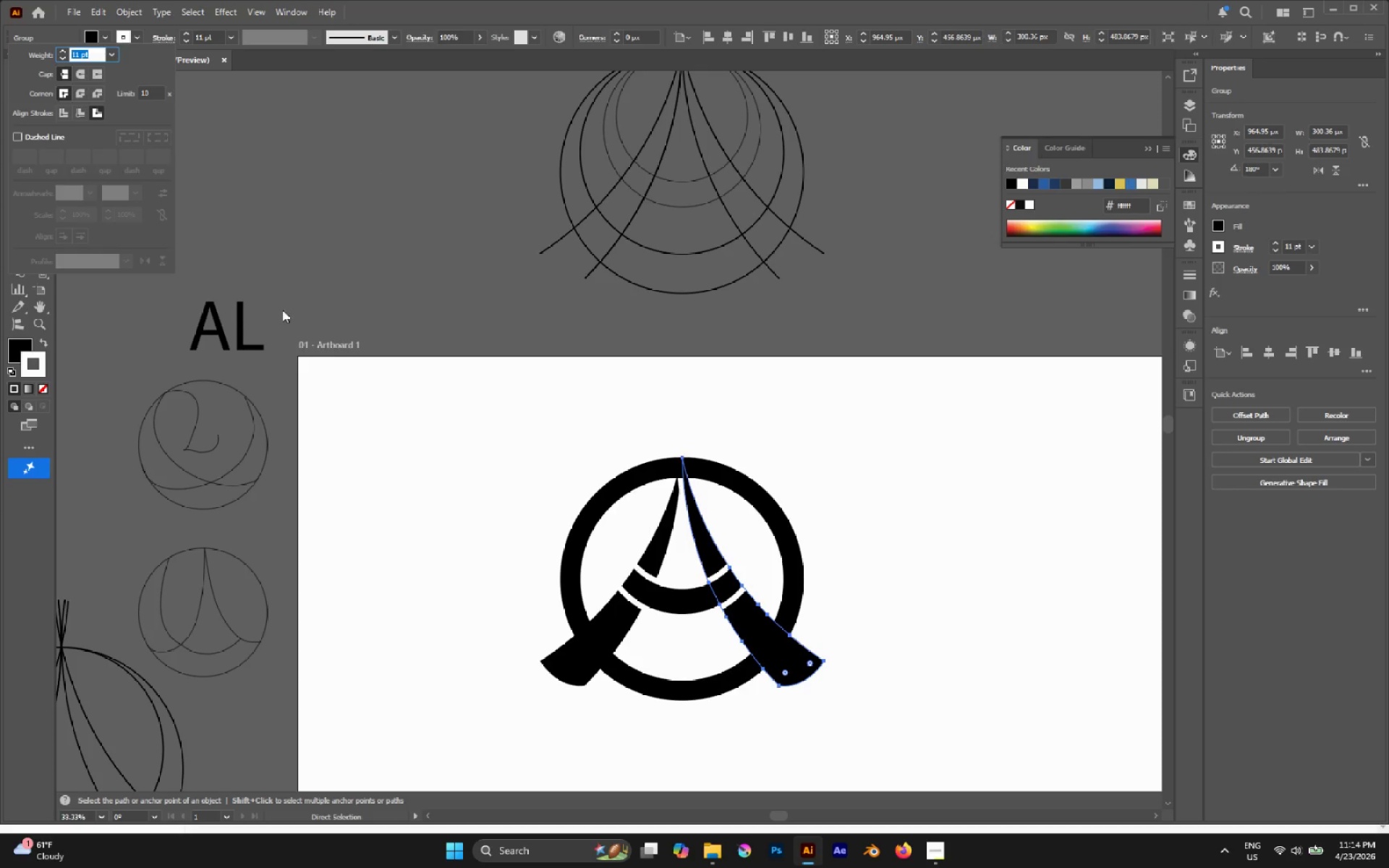 
left_click([283, 310])
 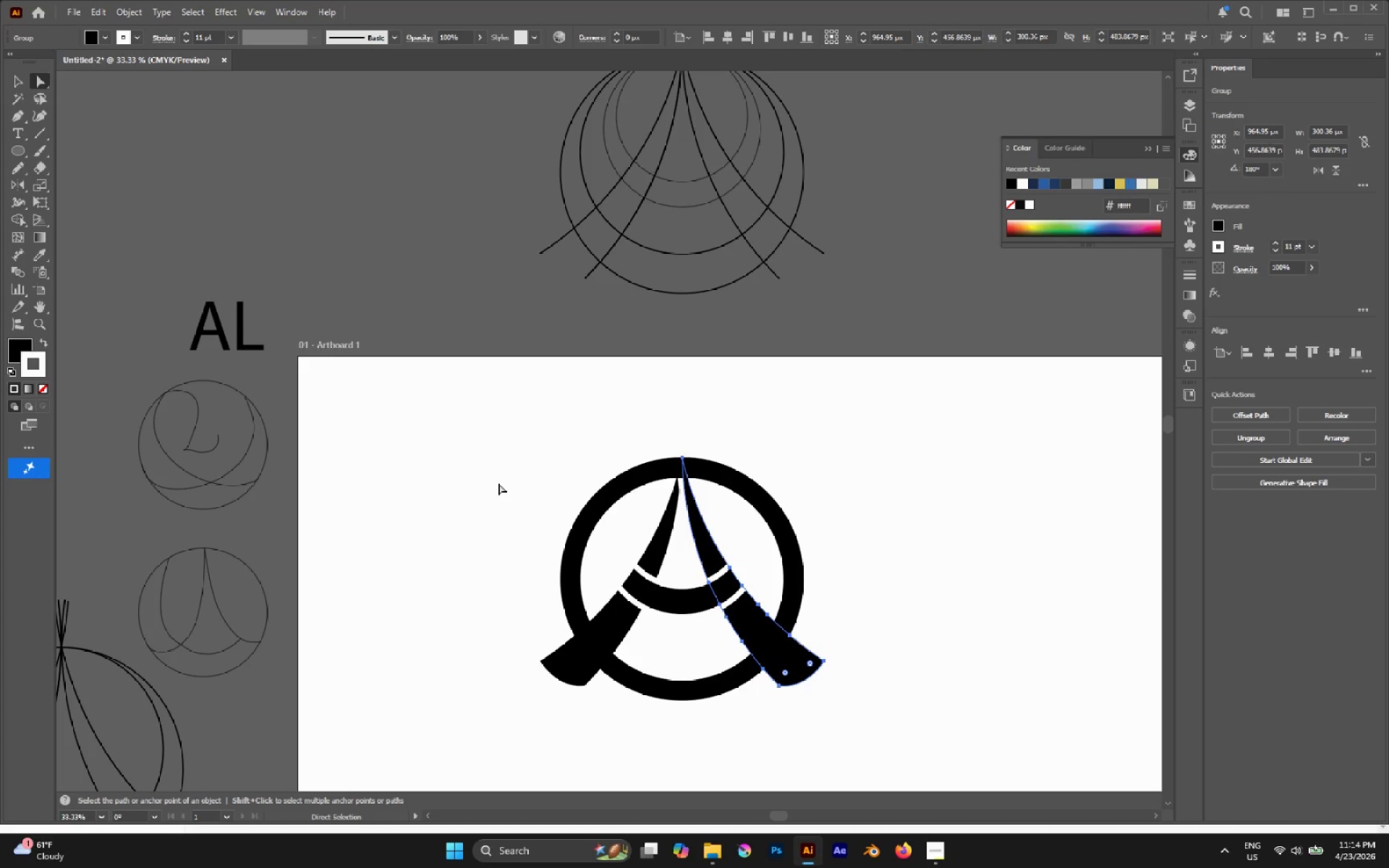 
left_click([498, 483])
 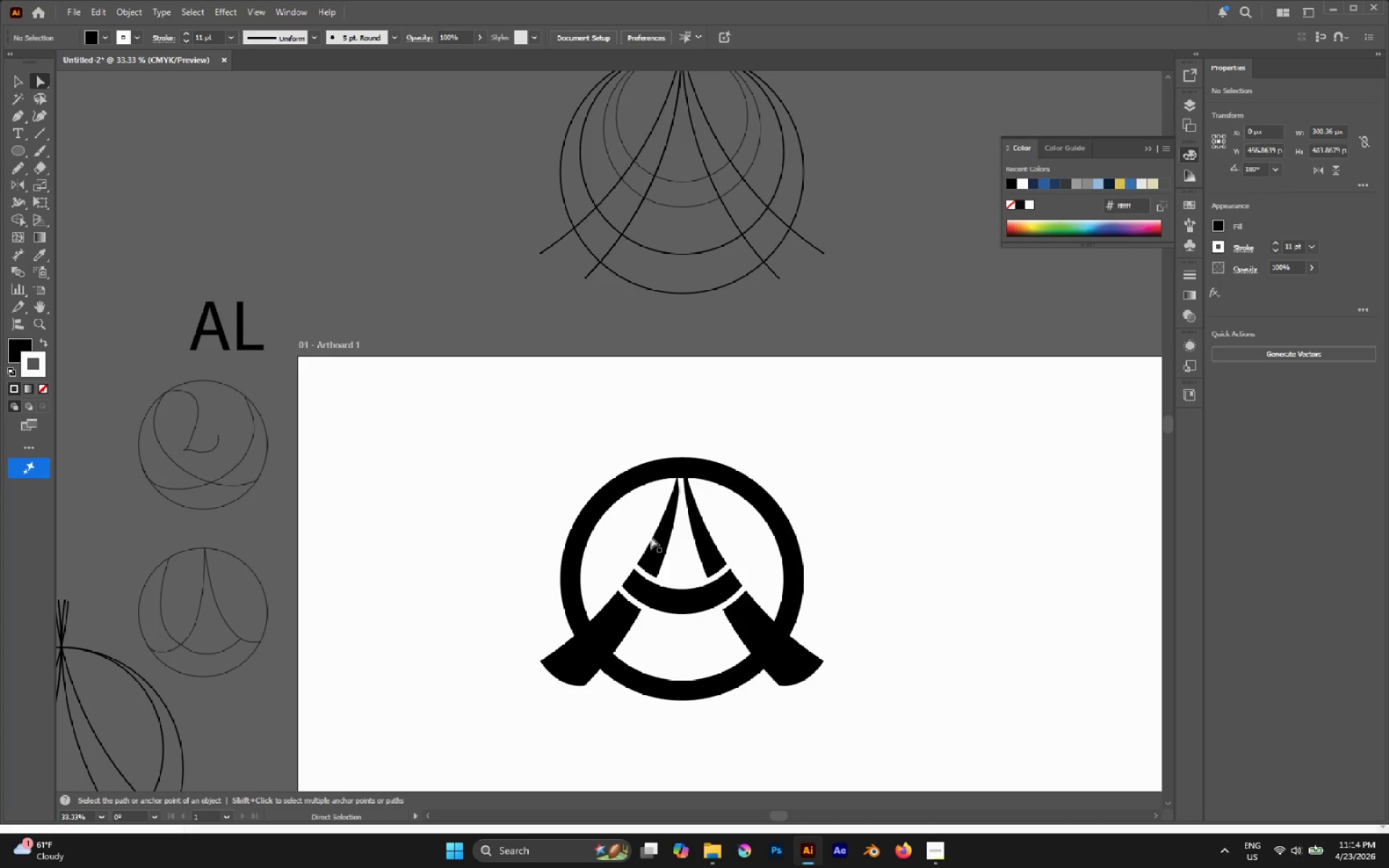 
hold_key(key=AltLeft, duration=0.56)
scroll: coordinate [655, 535], scroll_direction: up, amount: 1.0
 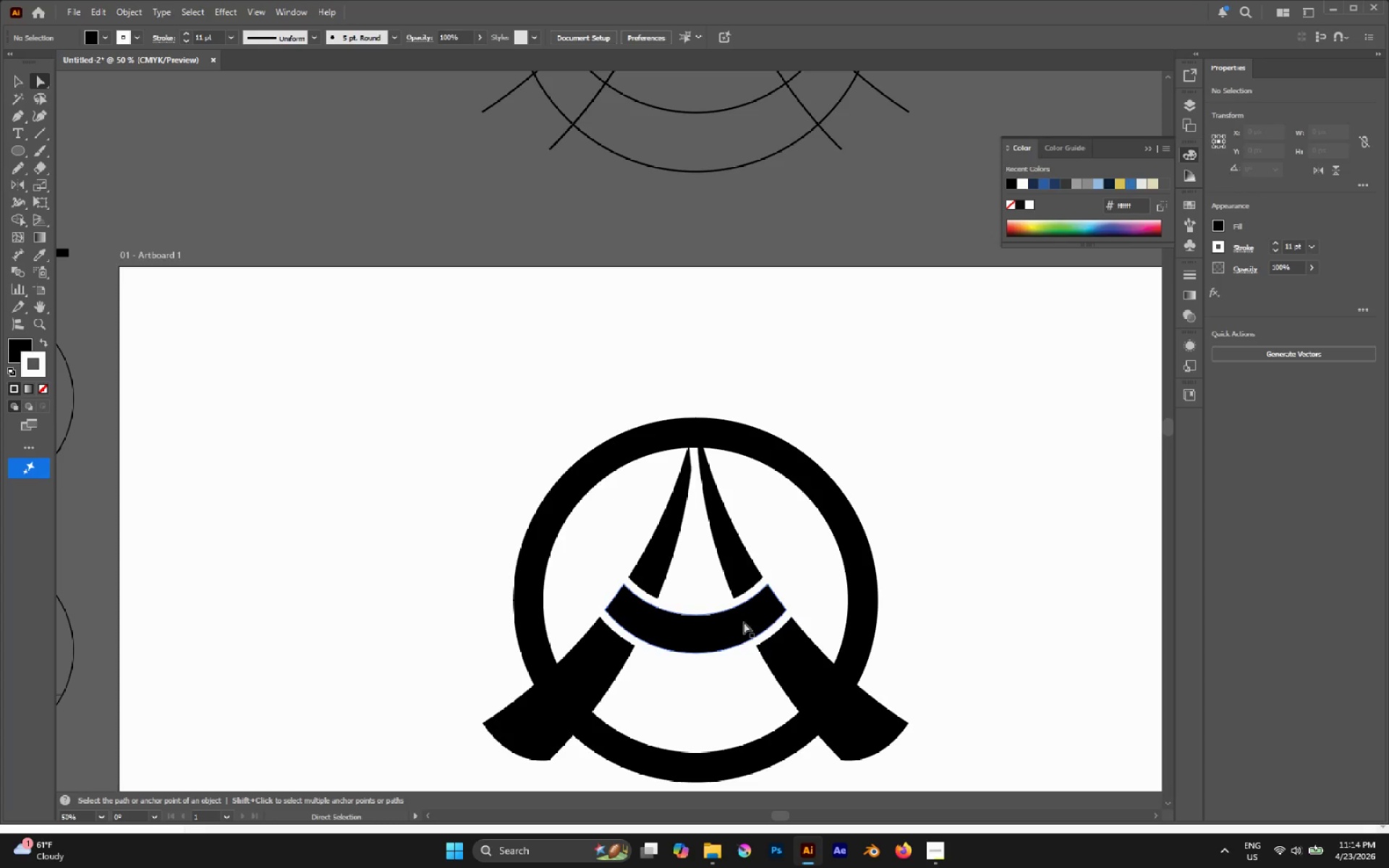 
left_click([702, 629])
 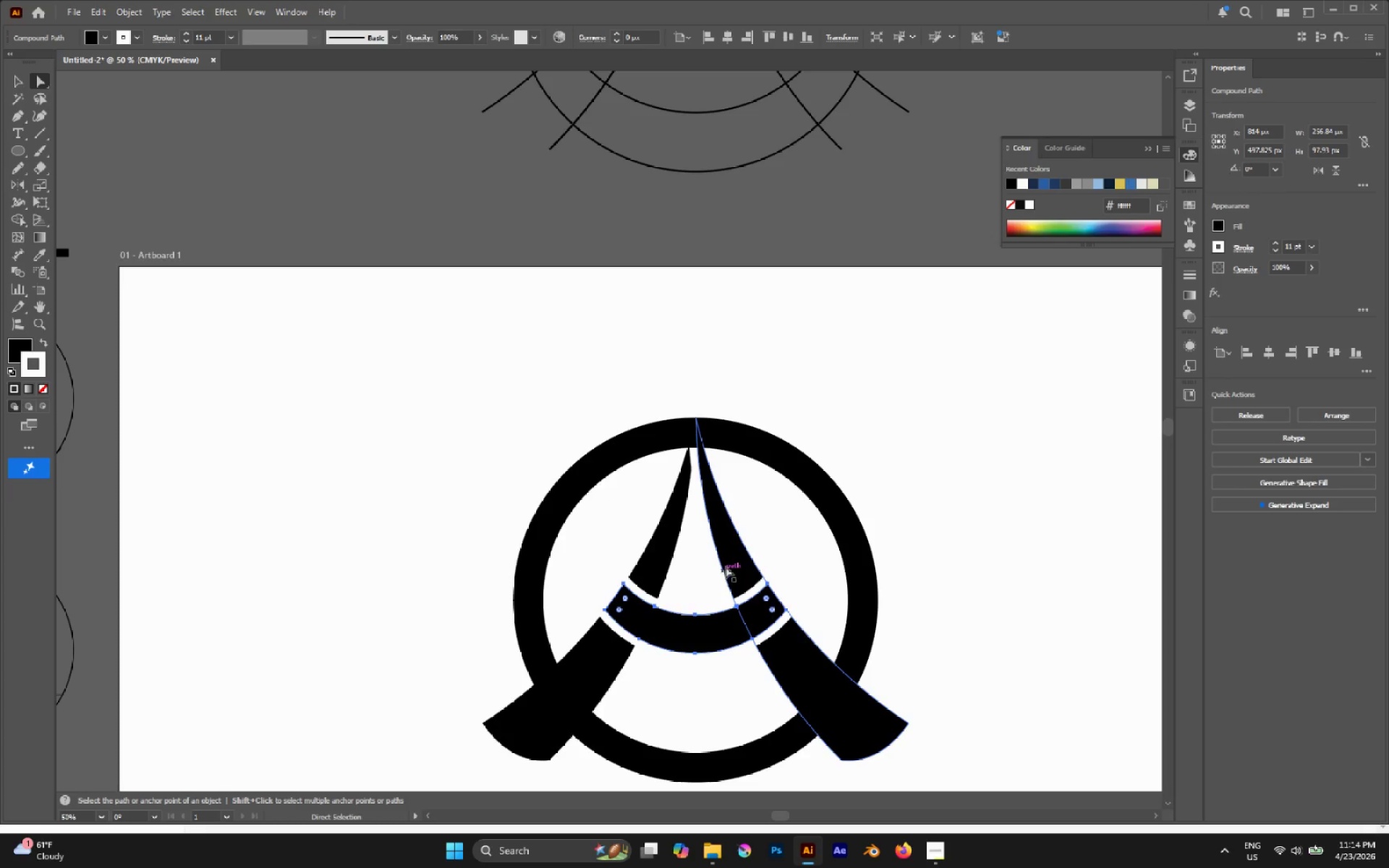 
left_click([733, 551])
 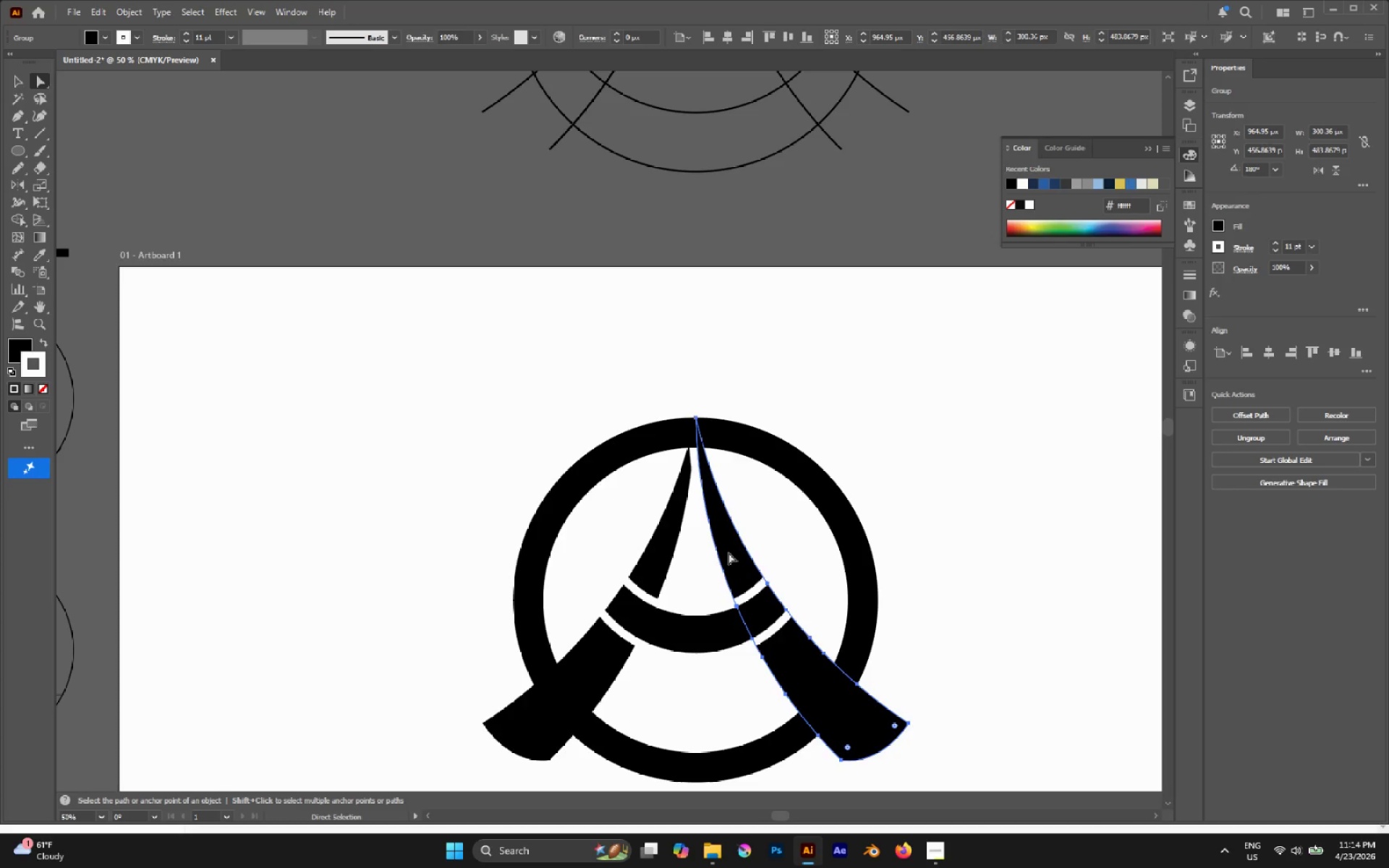 
left_click([765, 538])
 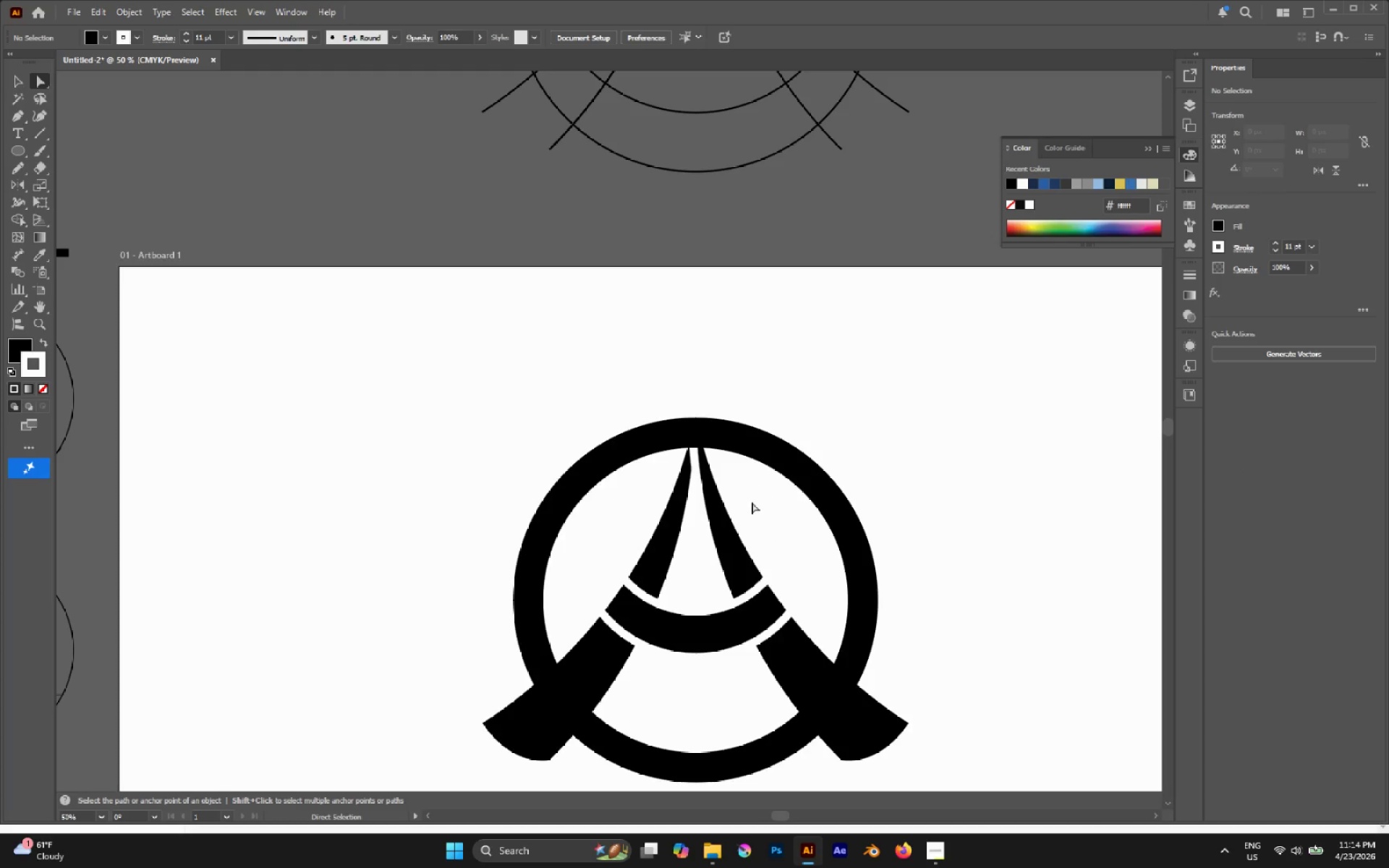 
hold_key(key=AltLeft, duration=1.12)
left_click([856, 562])
 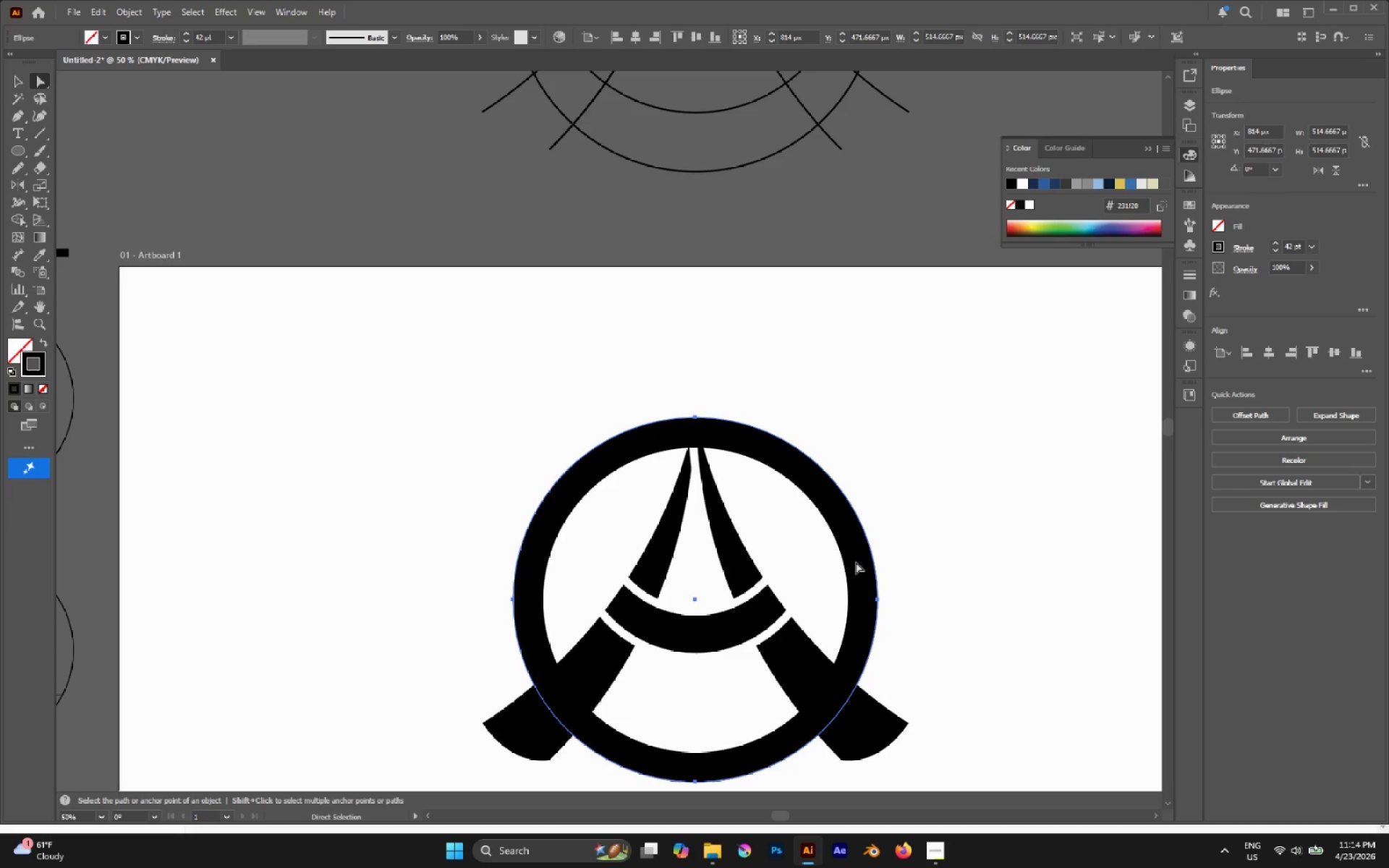 
key(Control+Shift+BracketLeft)
 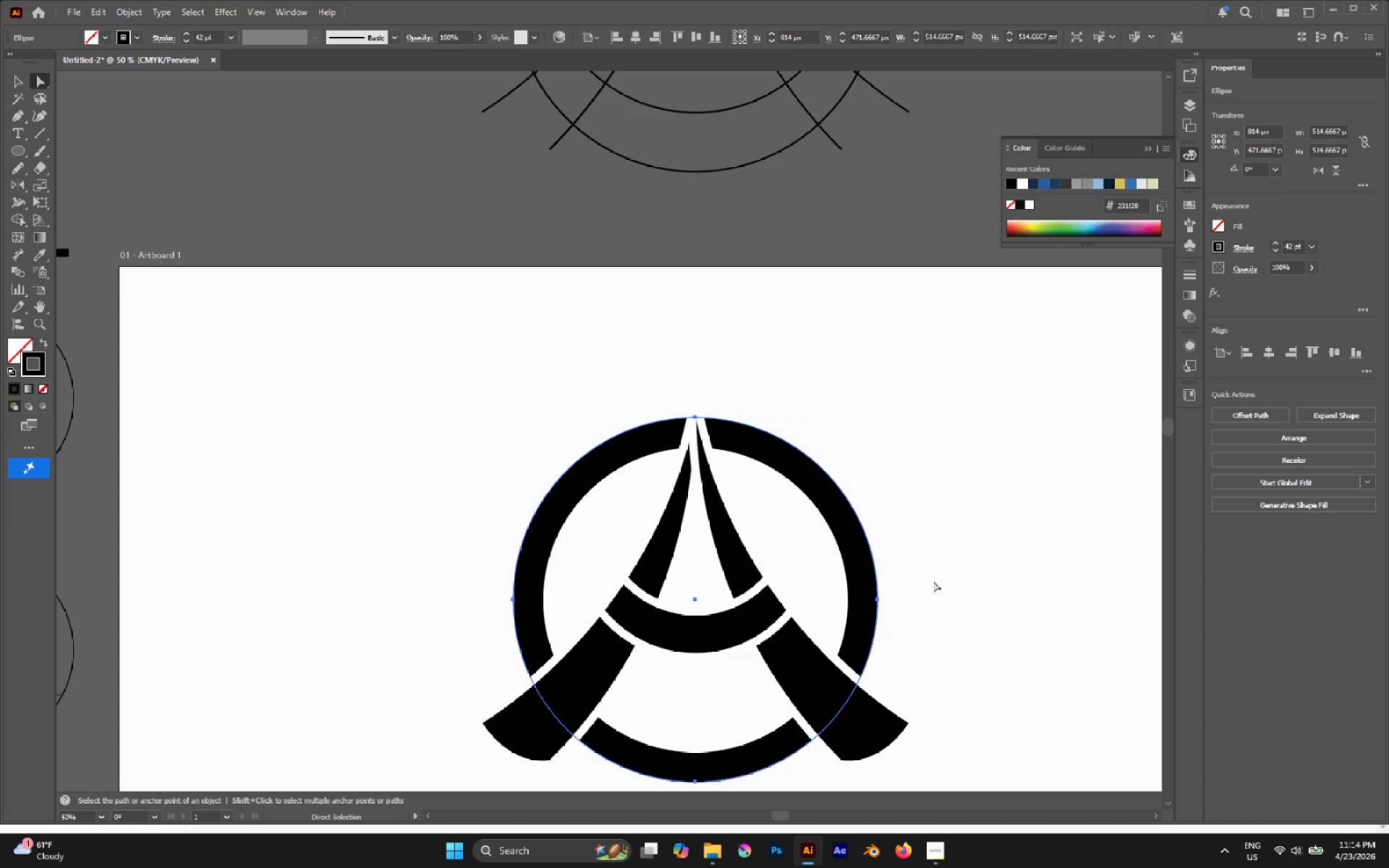 
left_click([826, 417])
 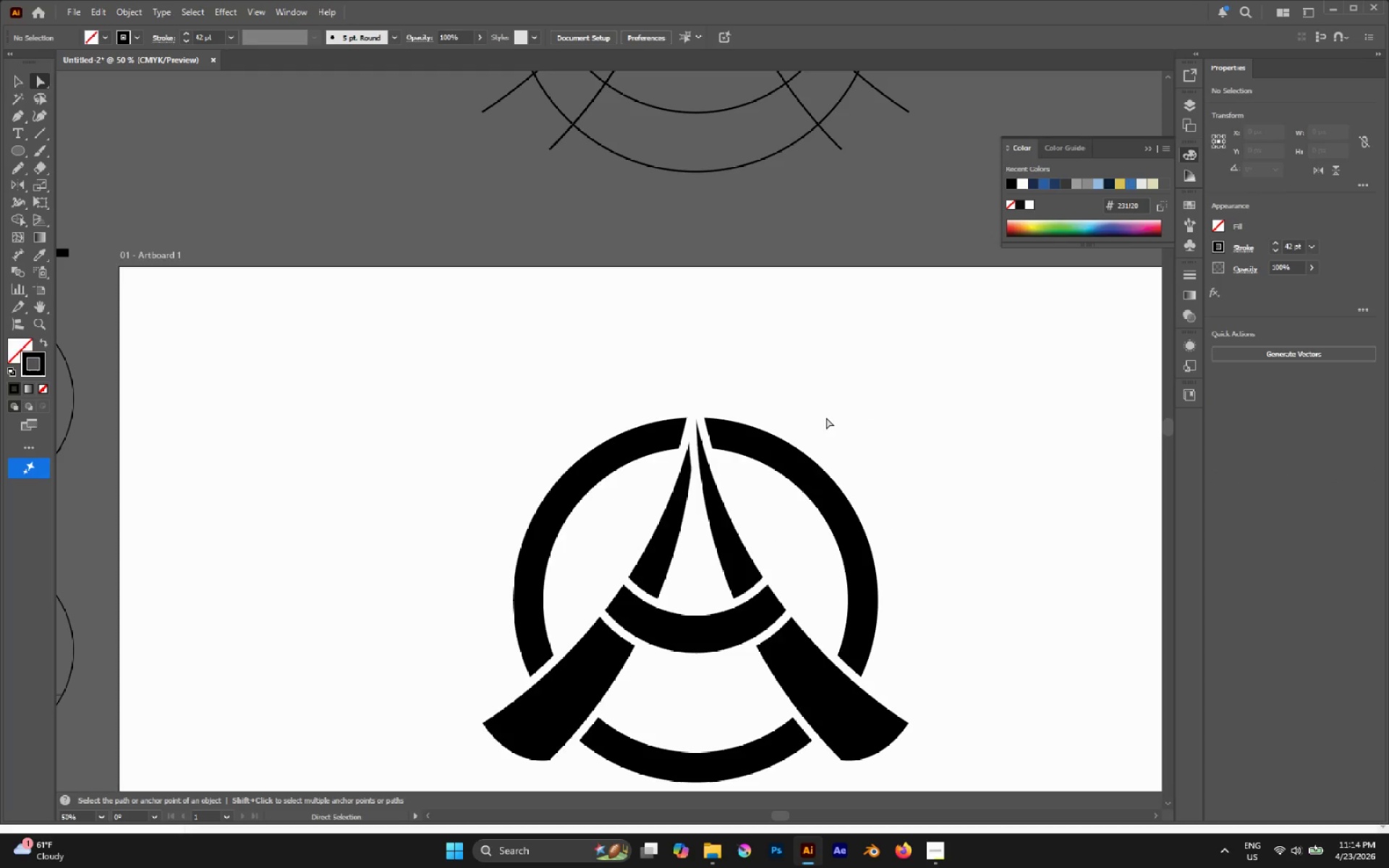 
wait(11.95)
 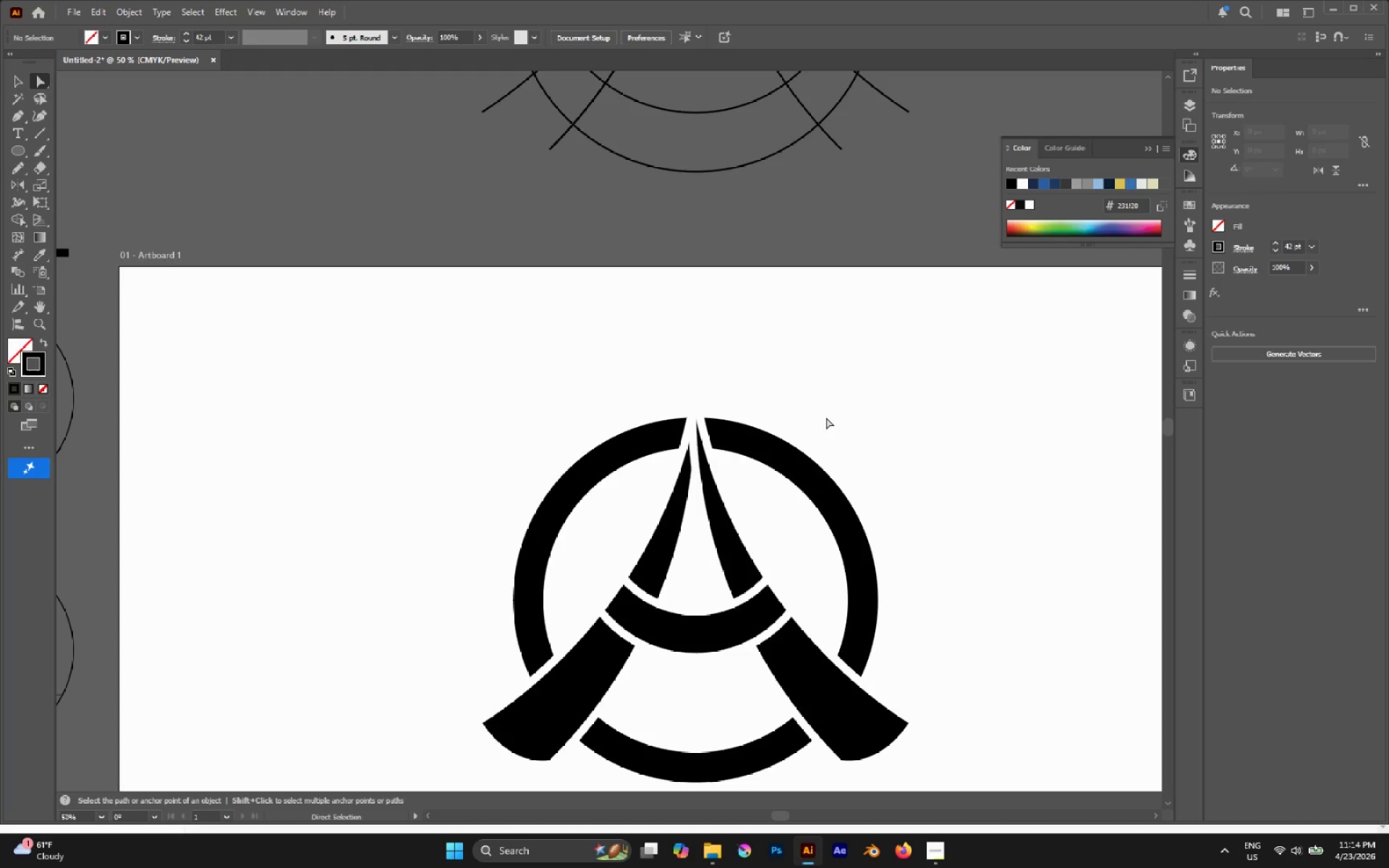 
hold_key(key=AltLeft, duration=0.61)
scroll: coordinate [733, 433], scroll_direction: down, amount: 2.0
 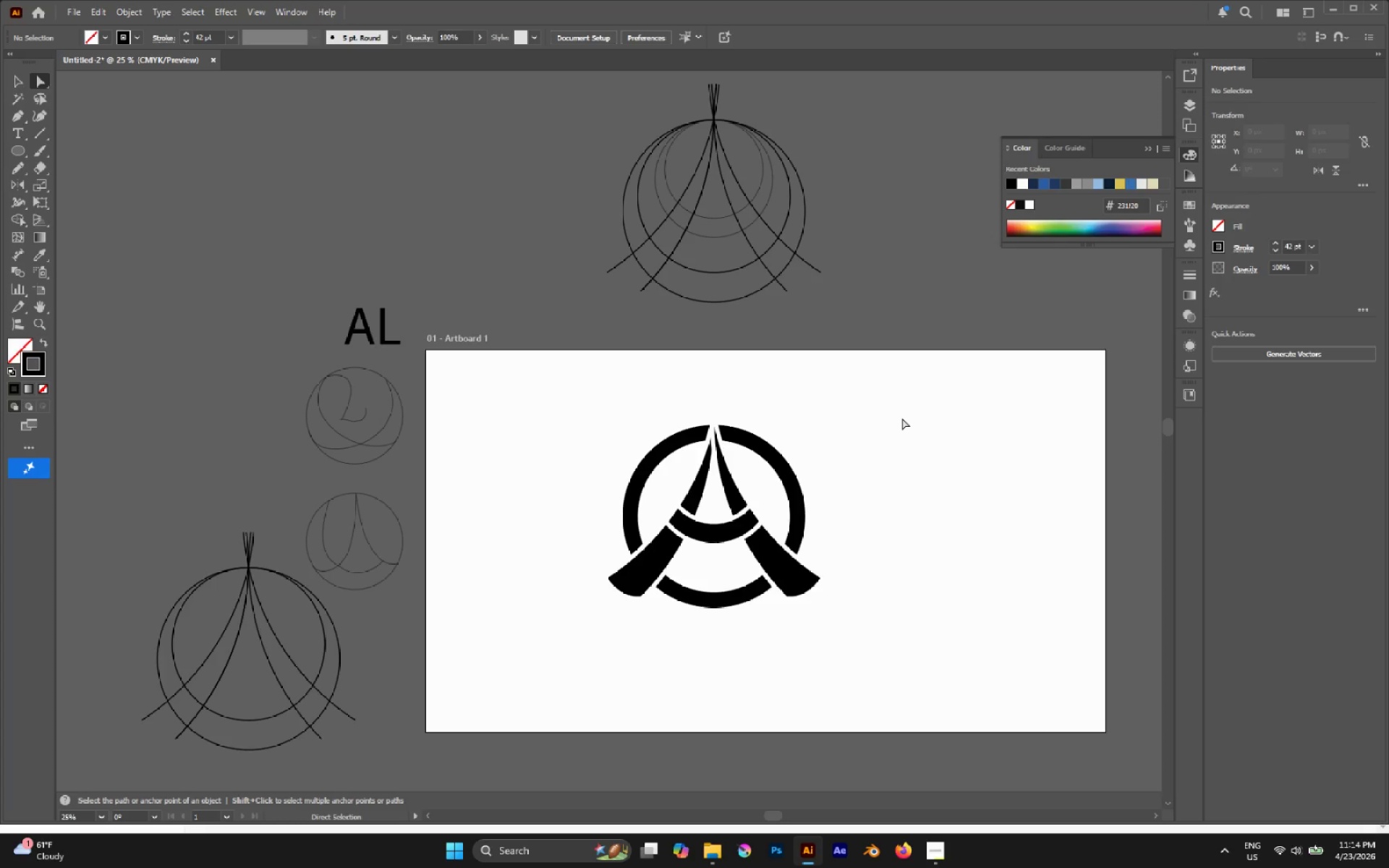 
wait(26.65)
 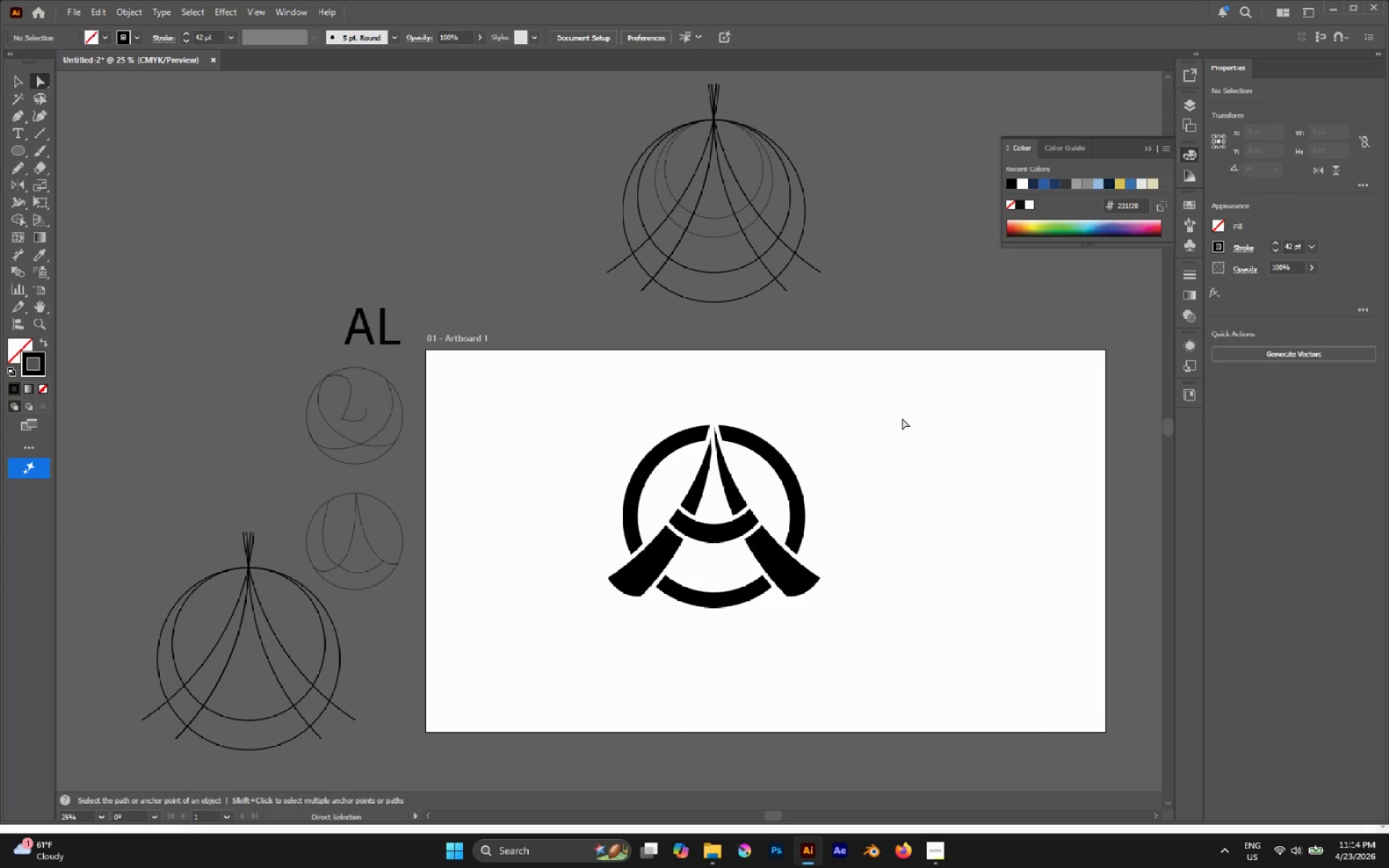 
hold_key(key=AltLeft, duration=0.95)
scroll: coordinate [710, 435], scroll_direction: up, amount: 7.0
 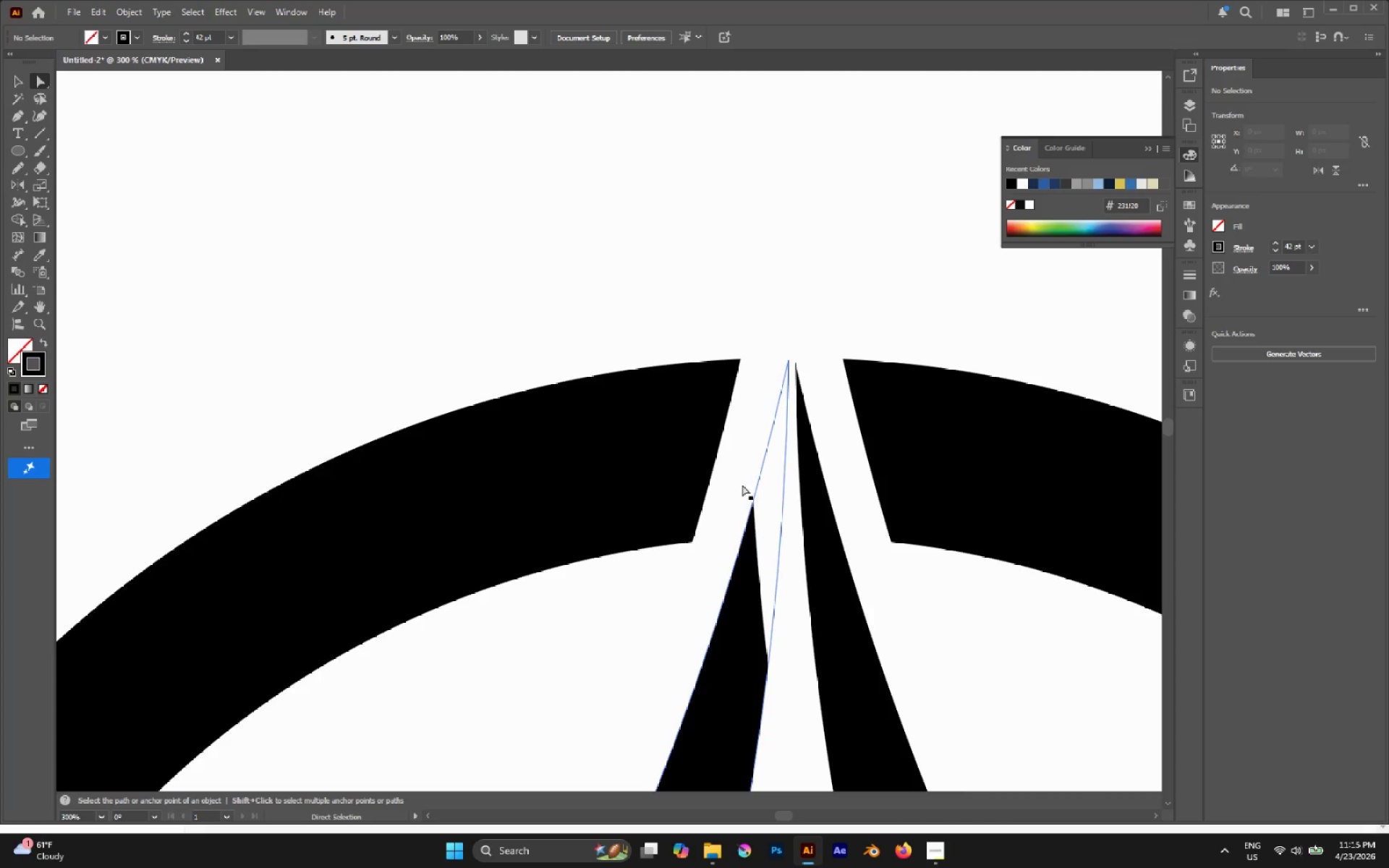 
hold_key(key=AltLeft, duration=0.36)
scroll: coordinate [747, 528], scroll_direction: down, amount: 3.0
 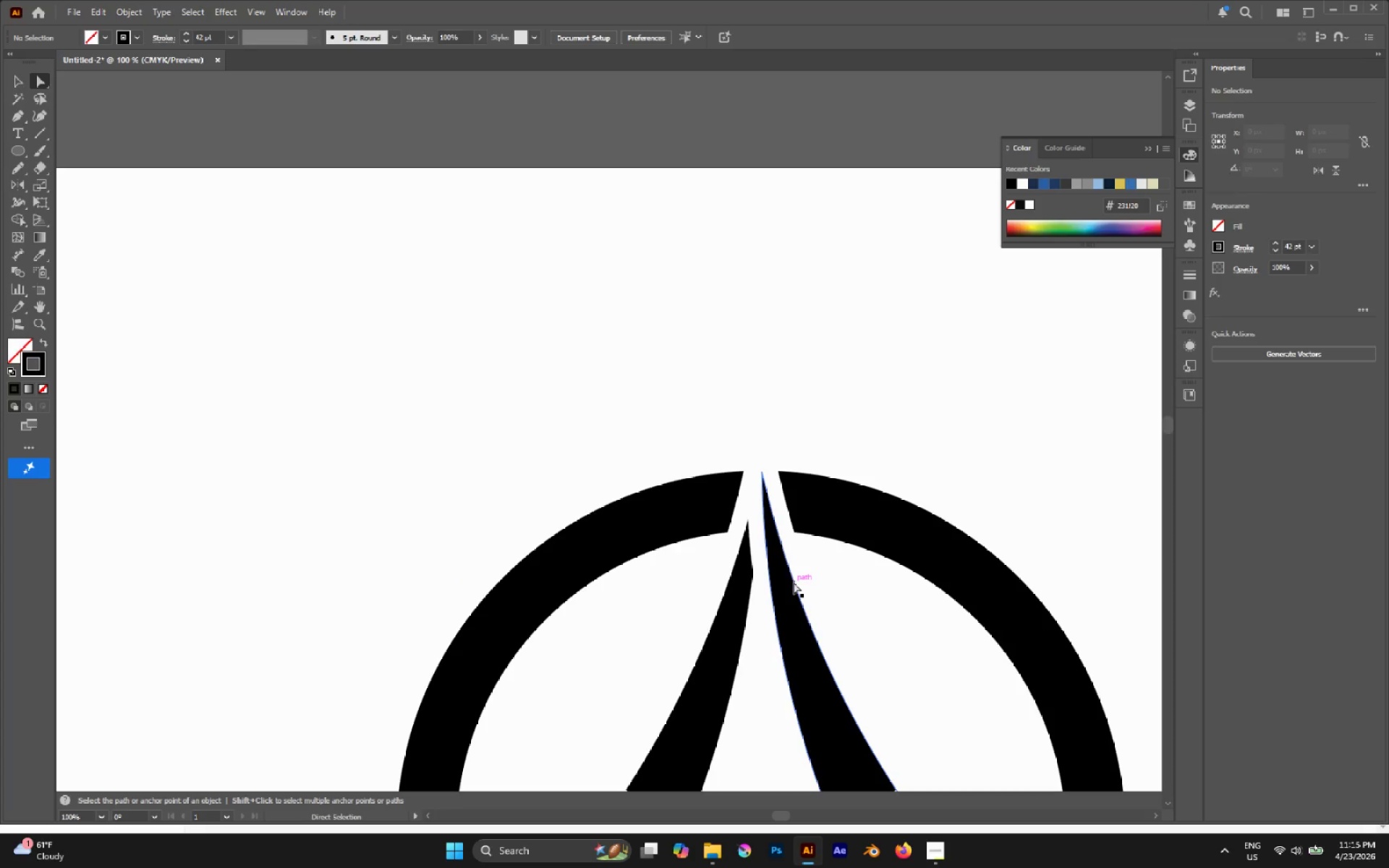 
left_click([789, 582])
 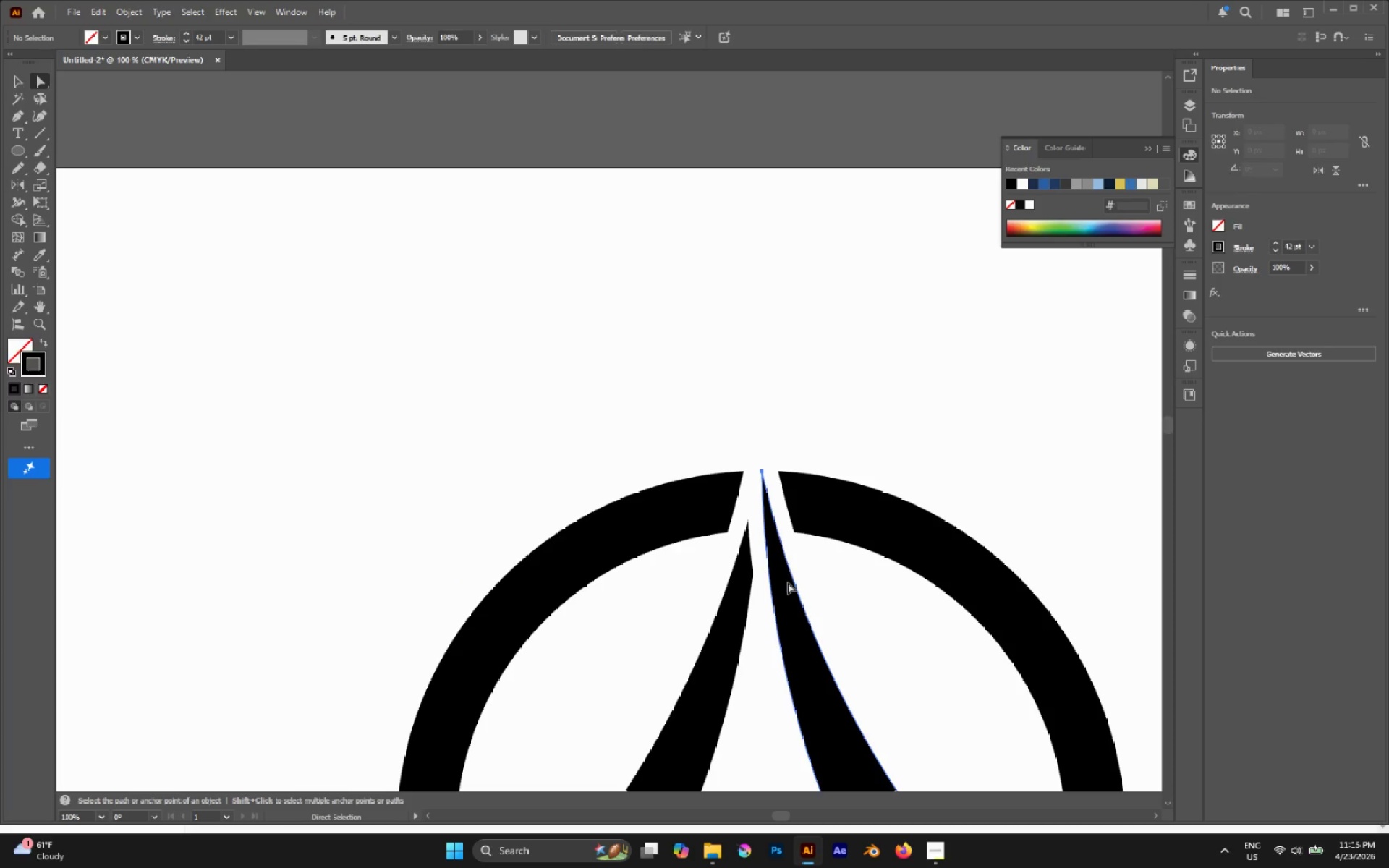 
hold_key(key=AltLeft, duration=0.41)
scroll: coordinate [786, 579], scroll_direction: down, amount: 4.0
 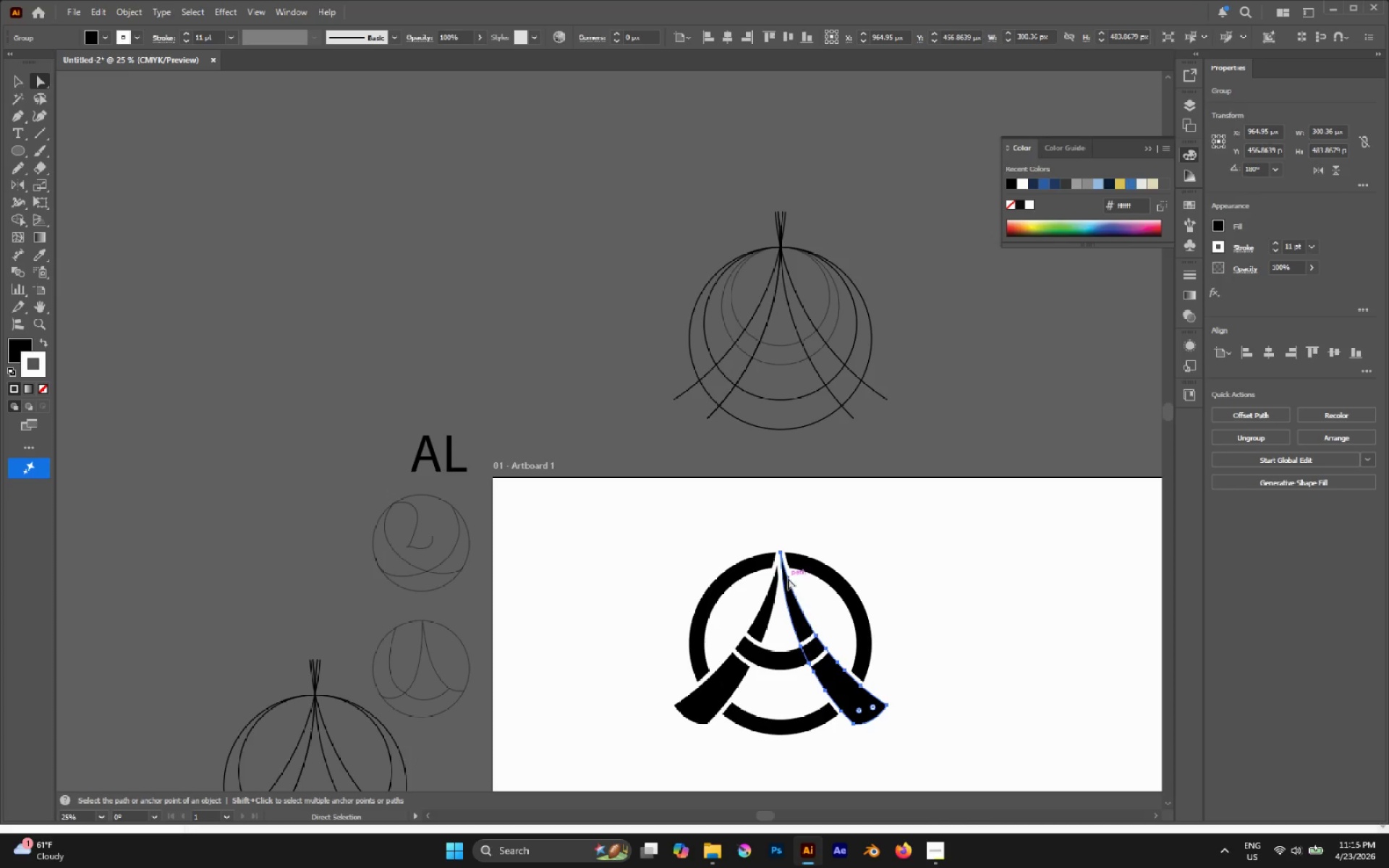 
hold_key(key=AltLeft, duration=0.52)
scroll: coordinate [785, 582], scroll_direction: up, amount: 3.0
 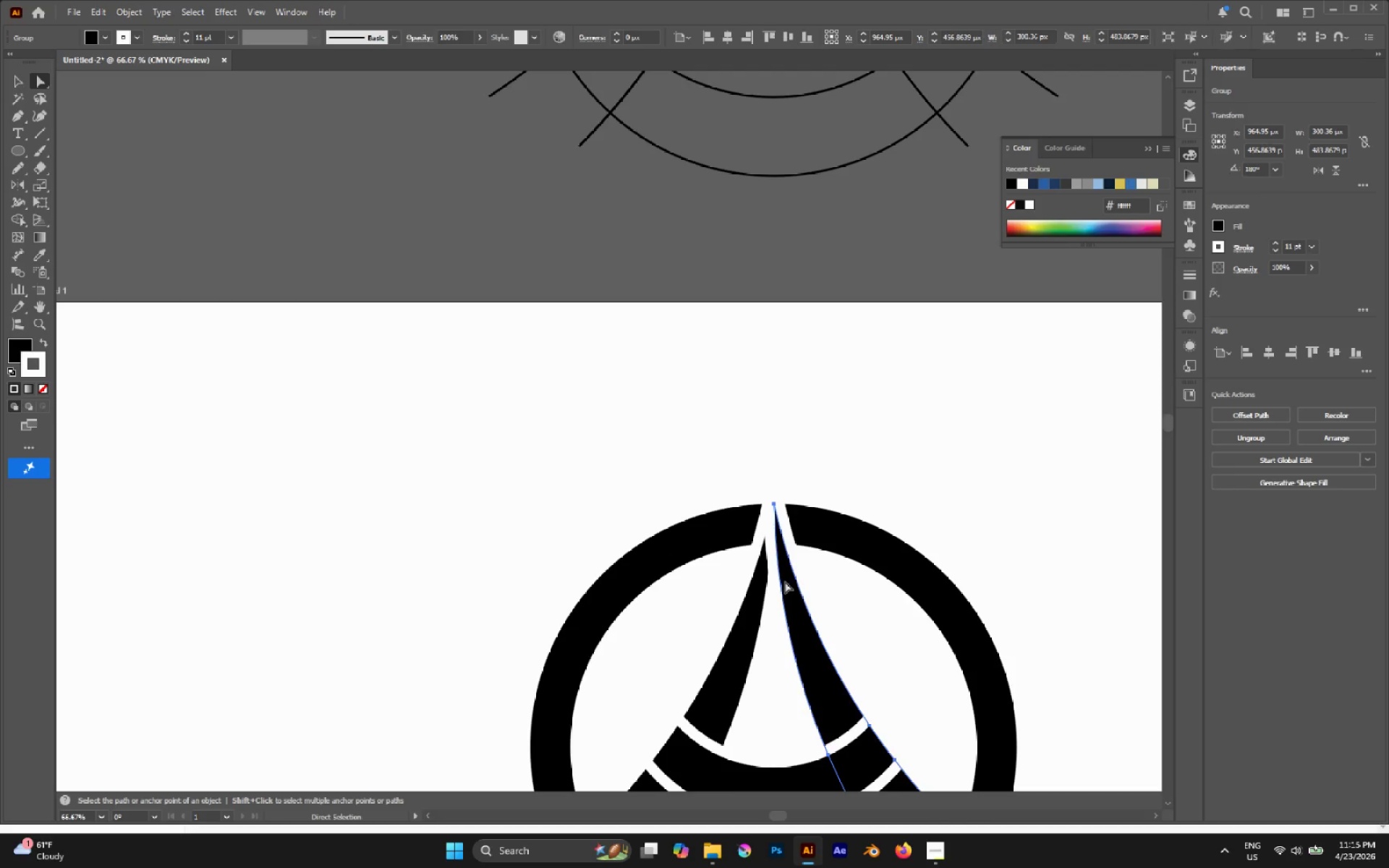 
hold_key(key=AltLeft, duration=0.73)
 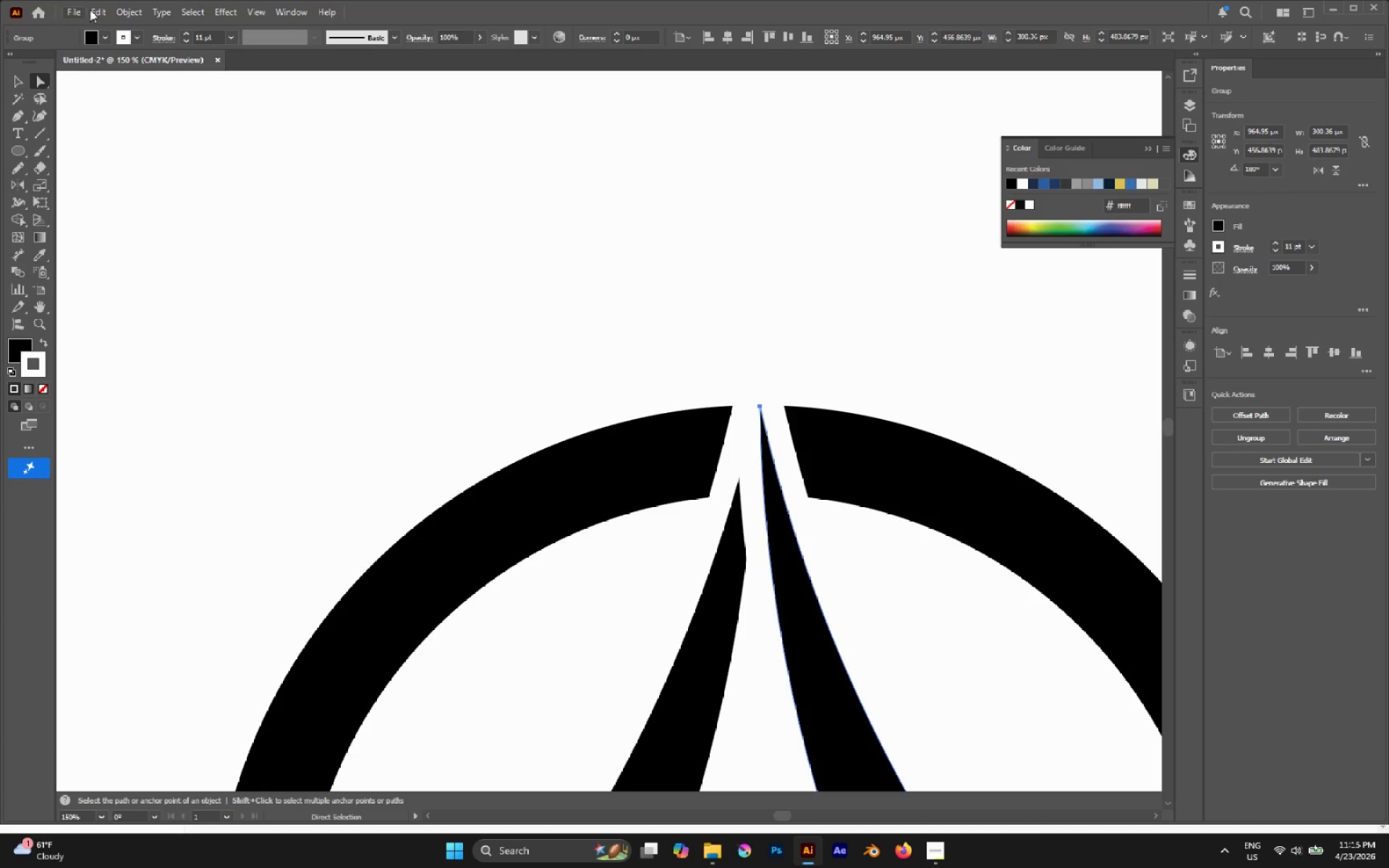 
left_click([129, 12])
 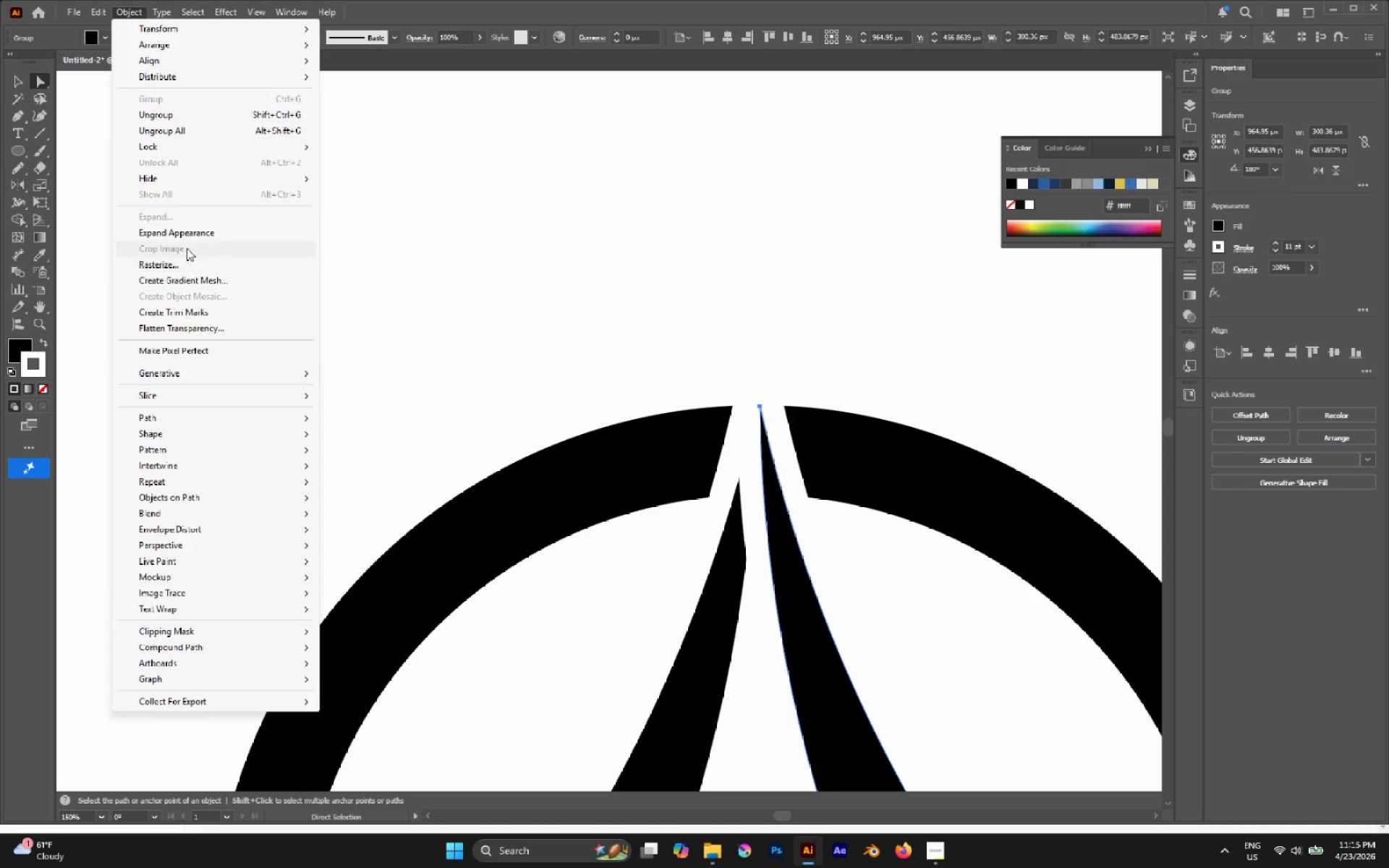 
left_click([184, 237])
 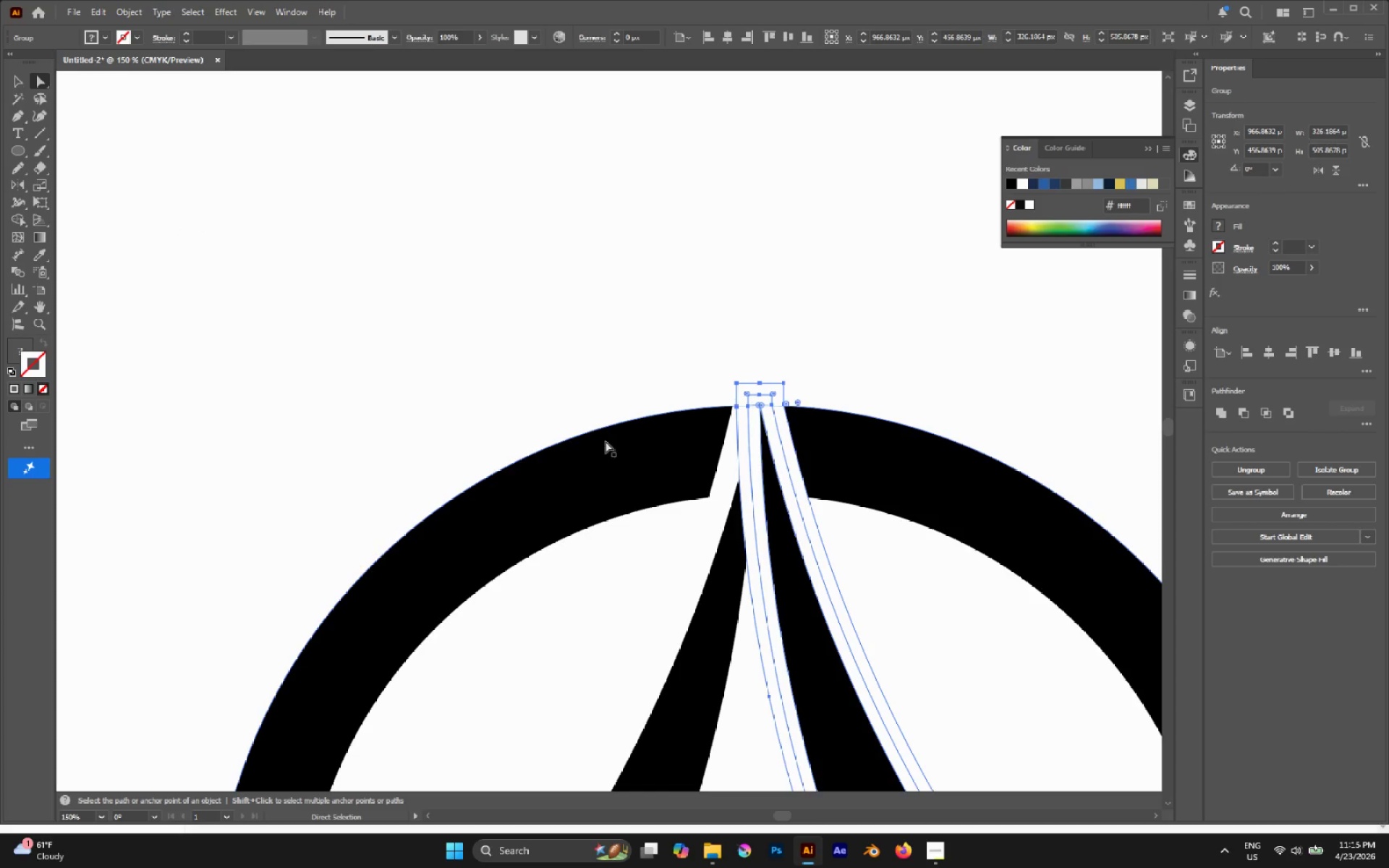 
scroll: coordinate [570, 393], scroll_direction: down, amount: 4.0
 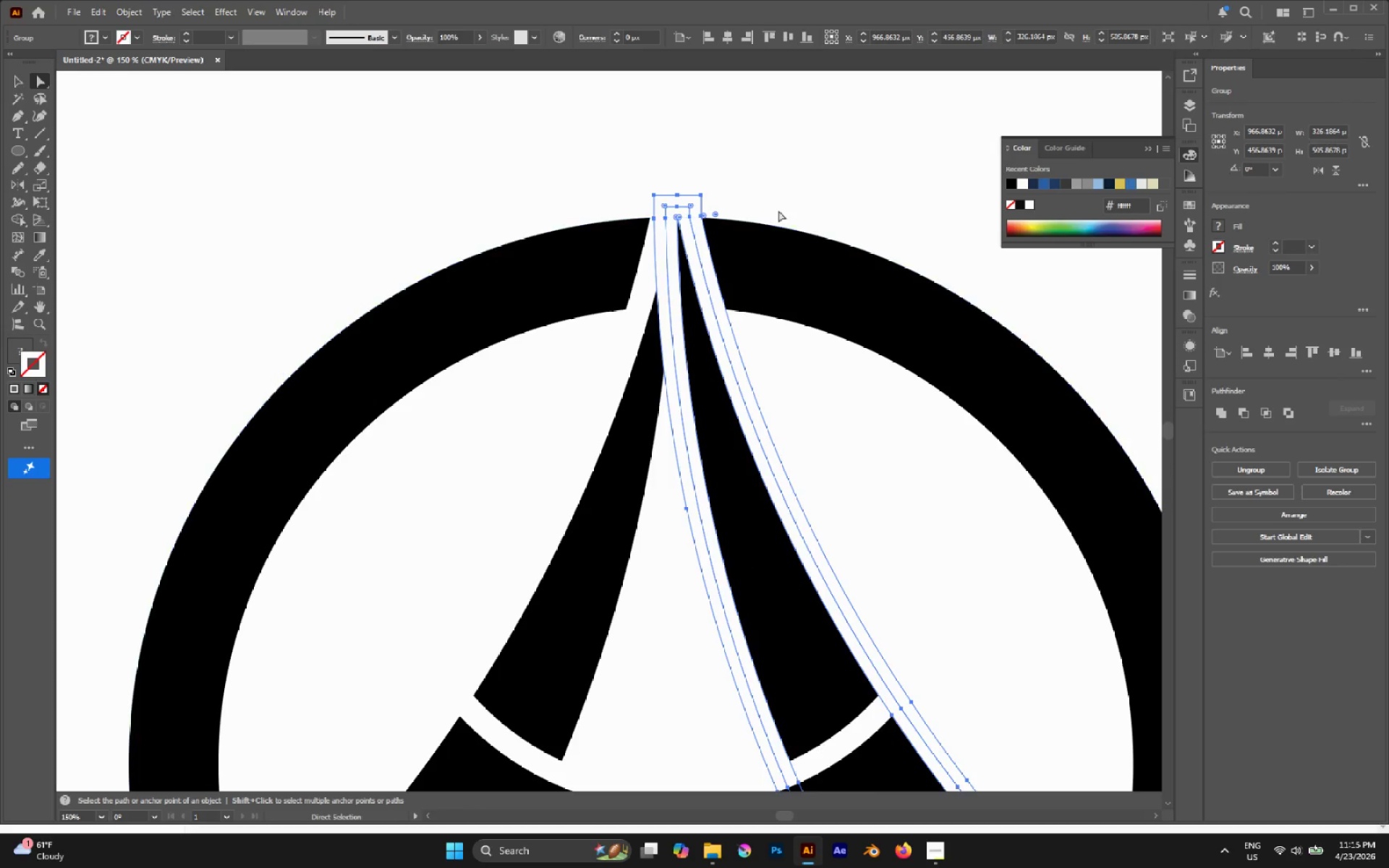 
left_click([782, 179])
 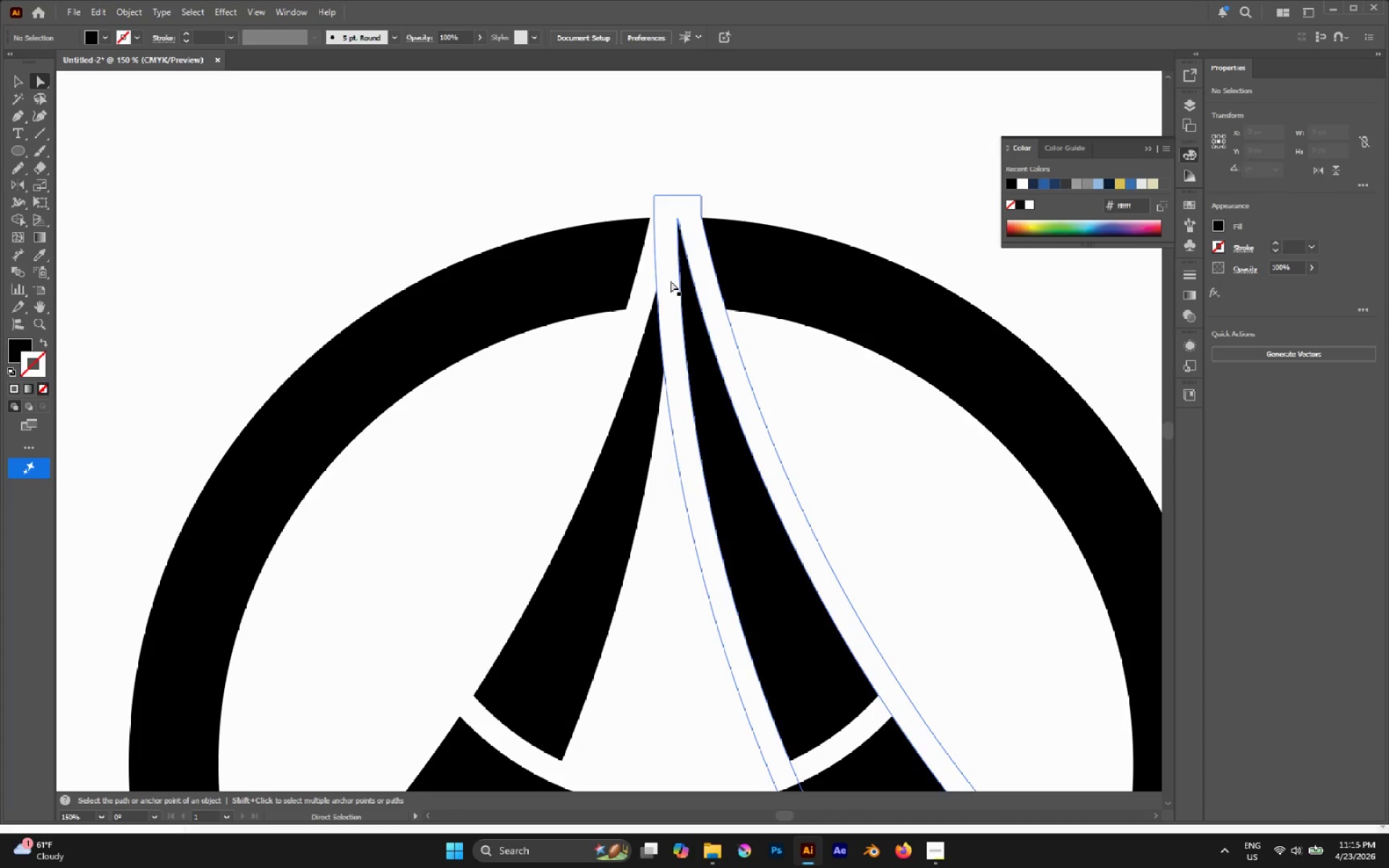 
left_click([673, 275])
 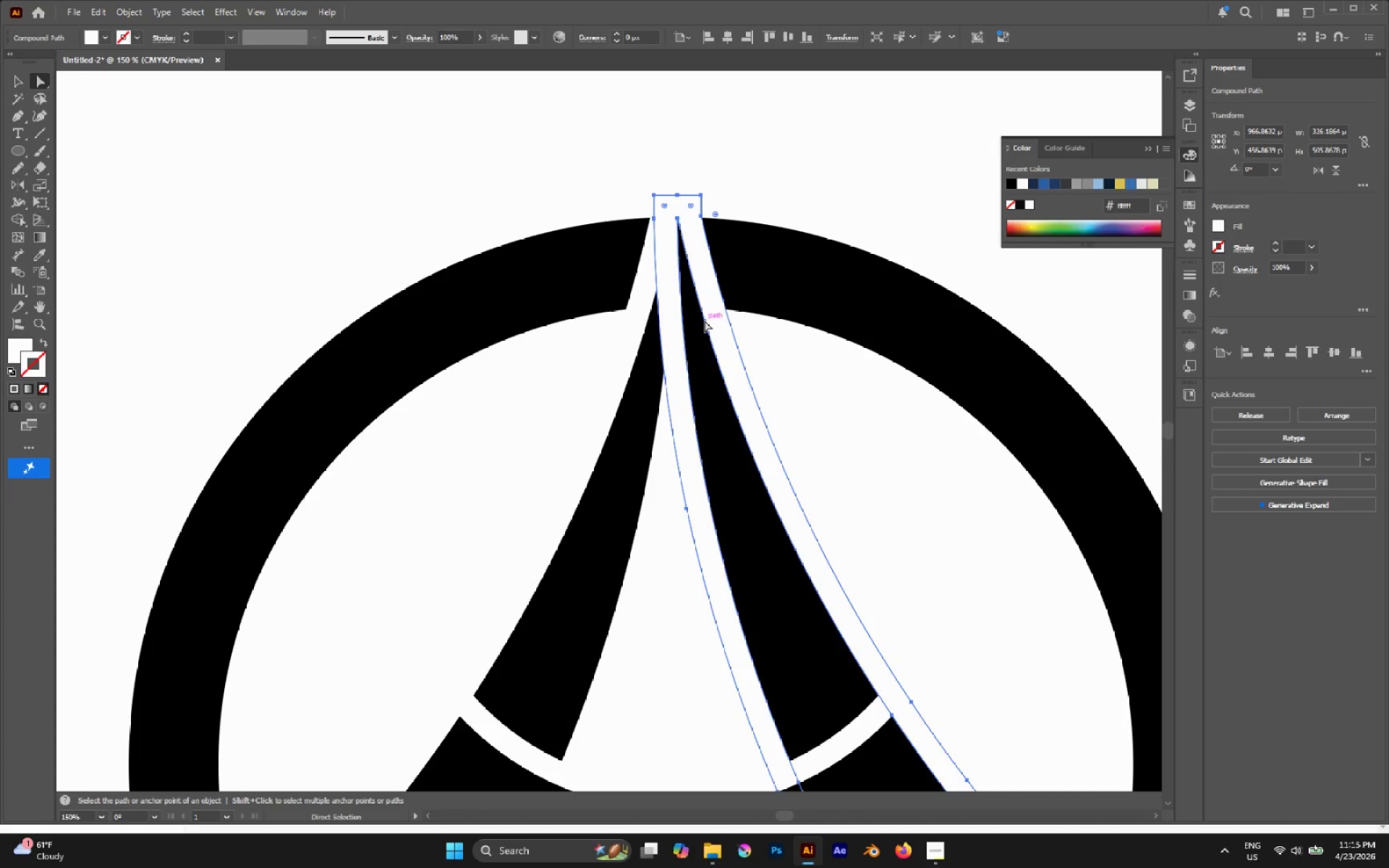 
left_click([696, 319])
 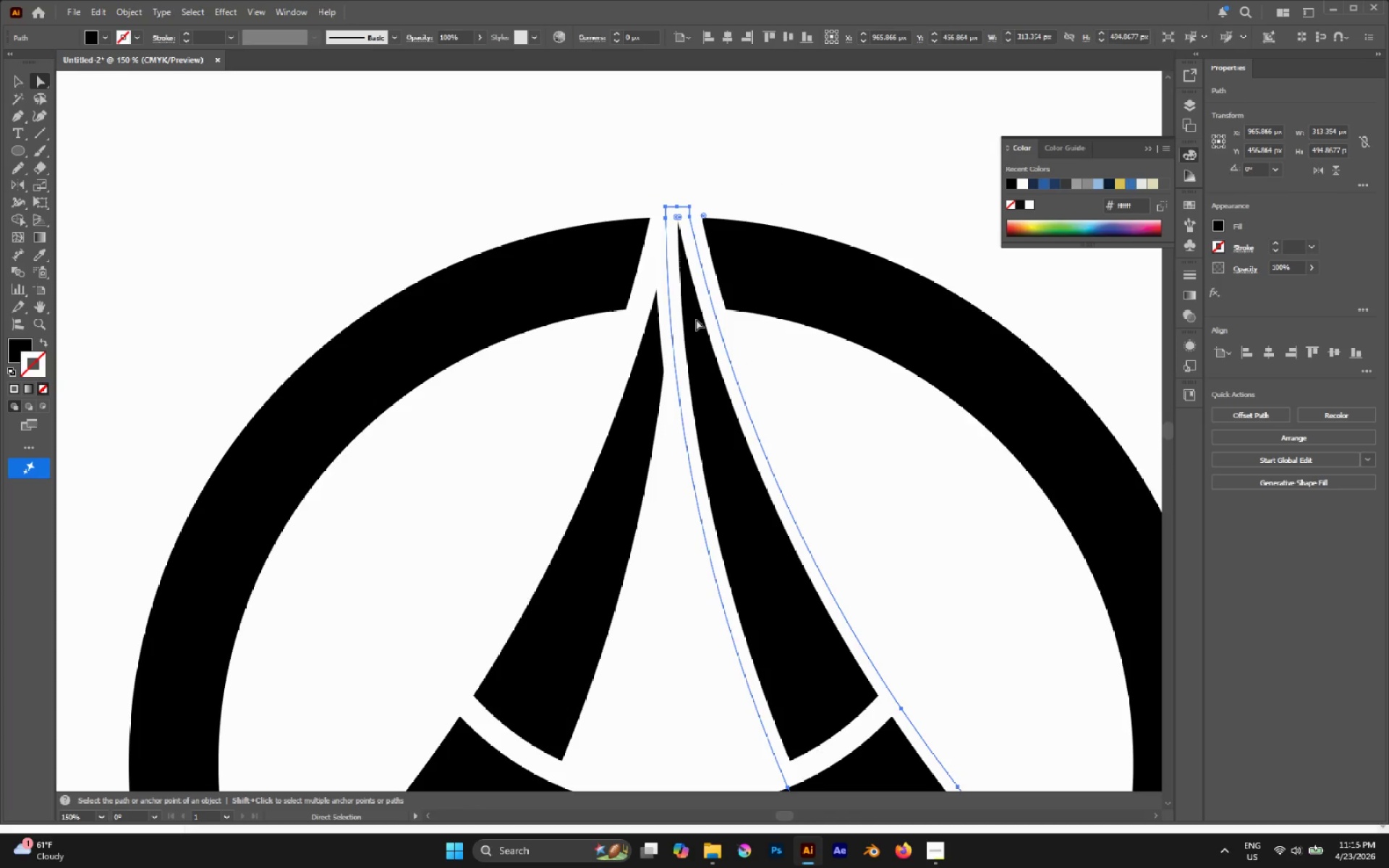 
hold_key(key=AltLeft, duration=0.8)
scroll: coordinate [696, 319], scroll_direction: down, amount: 3.0
 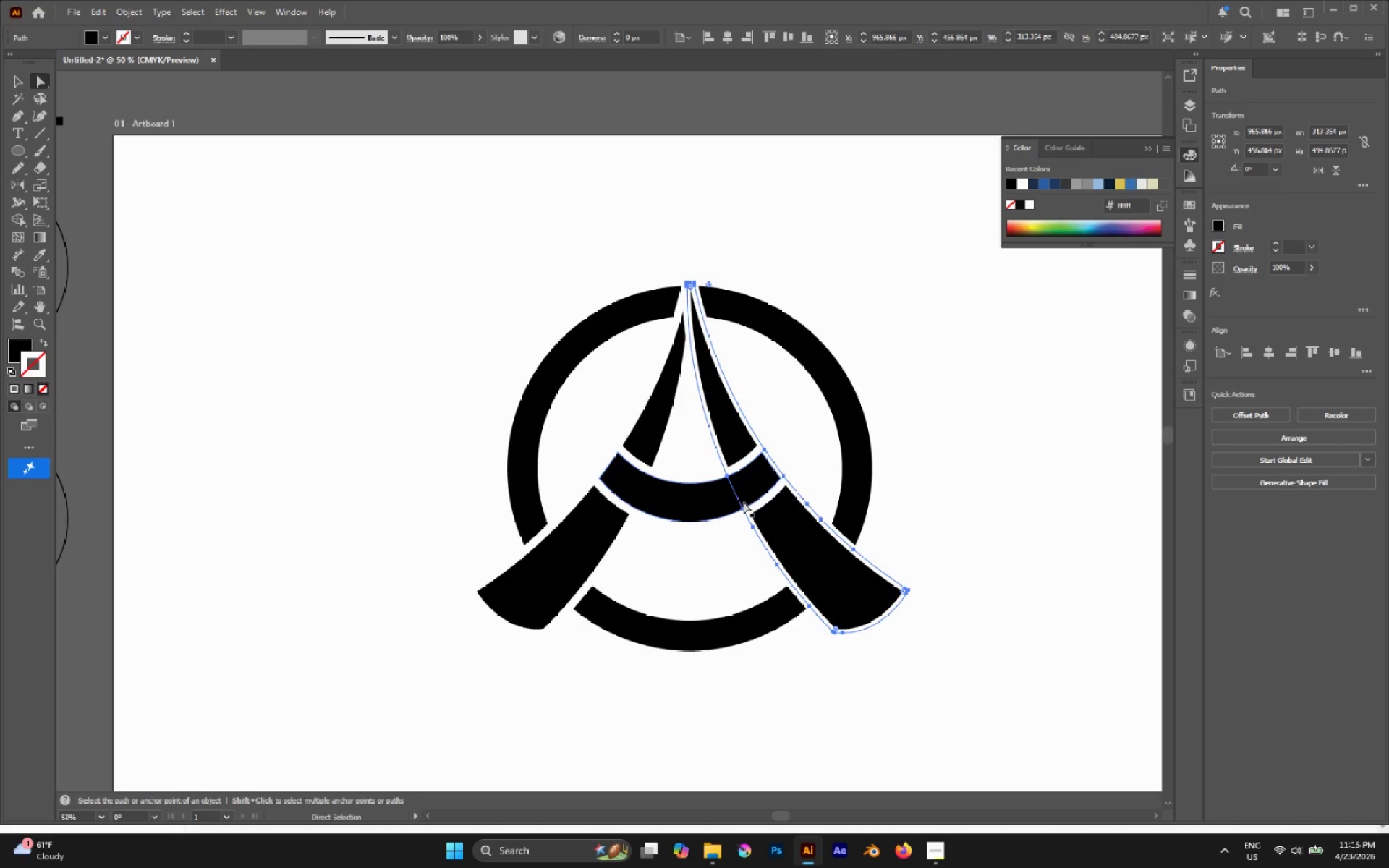 
left_click_drag(start_coordinate=[780, 537], to_coordinate=[858, 488])
 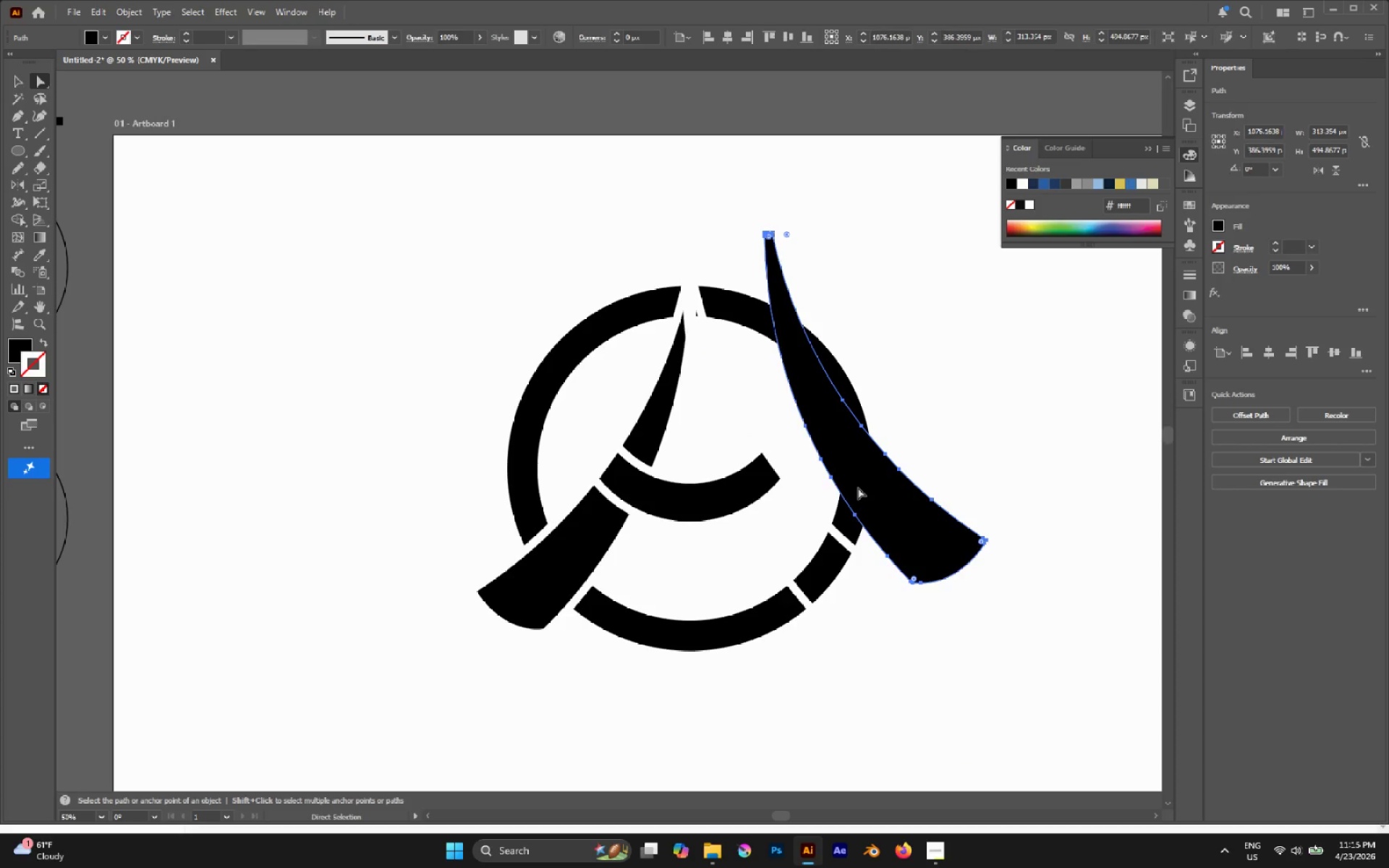 
key(Control+Z)
 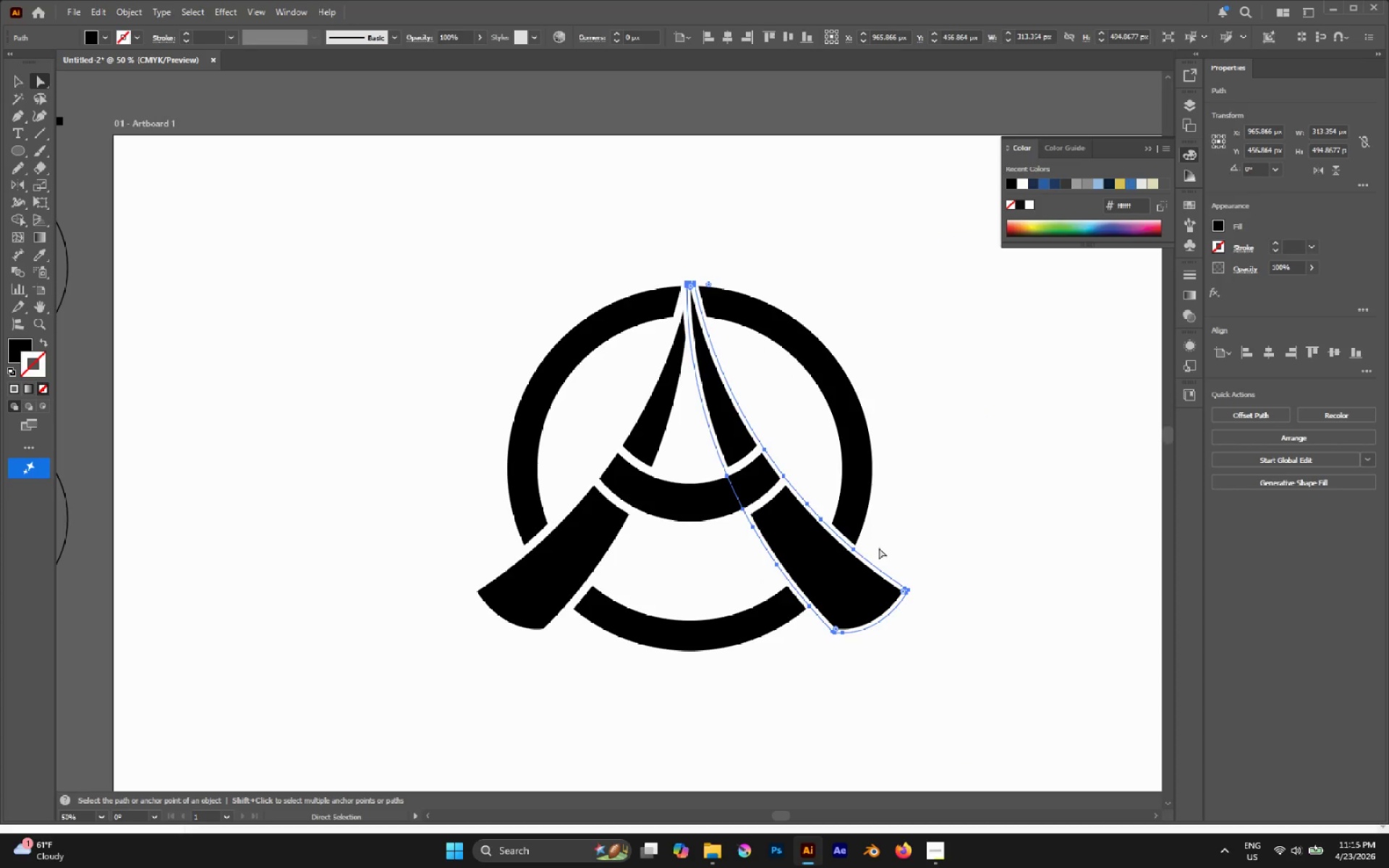 
left_click([919, 536])
 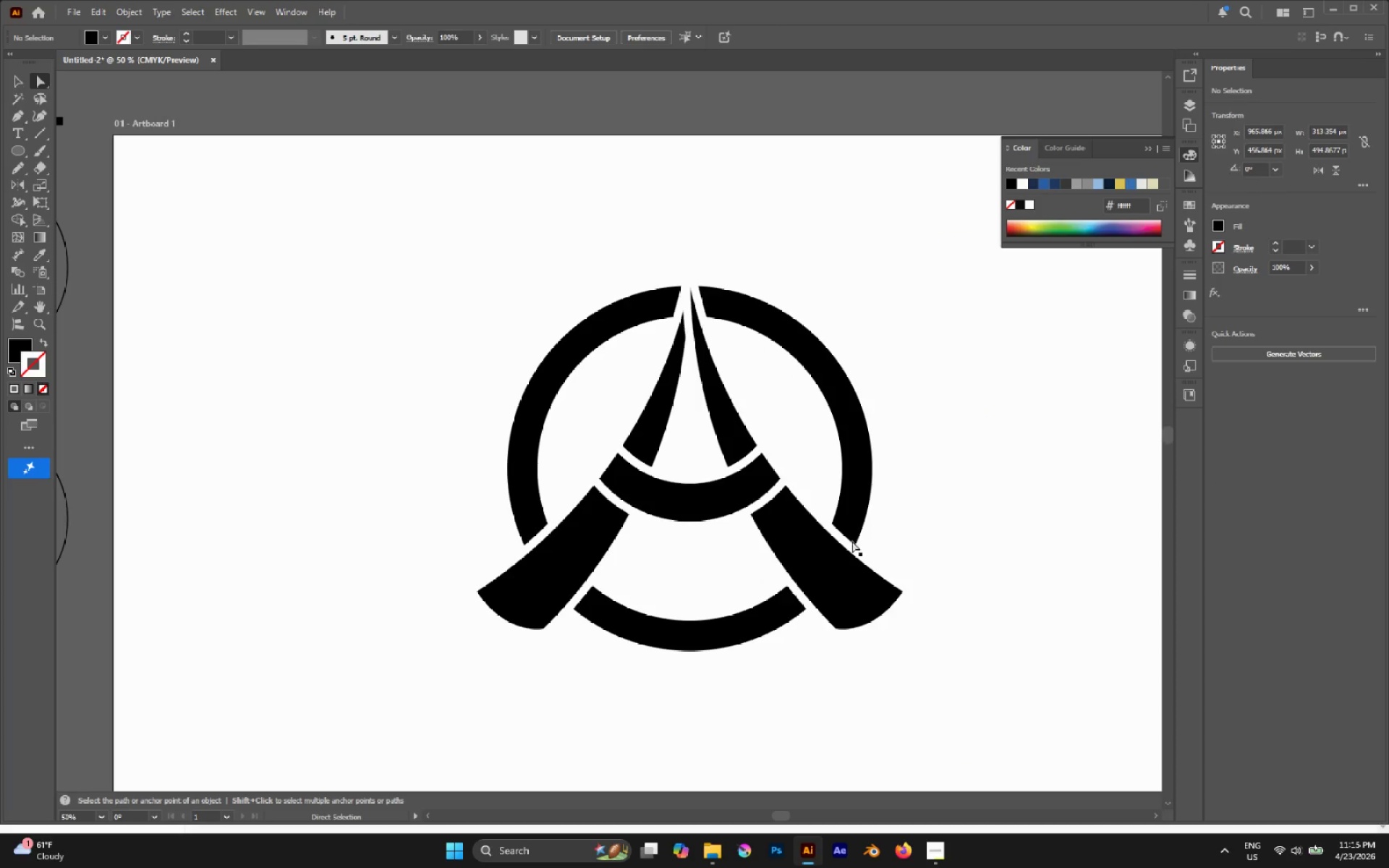 
hold_key(key=AltLeft, duration=1.36)
 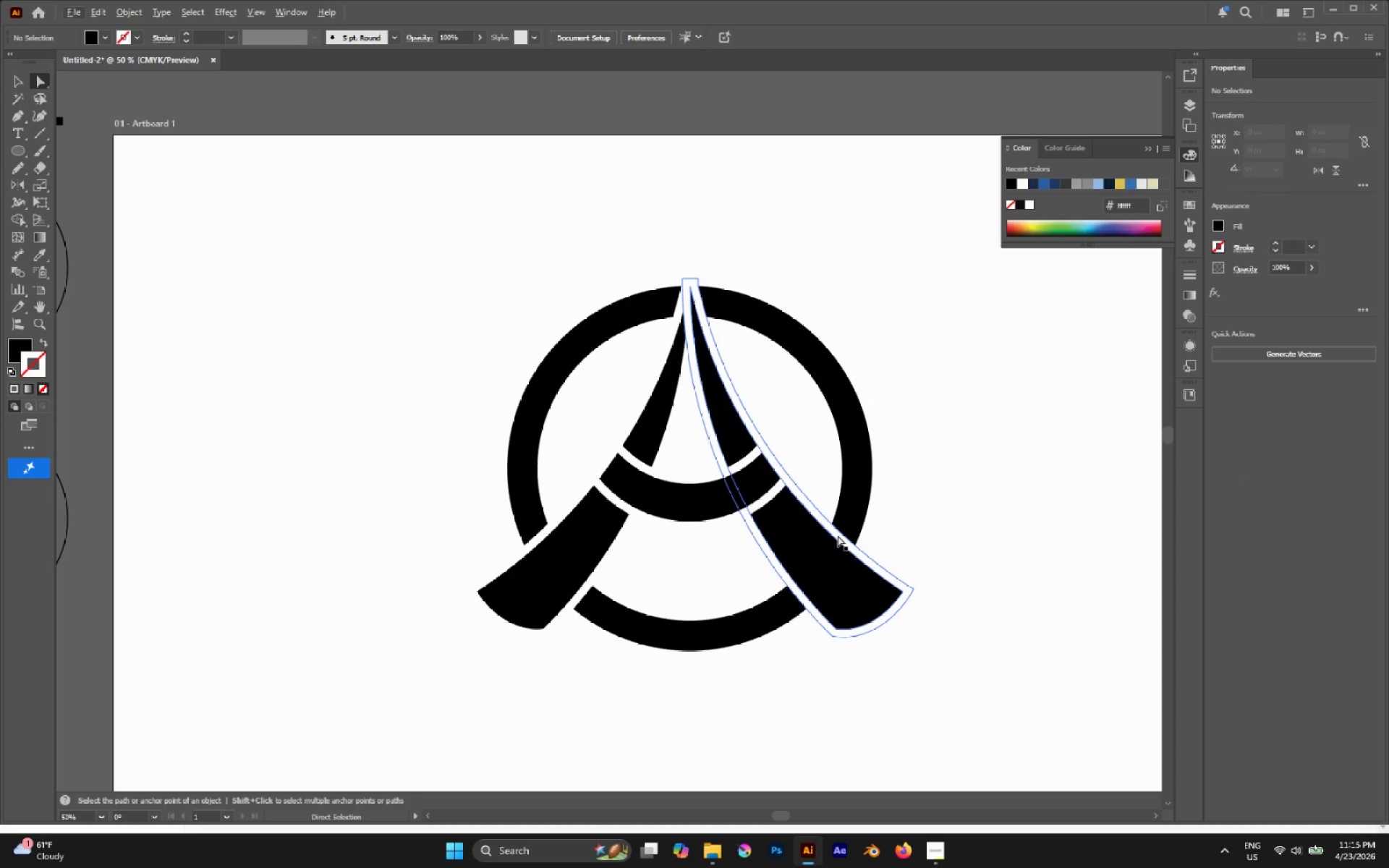 
left_click([836, 532])
 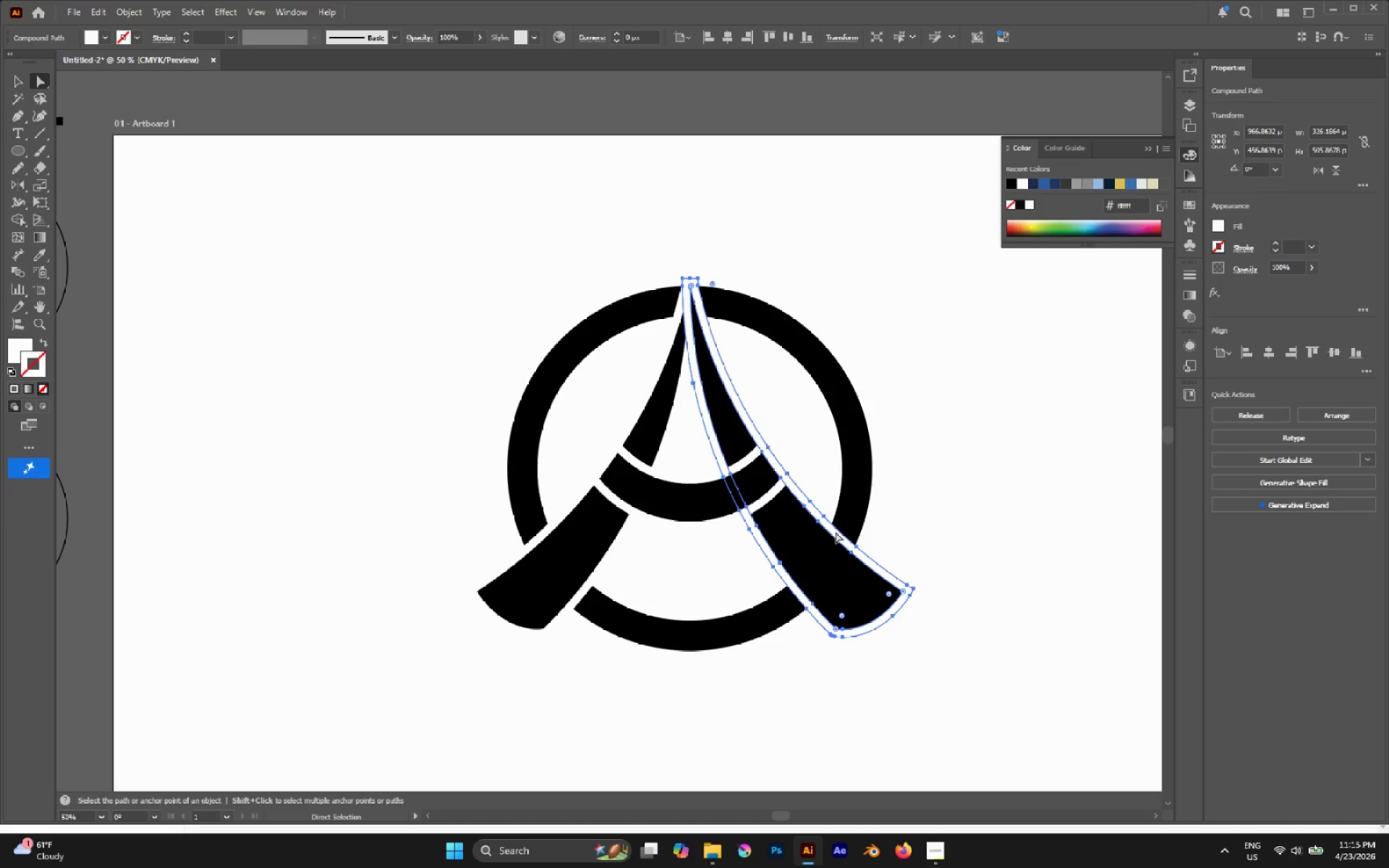 
hold_key(key=AltLeft, duration=2.08)
scroll: coordinate [736, 477], scroll_direction: up, amount: 4.0
 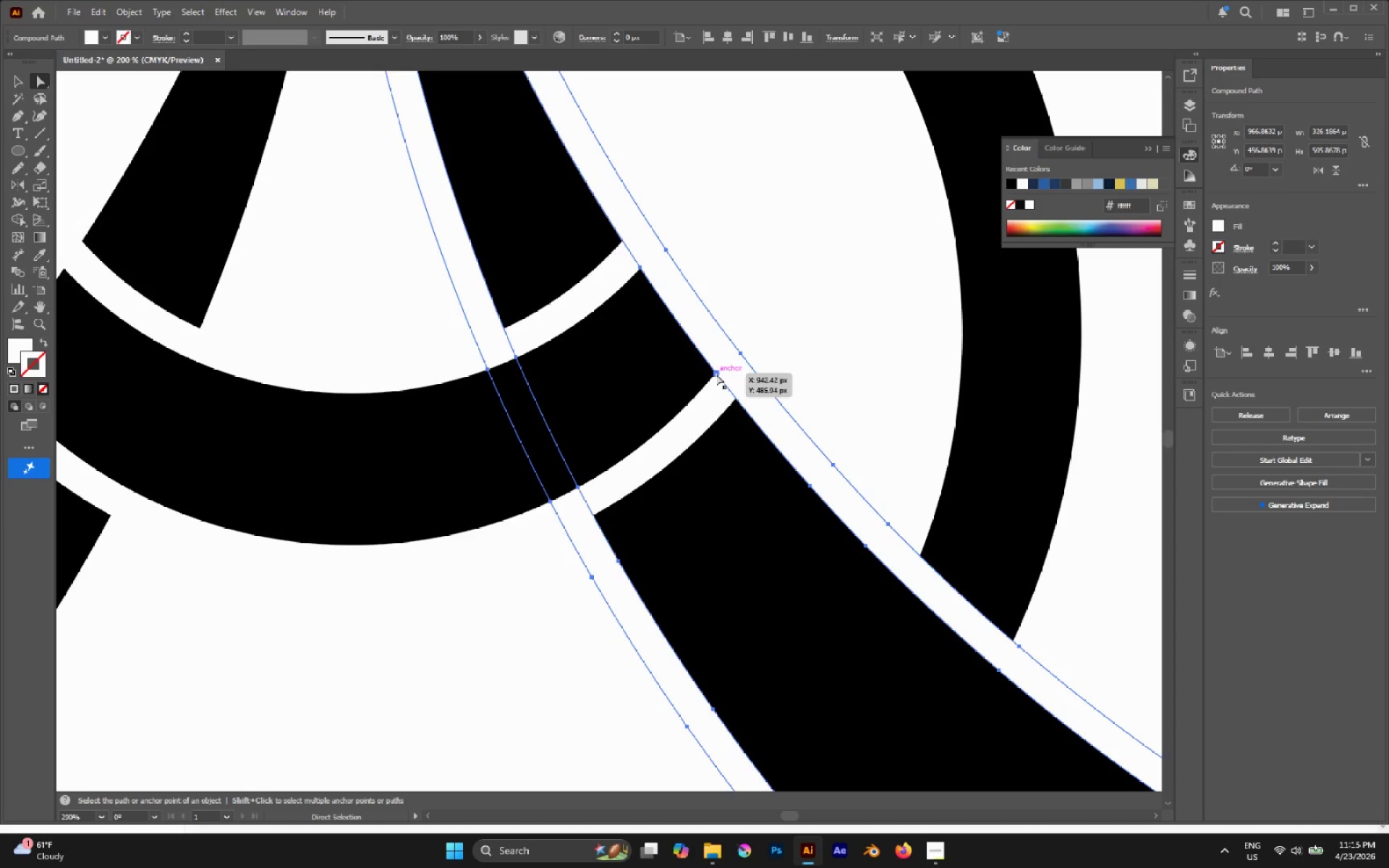 
left_click([716, 374])
 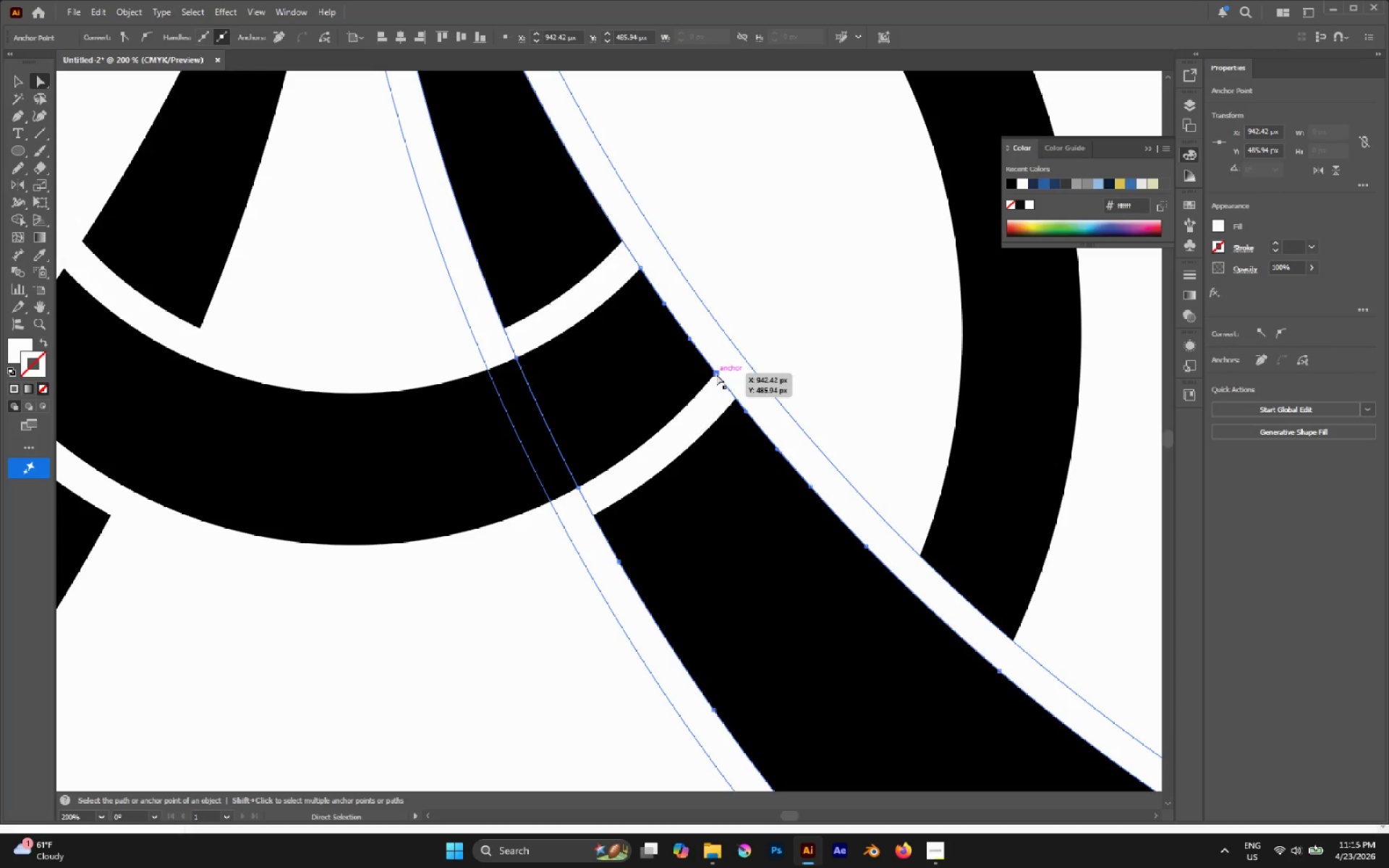 
left_click_drag(start_coordinate=[716, 374], to_coordinate=[1061, 501])
 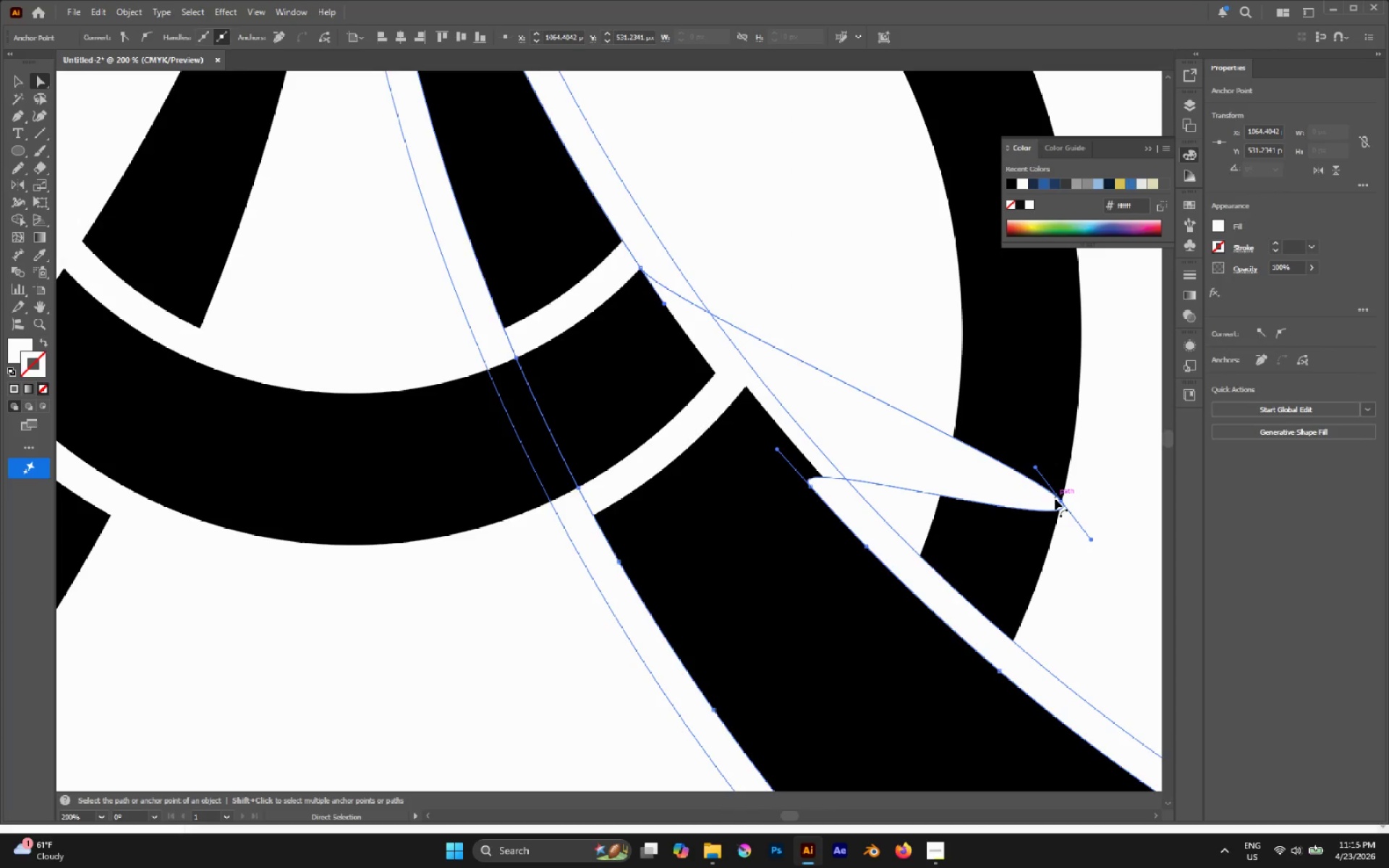 
key(Delete)
 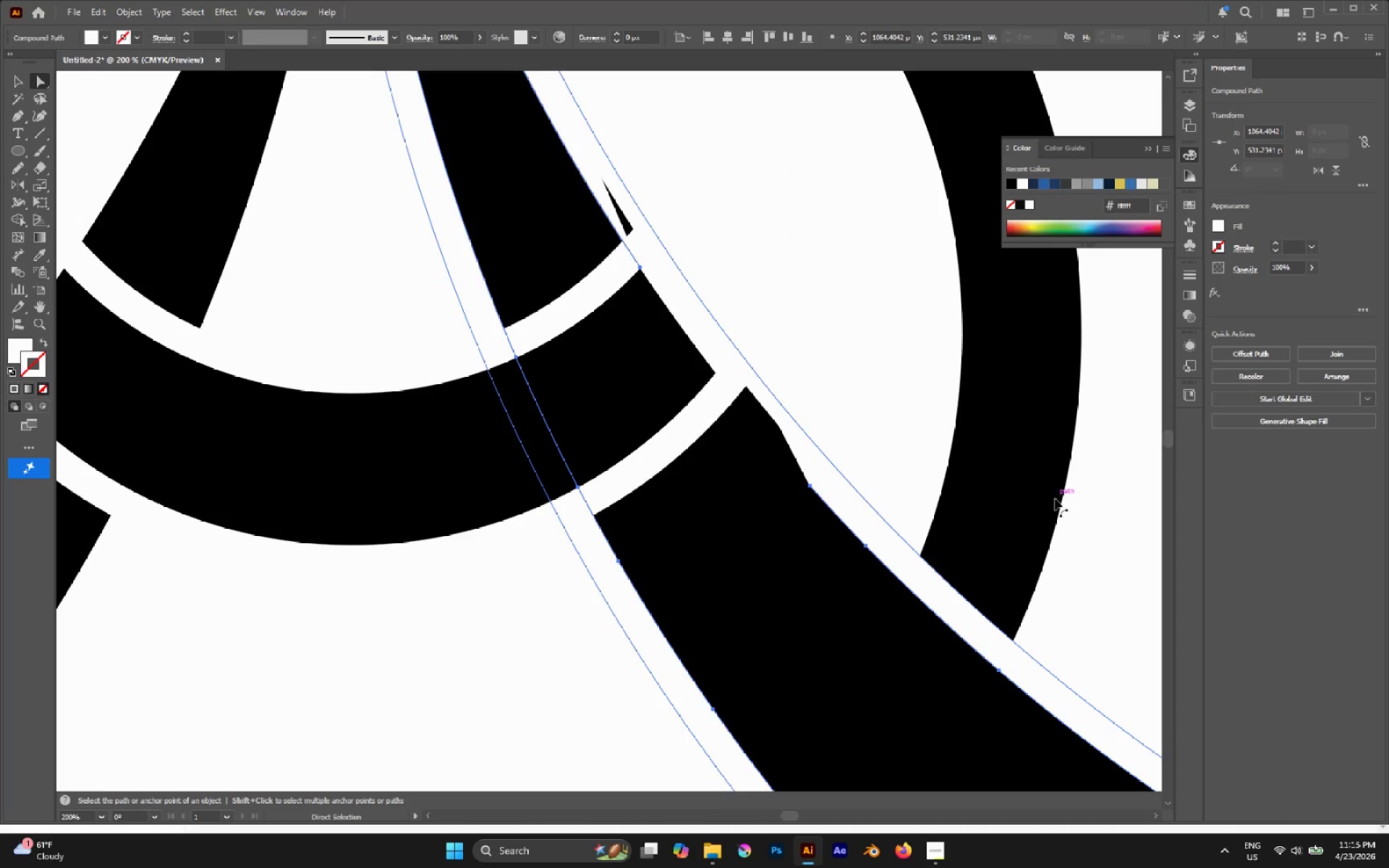 
key(Delete)
 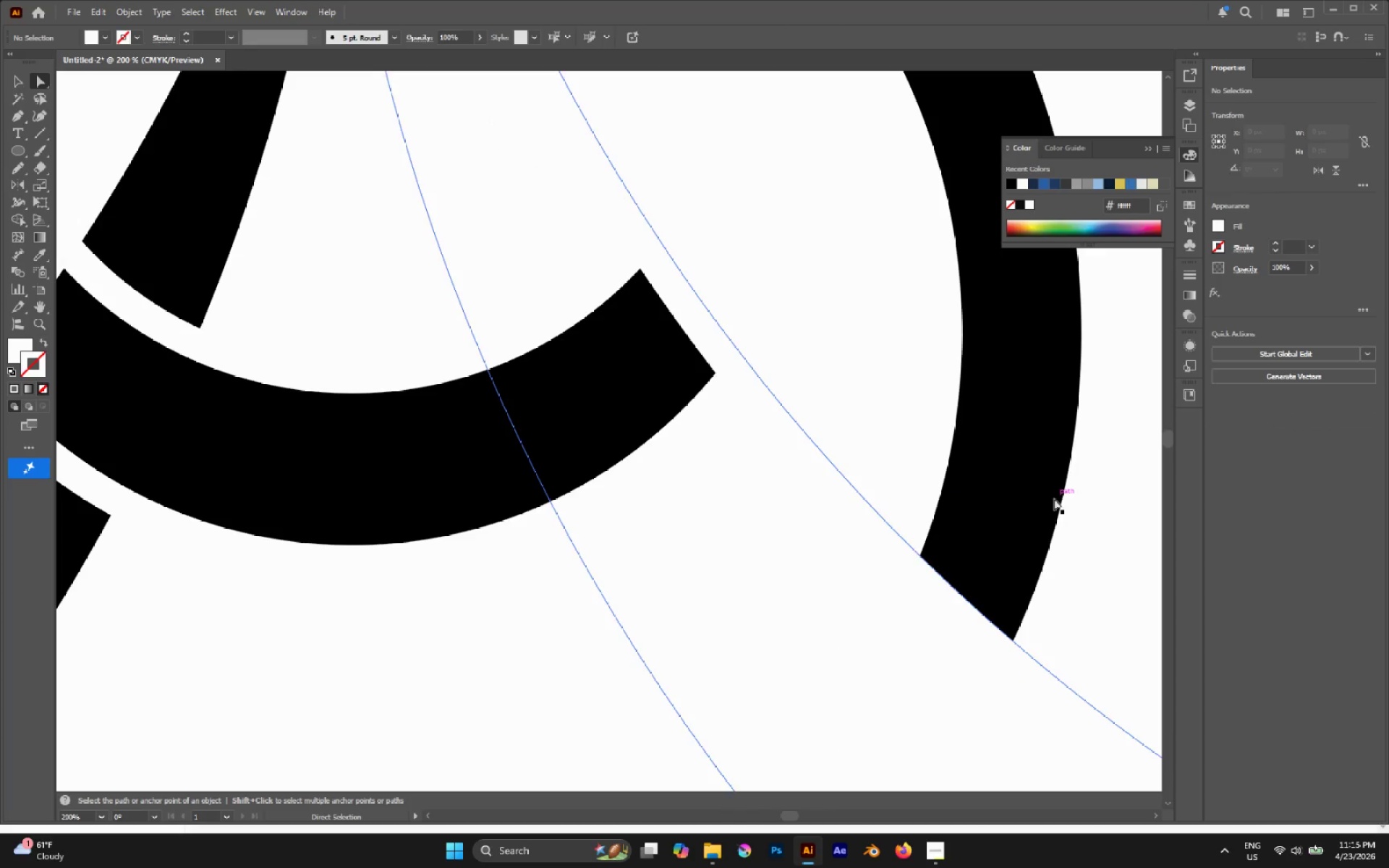 
hold_key(key=AltLeft, duration=0.38)
scroll: coordinate [763, 386], scroll_direction: down, amount: 3.0
 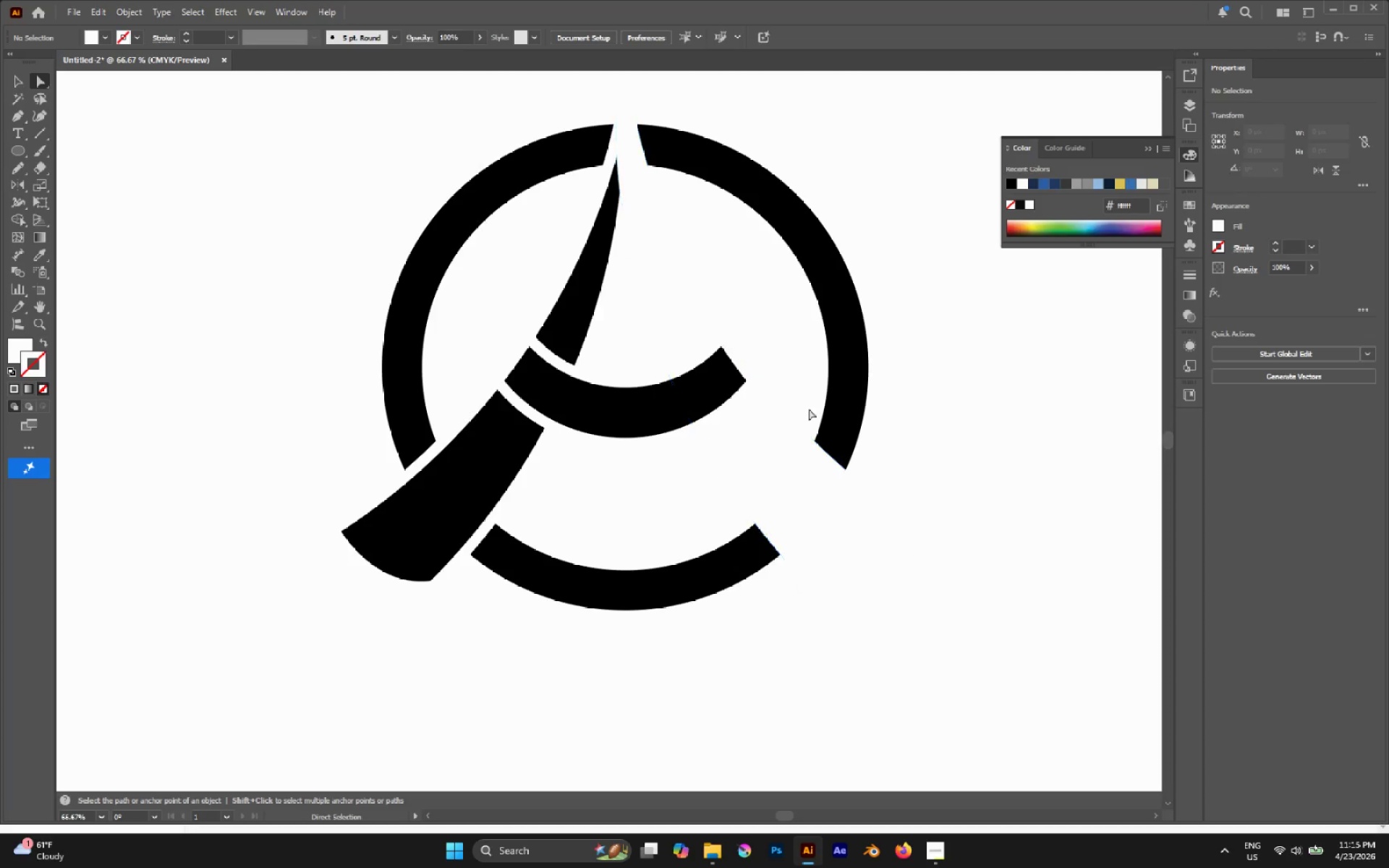 
key(Control+Z)
 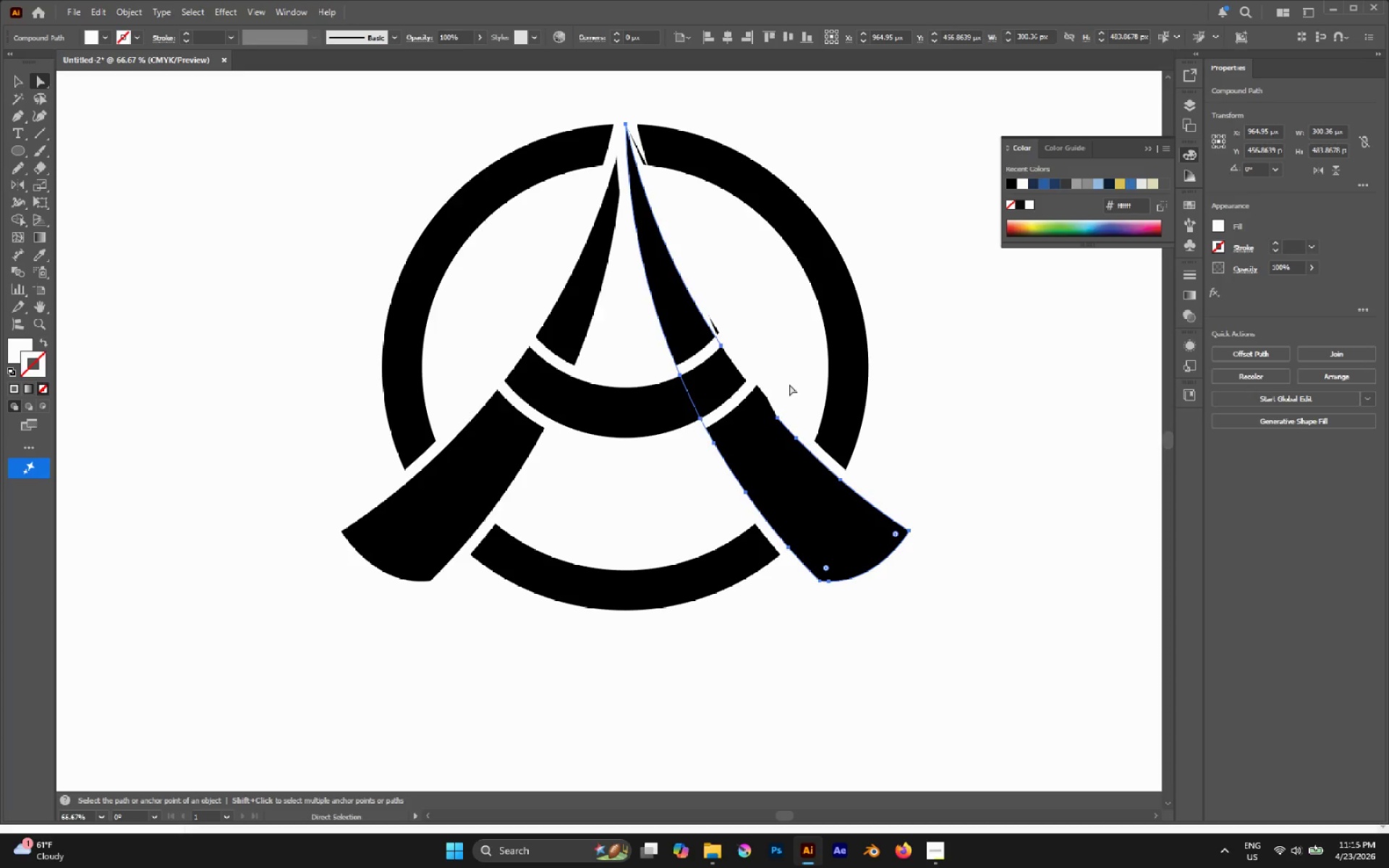 
key(Control+Z)
 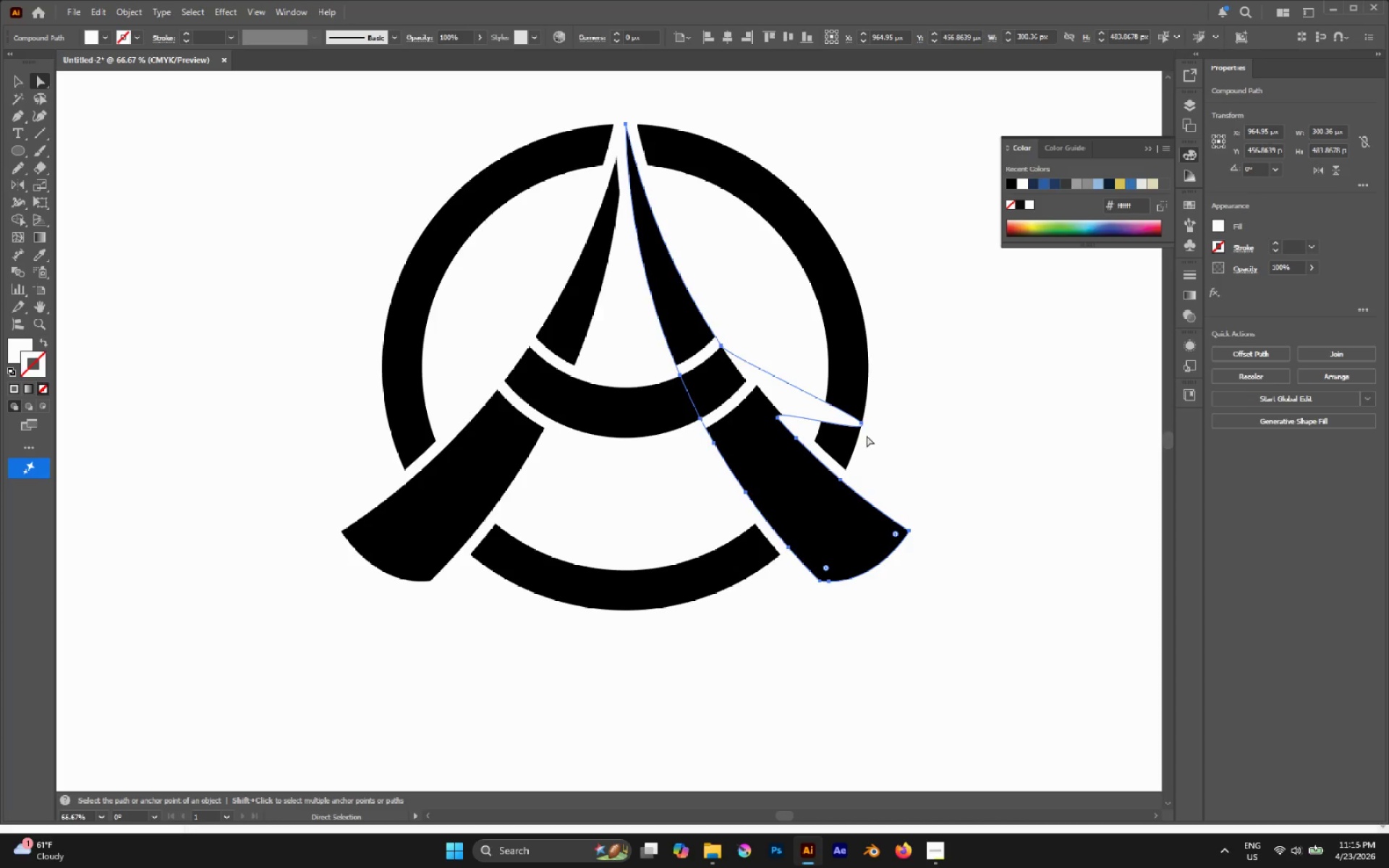 
left_click([862, 425])
 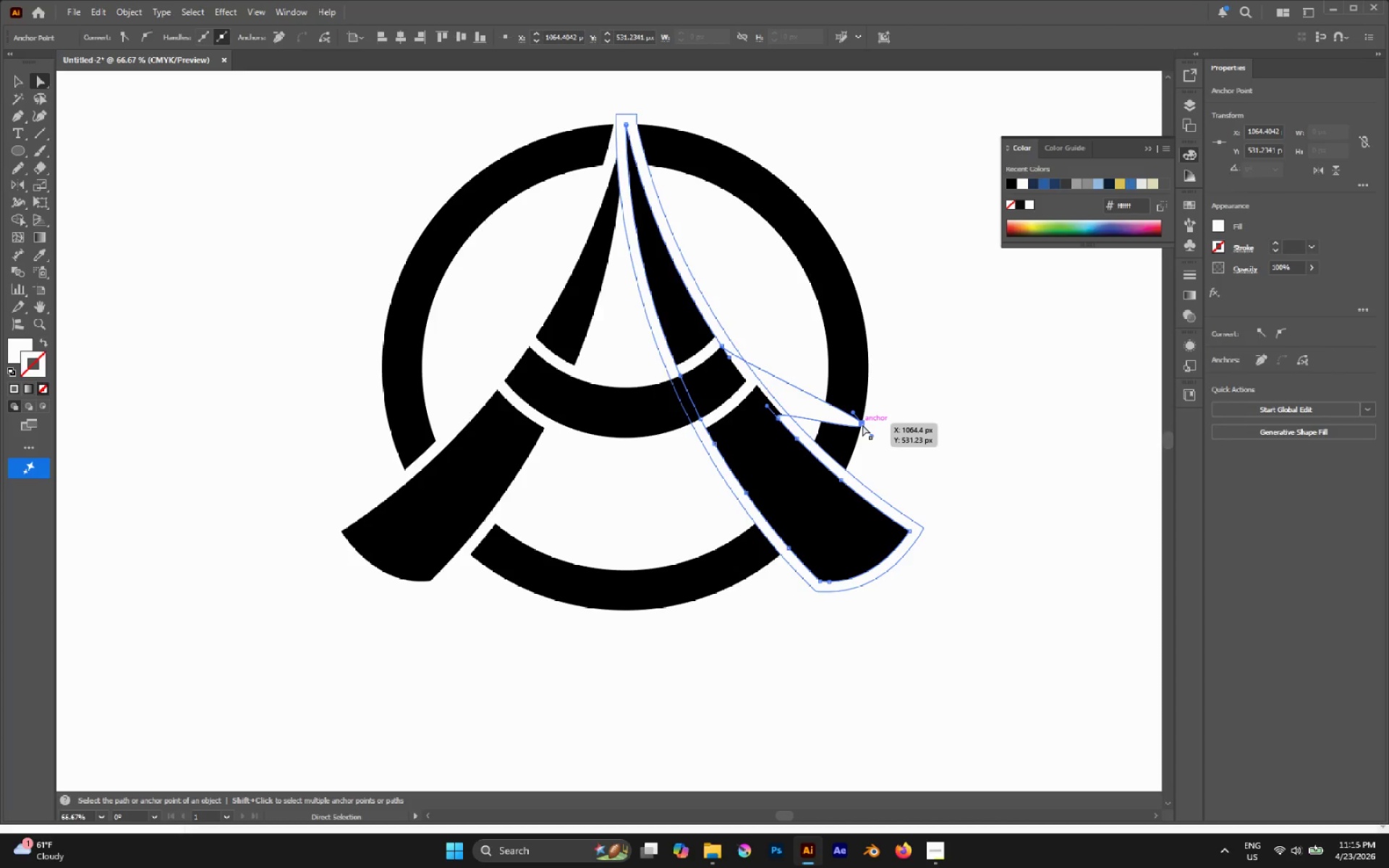 
key(Delete)
 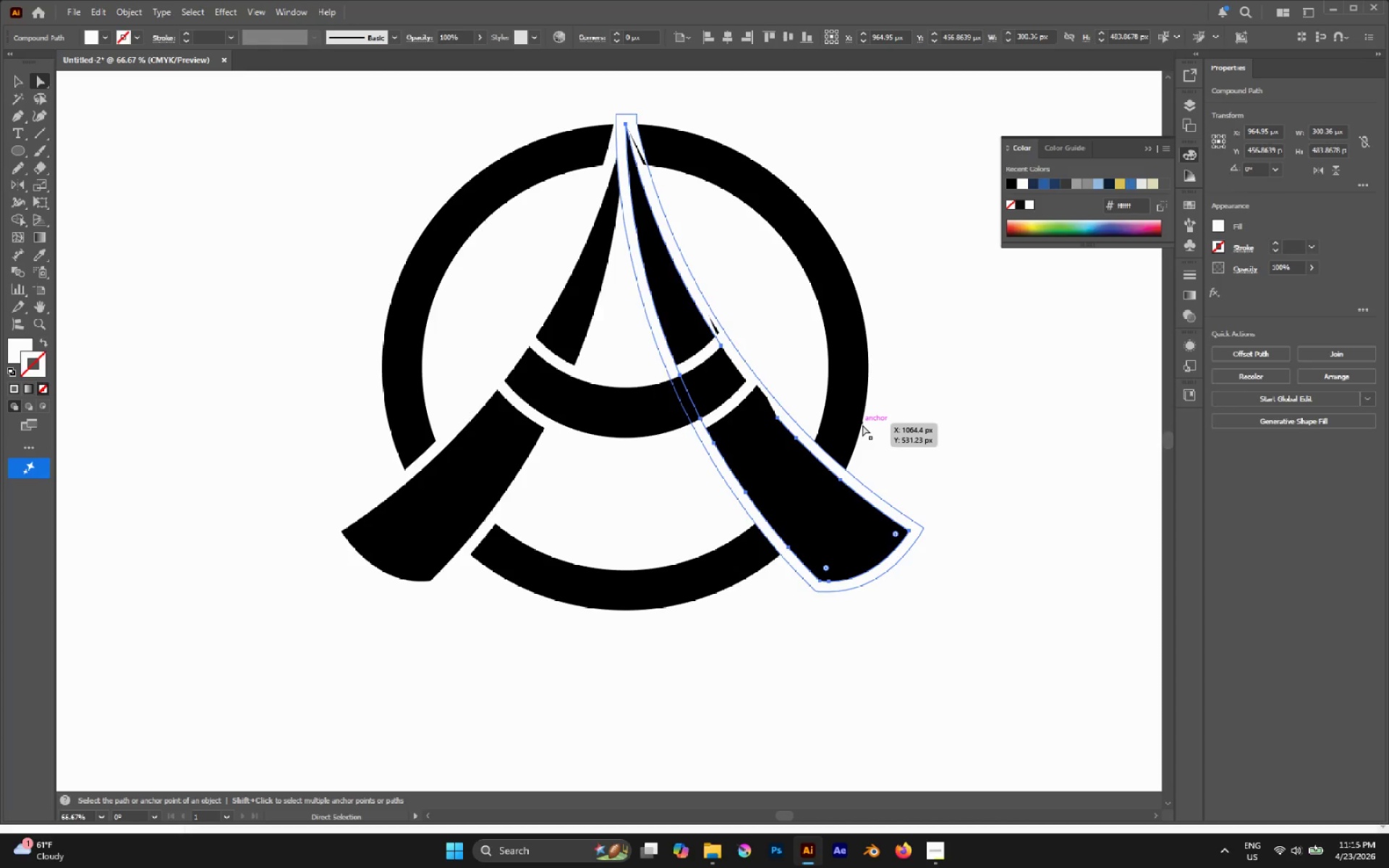 
key(Delete)
 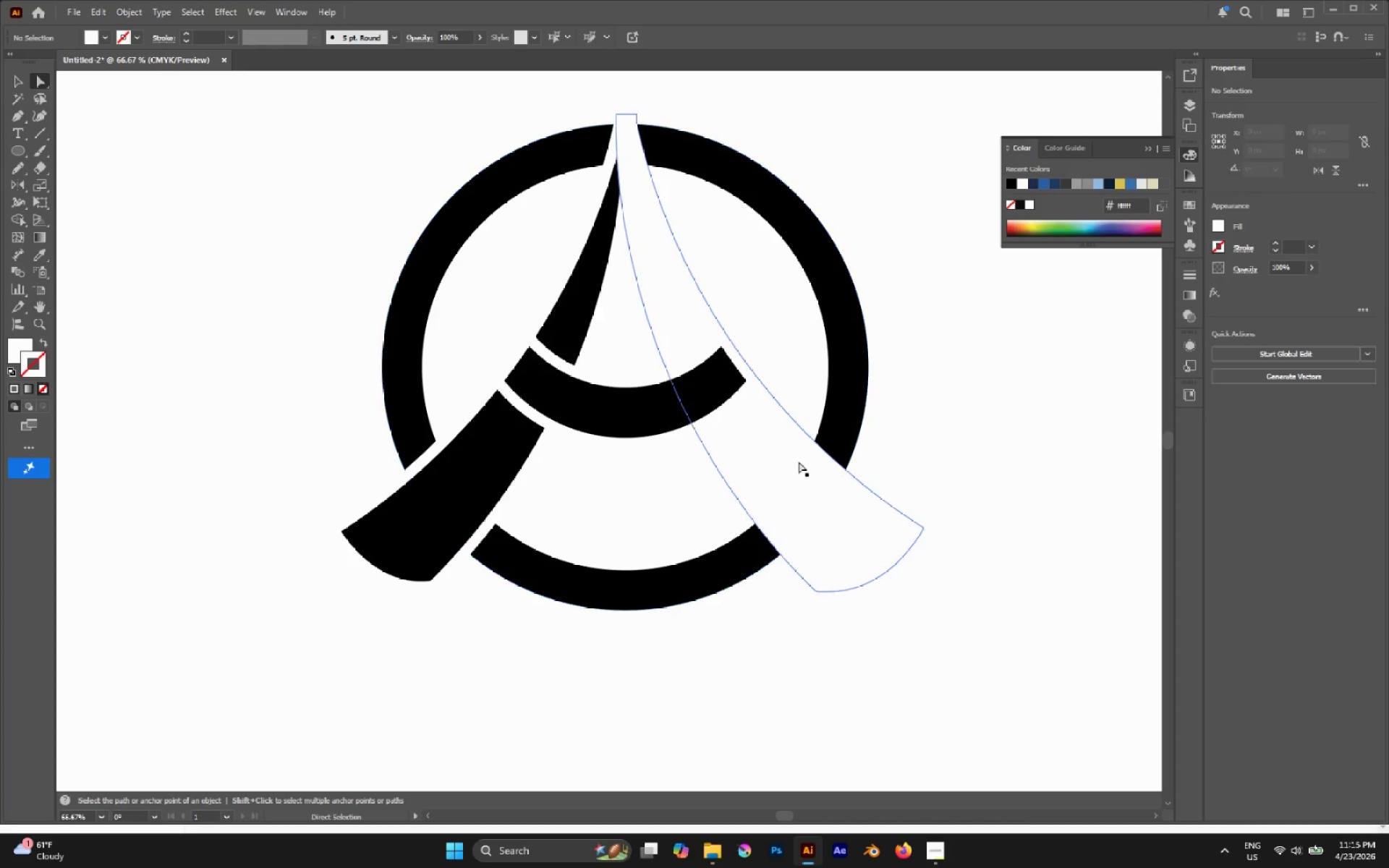 
left_click([772, 467])
 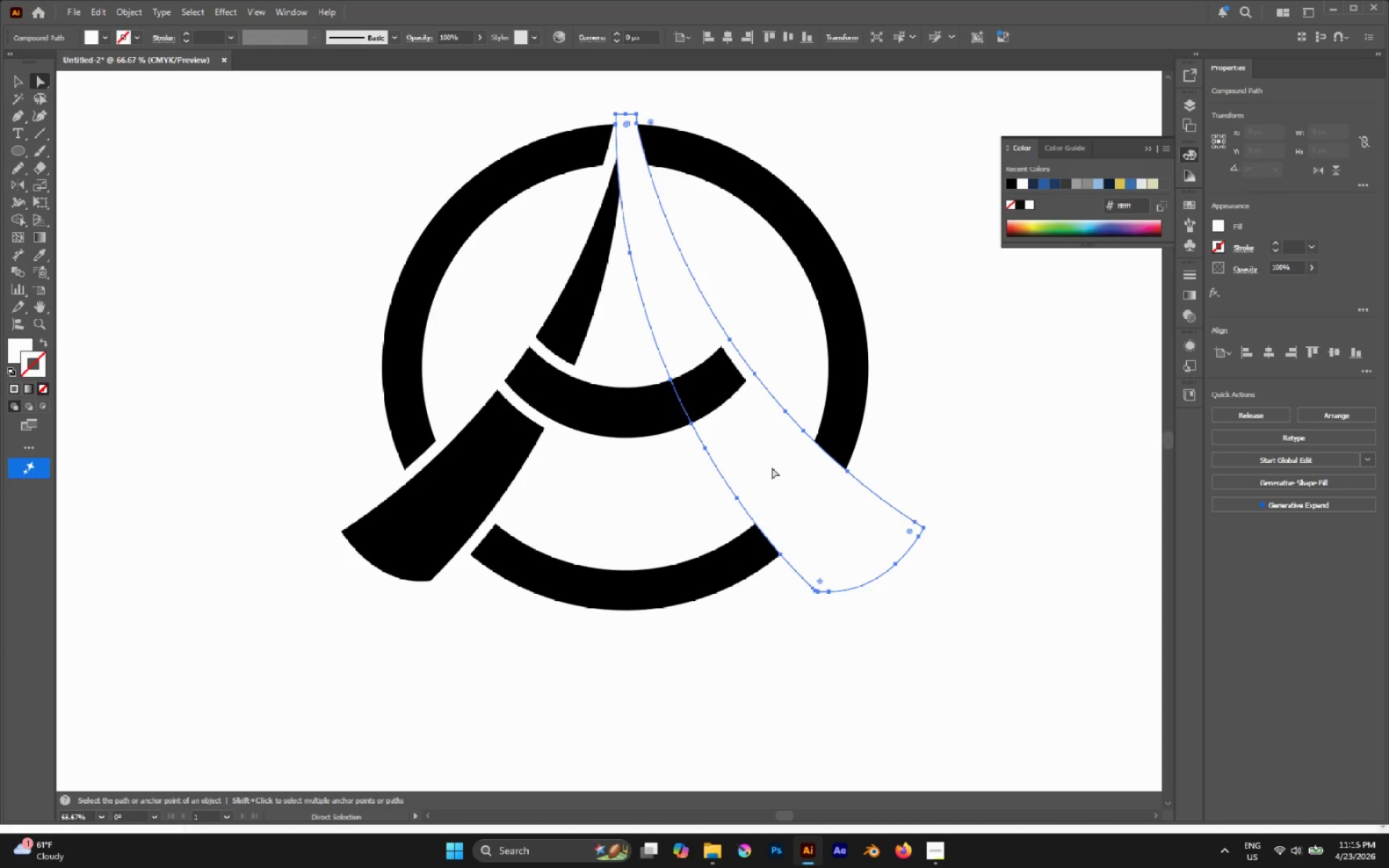 
left_click_drag(start_coordinate=[772, 467], to_coordinate=[696, 464])
 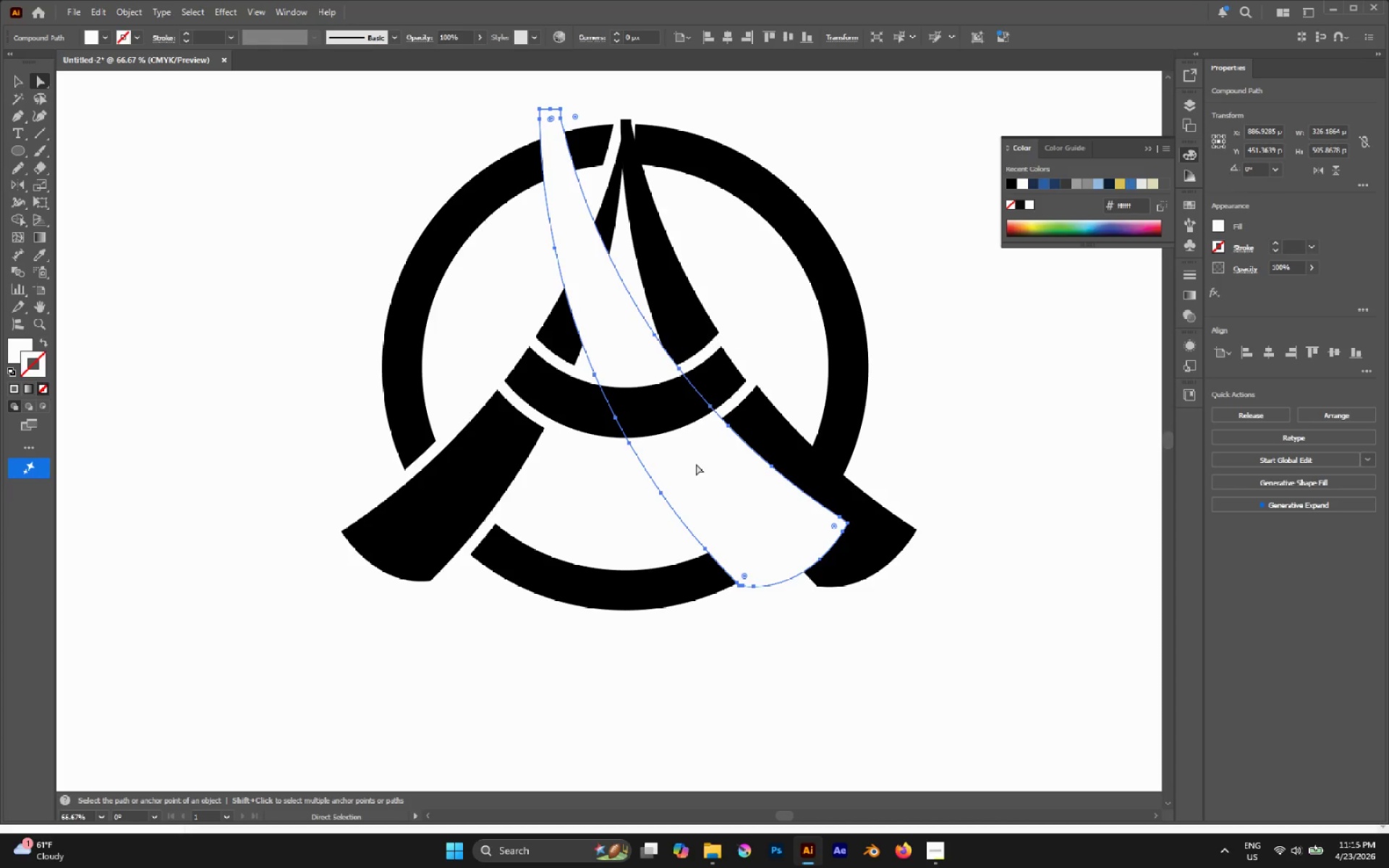 
key(Control+ControlLeft)
 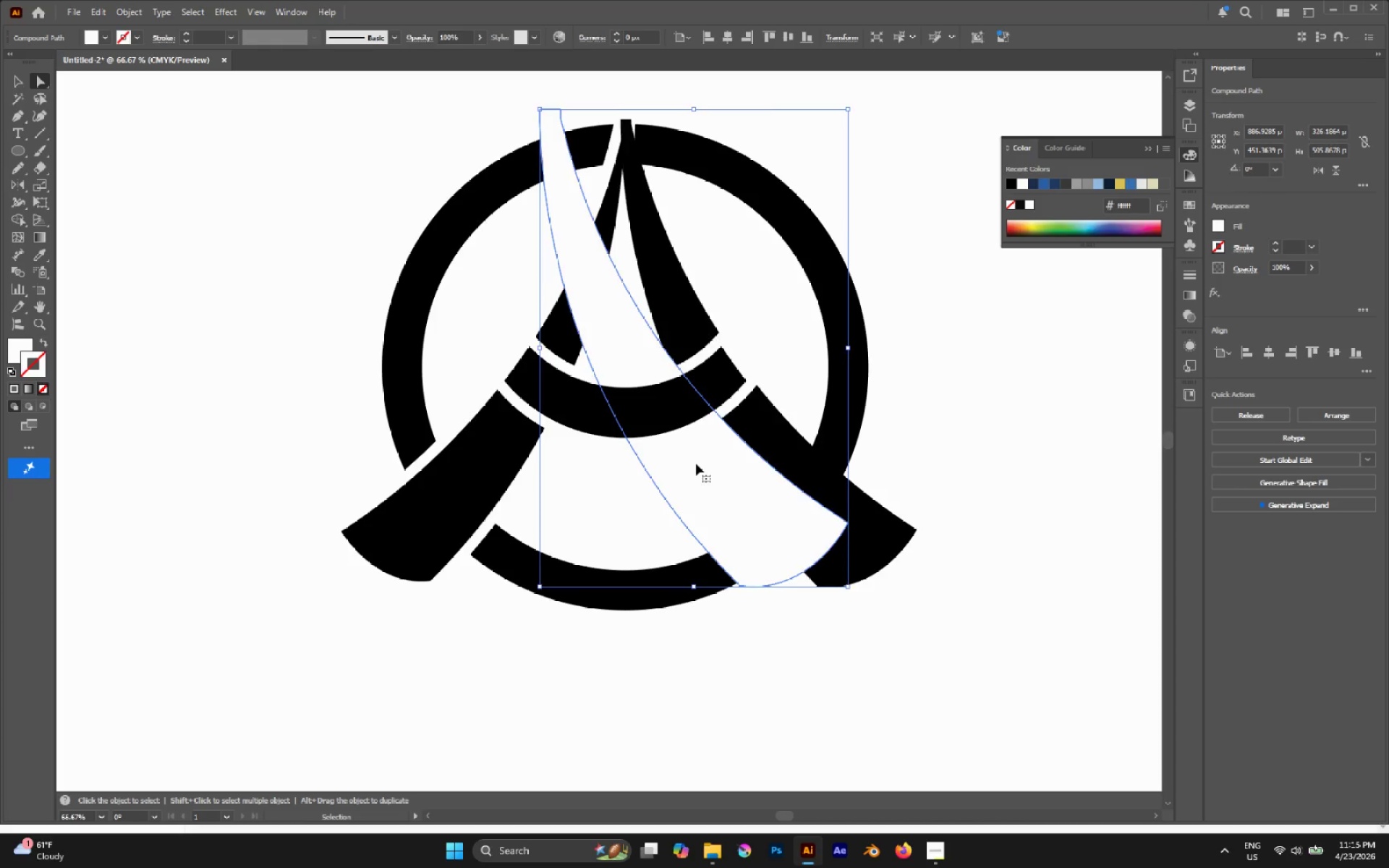 
key(Control+Z)
 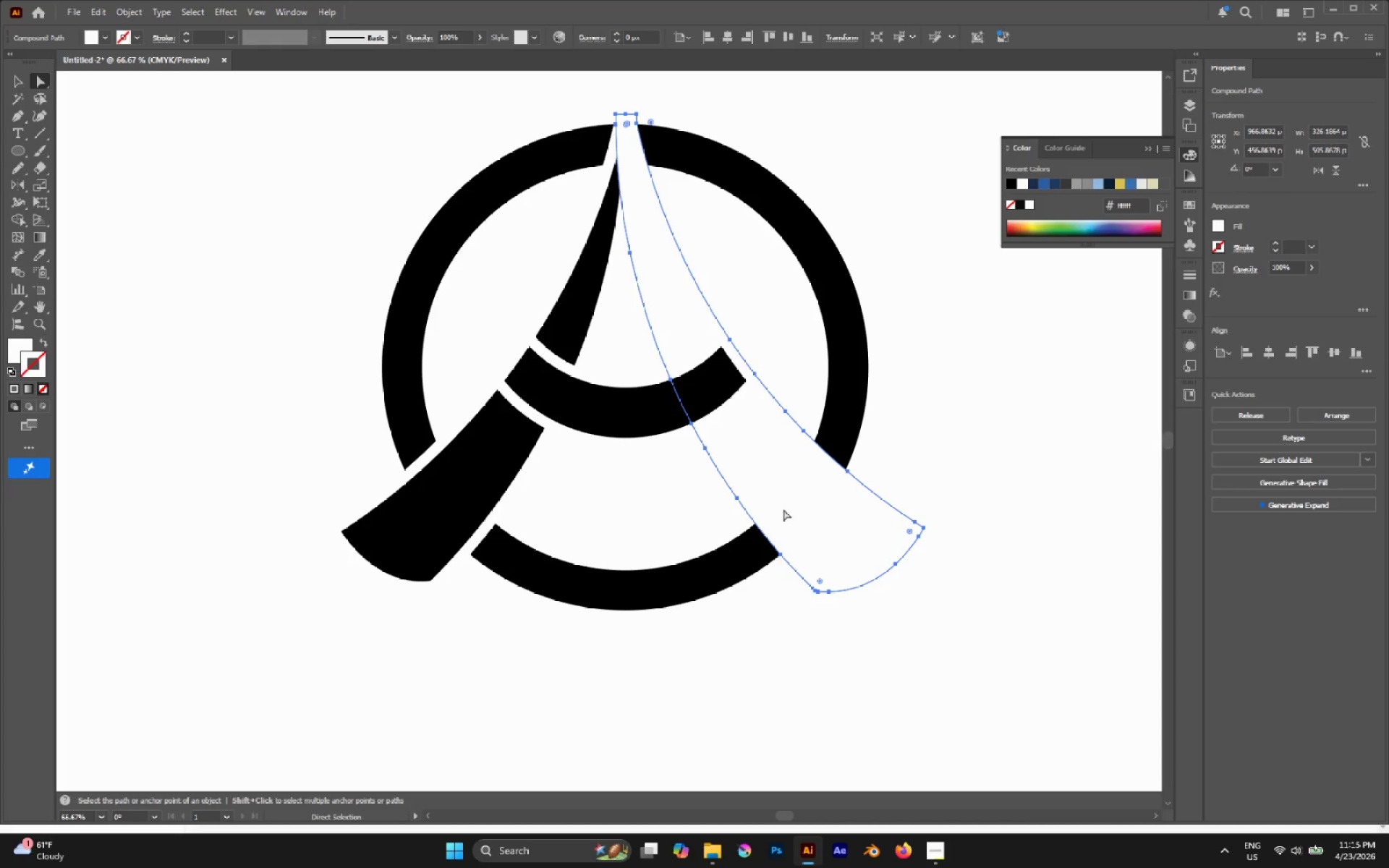 
key(Control+Shift+BracketLeft)
 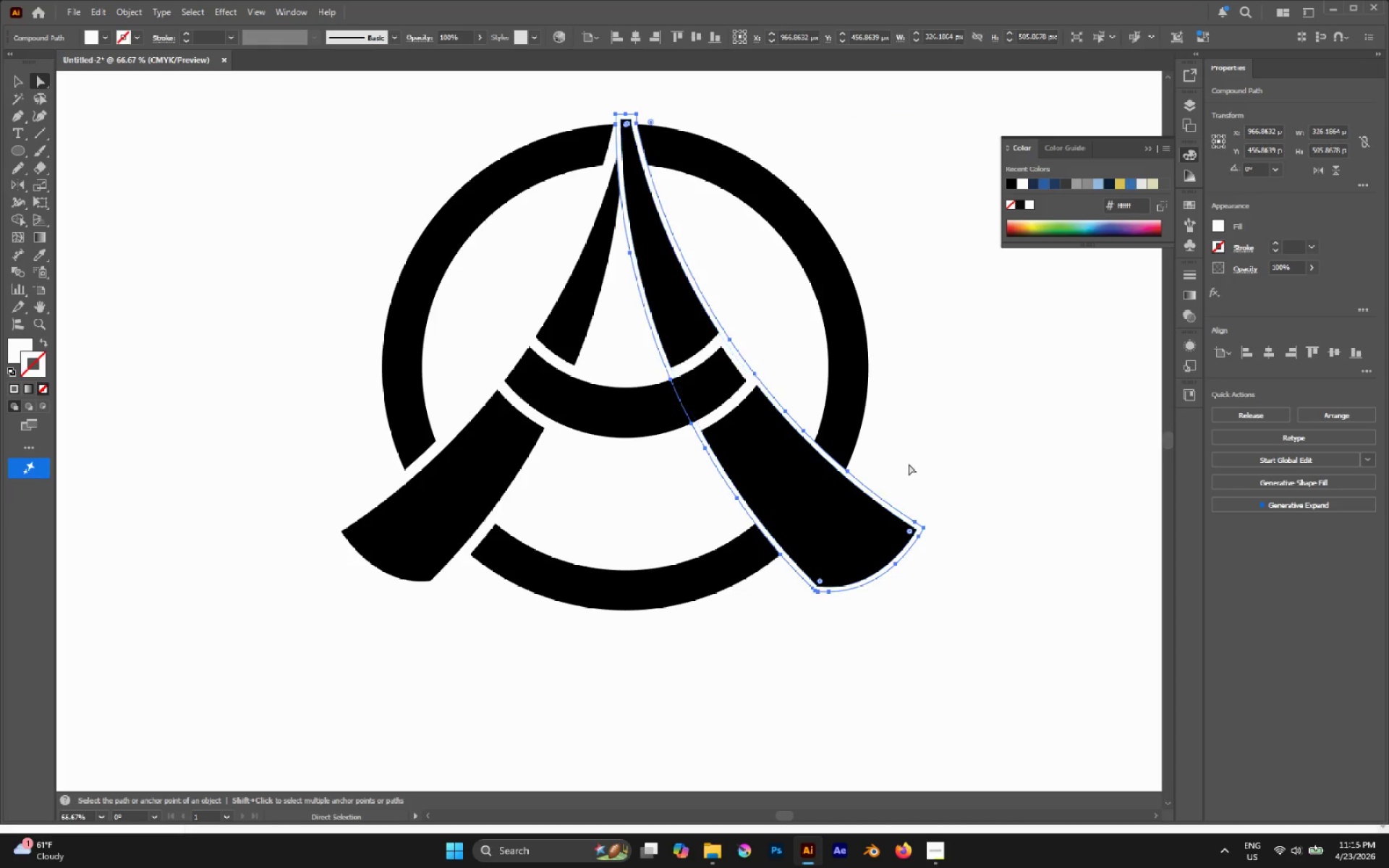 
left_click([929, 451])
 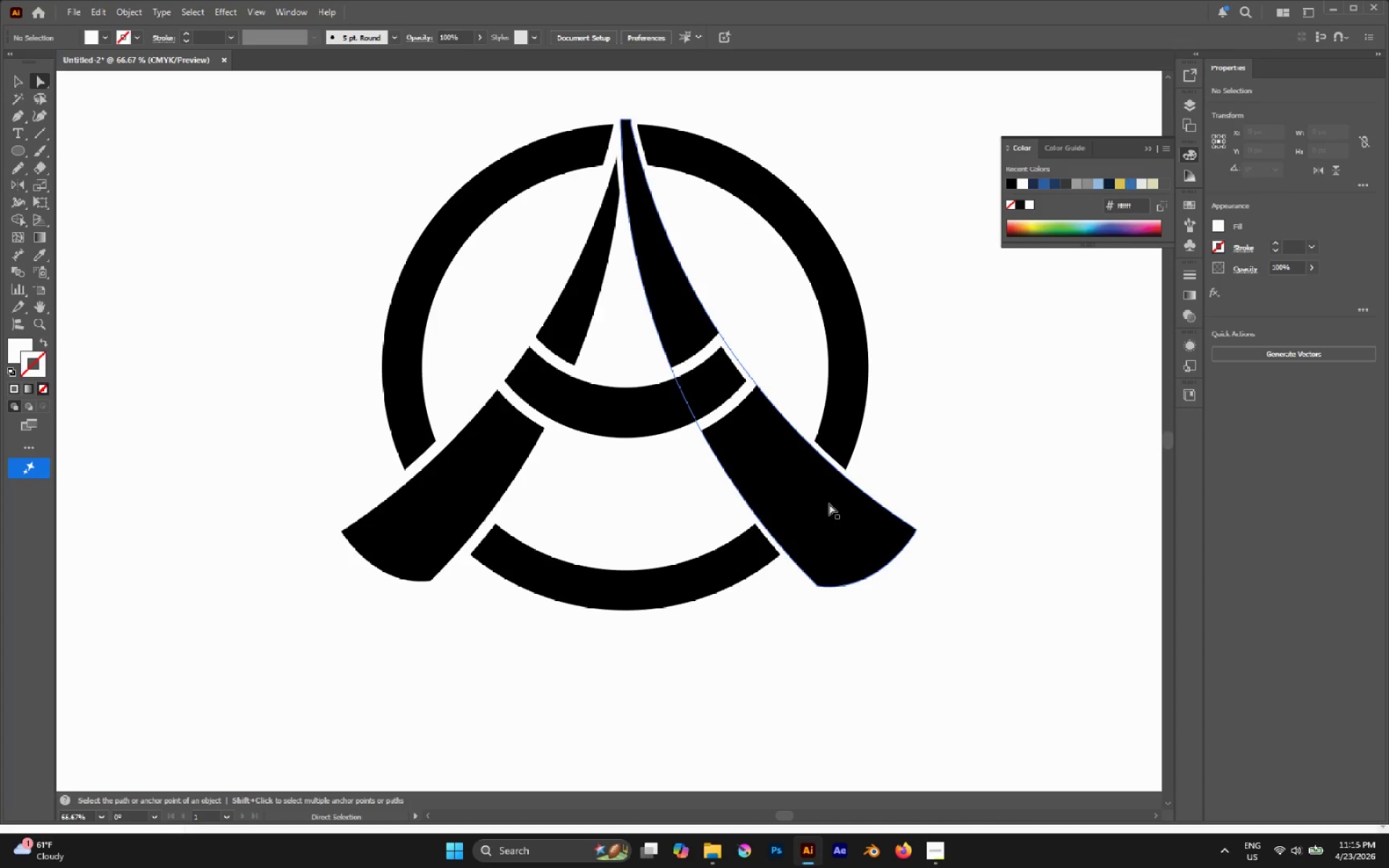 
left_click([829, 503])
 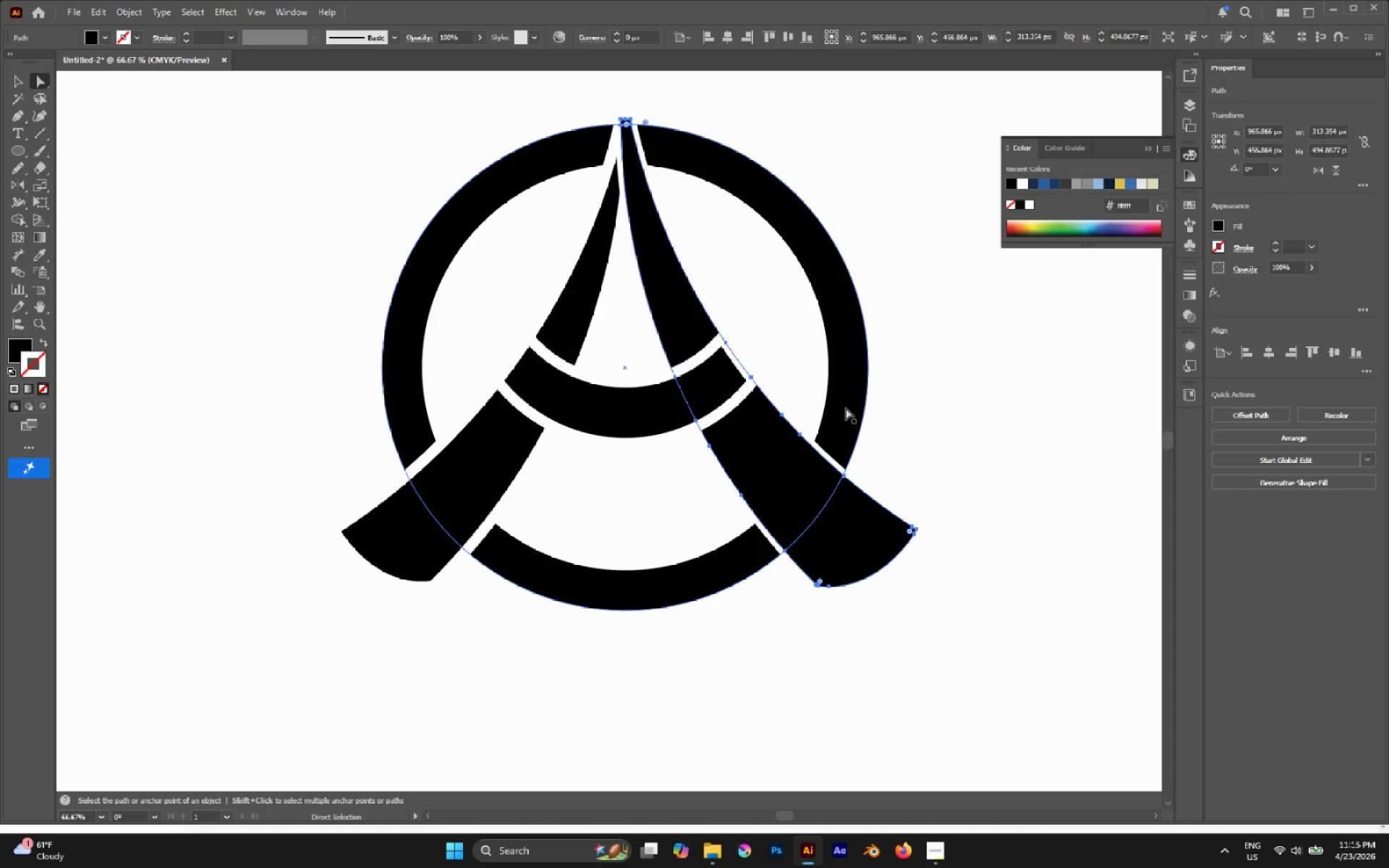 
left_click([855, 372])
 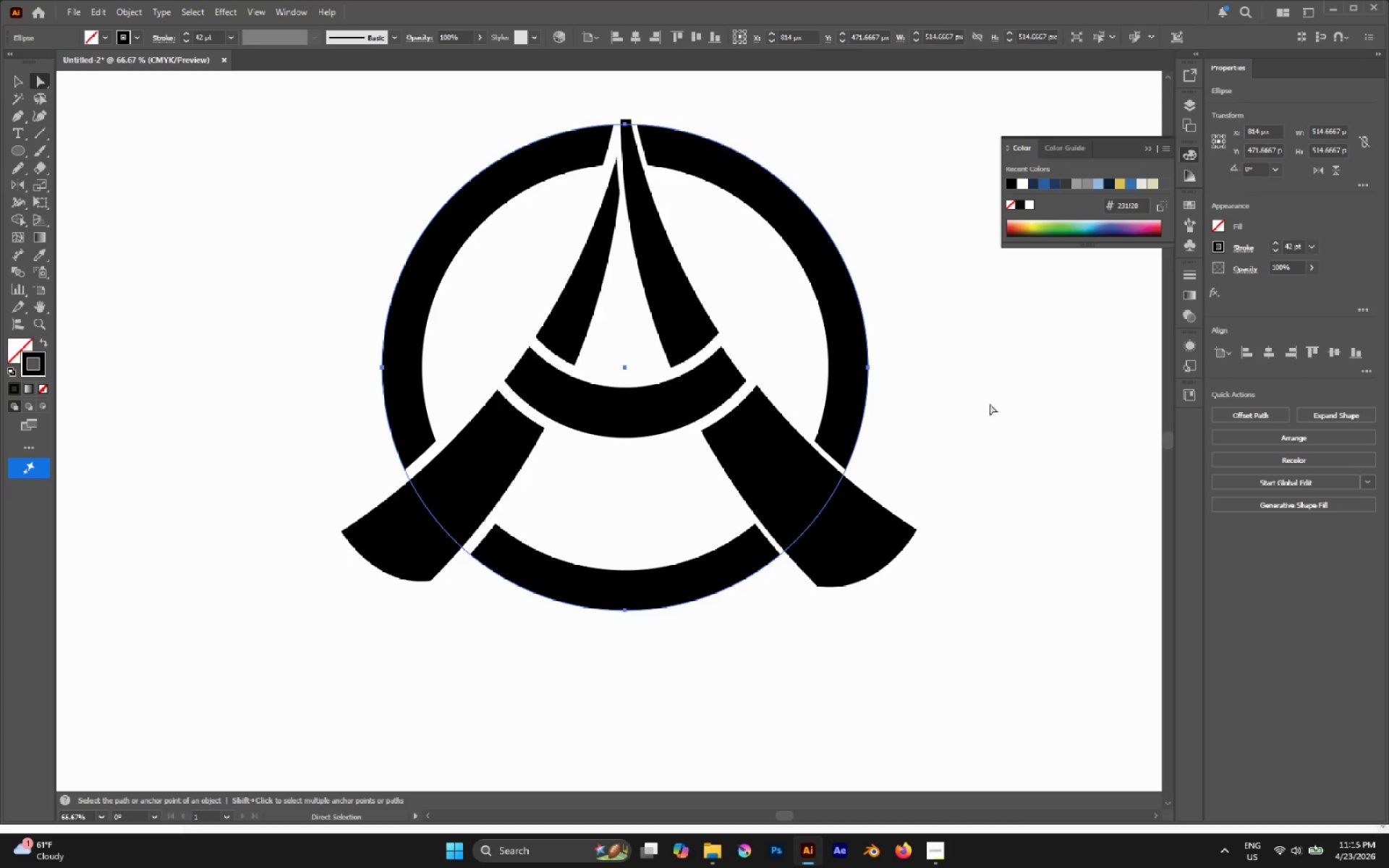 
left_click([939, 400])
 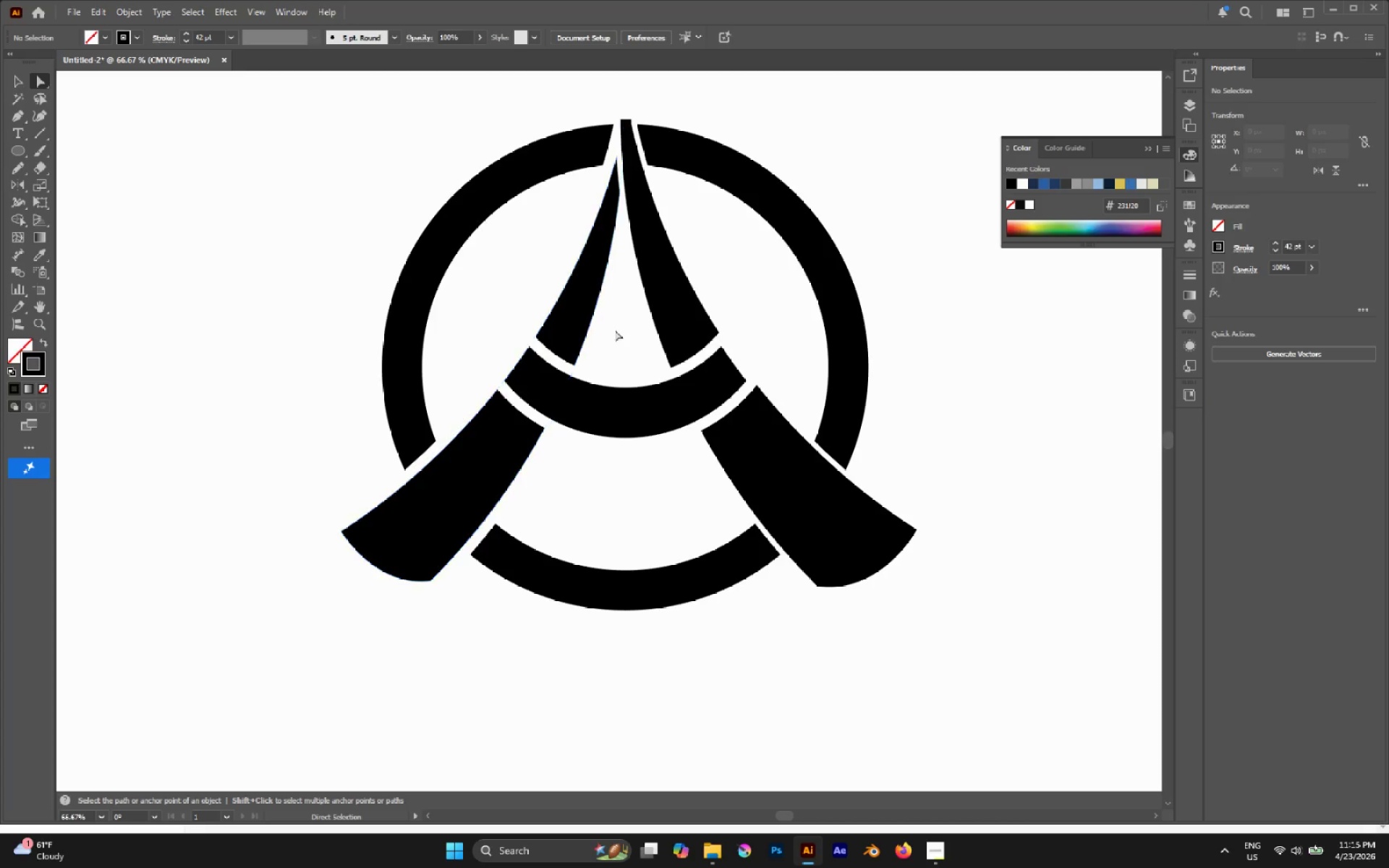 
hold_key(key=AltLeft, duration=1.25)
left_click_drag(start_coordinate=[621, 333], to_coordinate=[560, 268])
 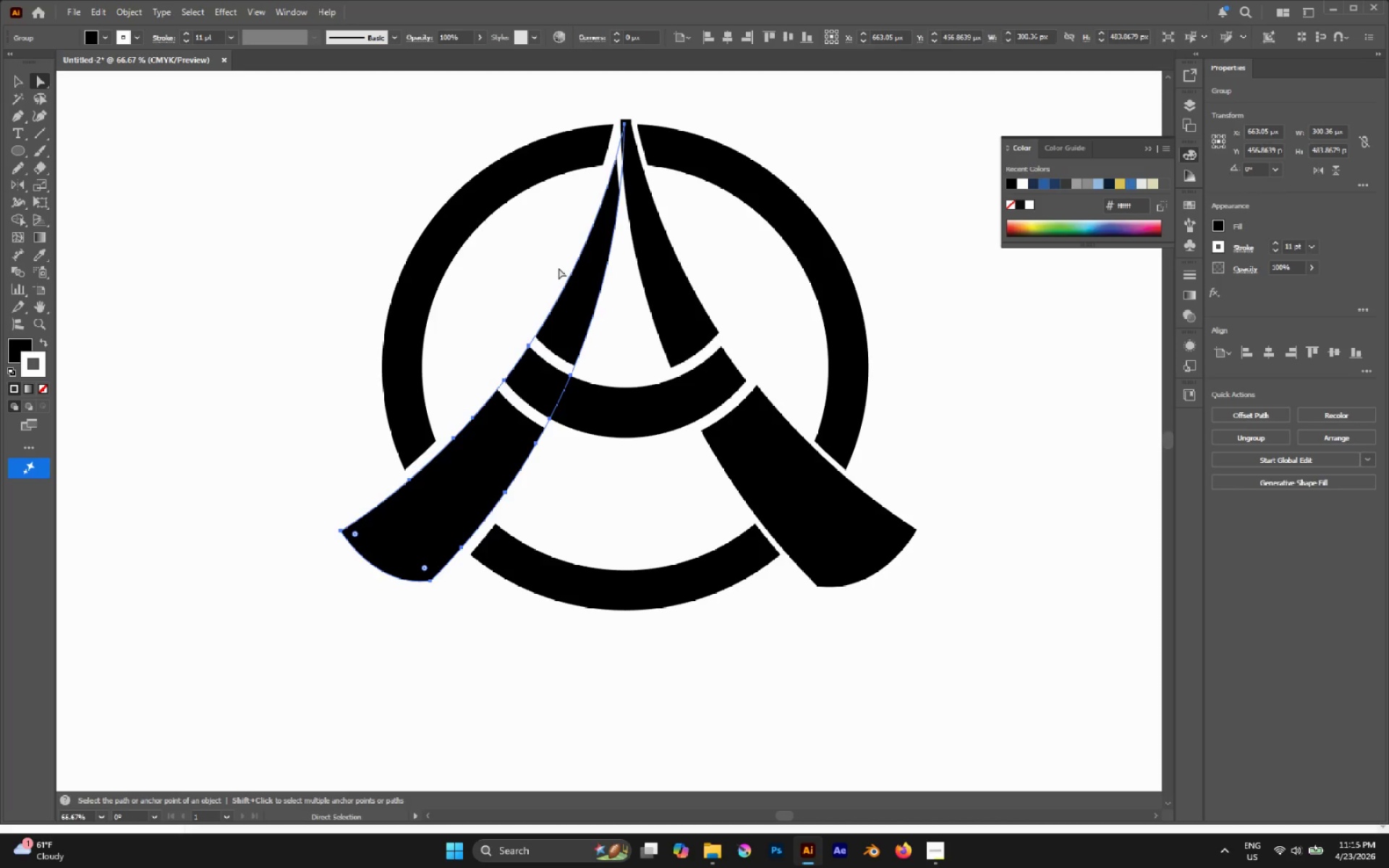 
key(Delete)
 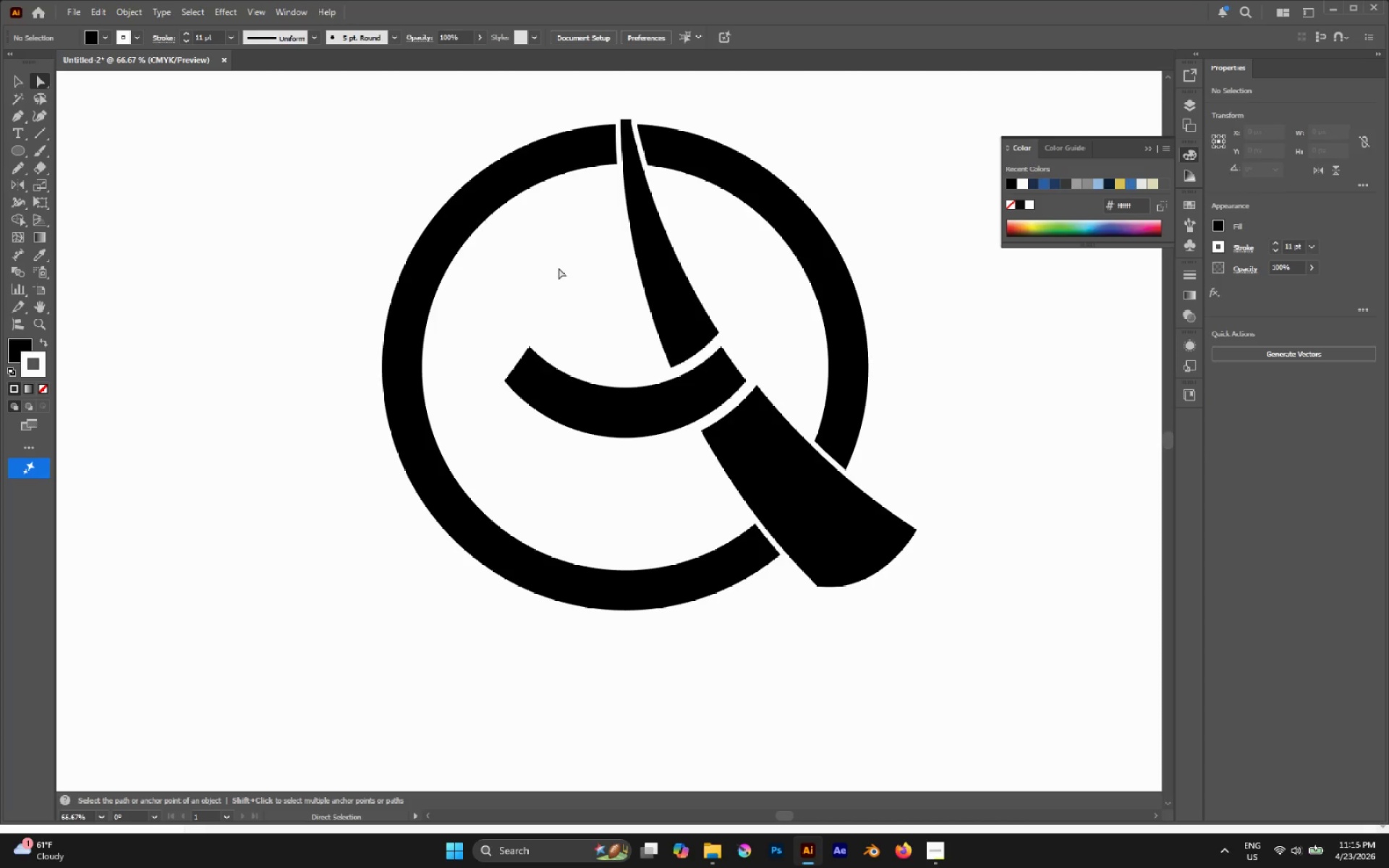 
key(Delete)
 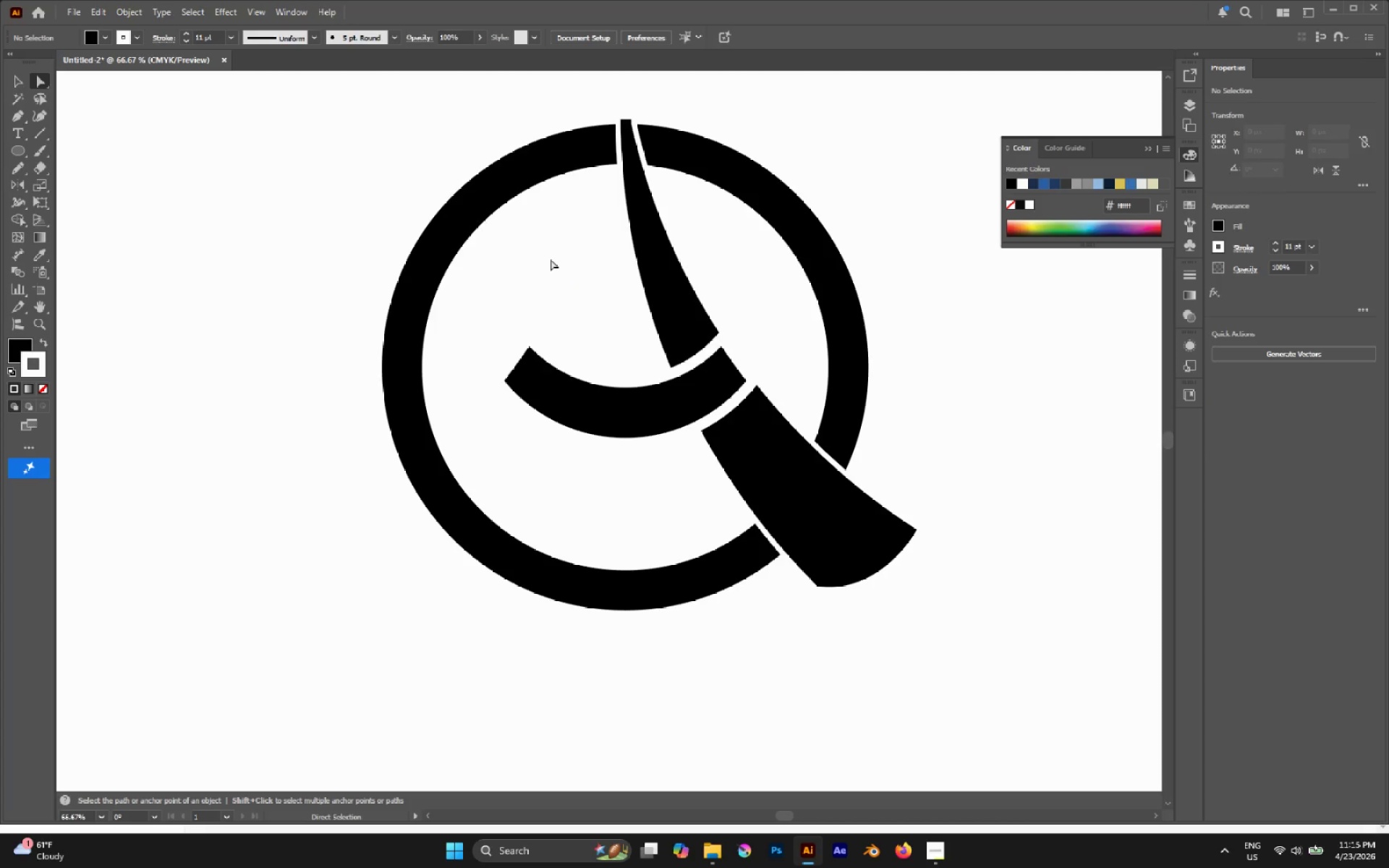 
hold_key(key=AltLeft, duration=0.58)
 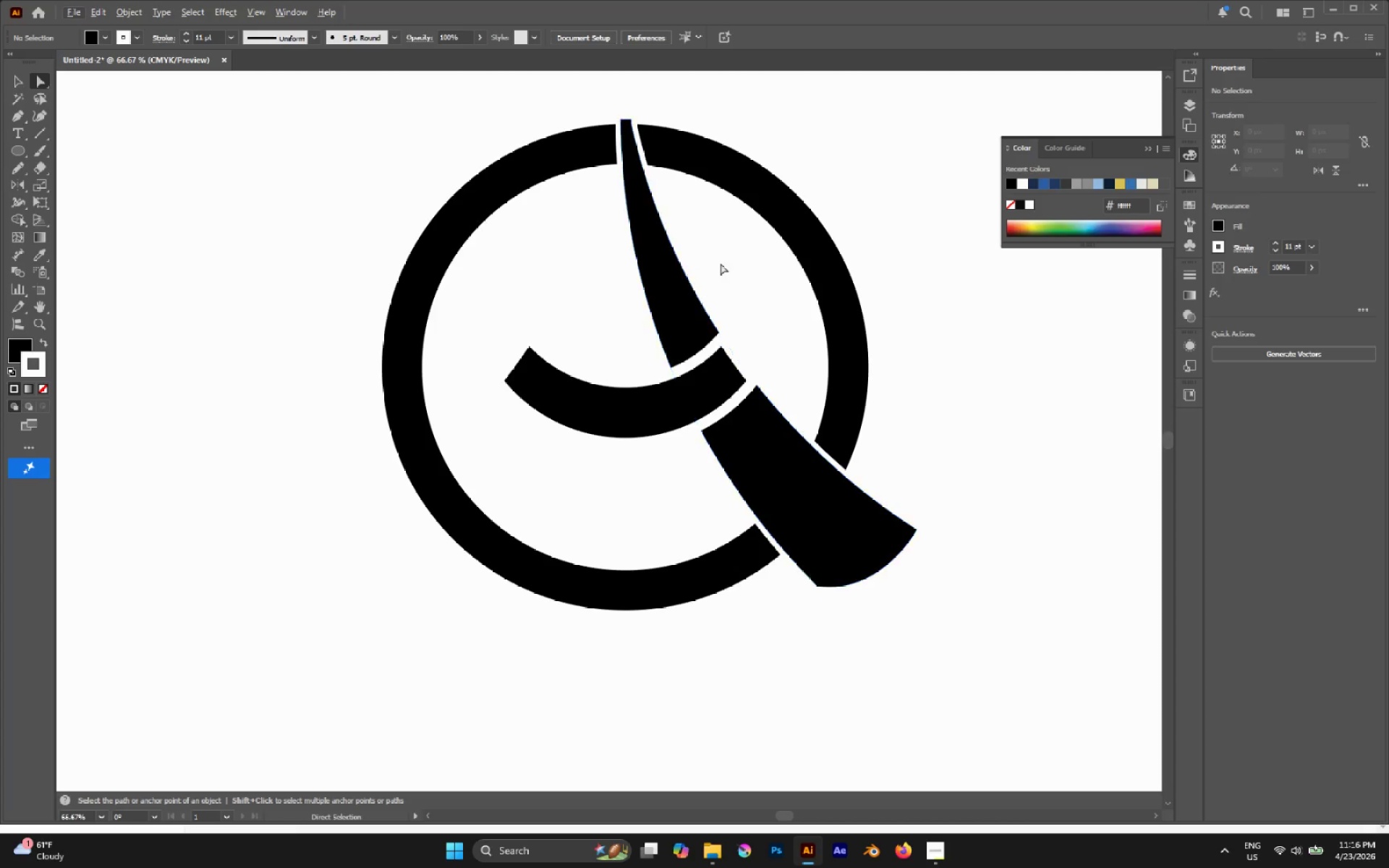 
hold_key(key=AltLeft, duration=0.83)
left_click_drag(start_coordinate=[723, 261], to_coordinate=[561, 282])
 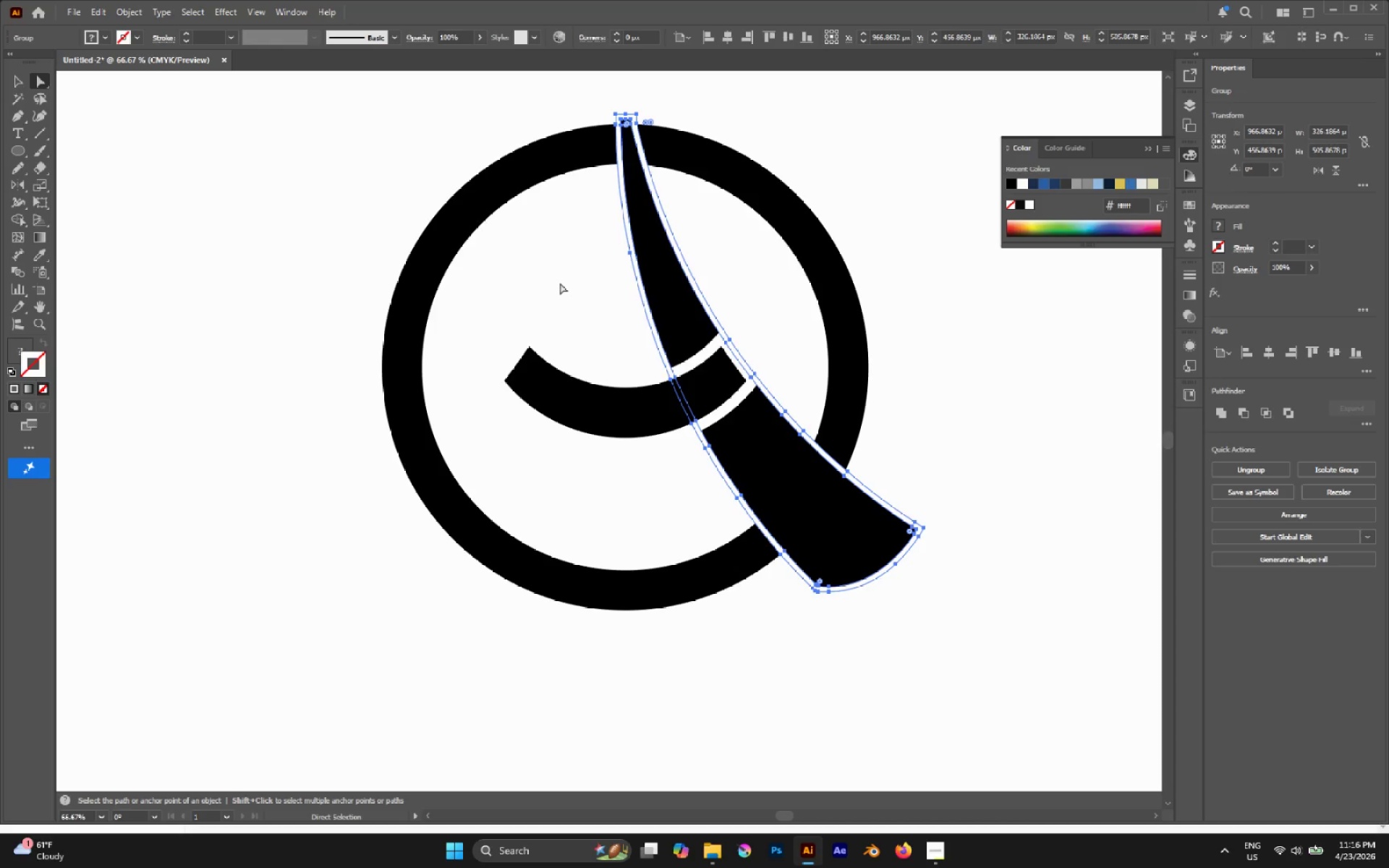 
key(O)
 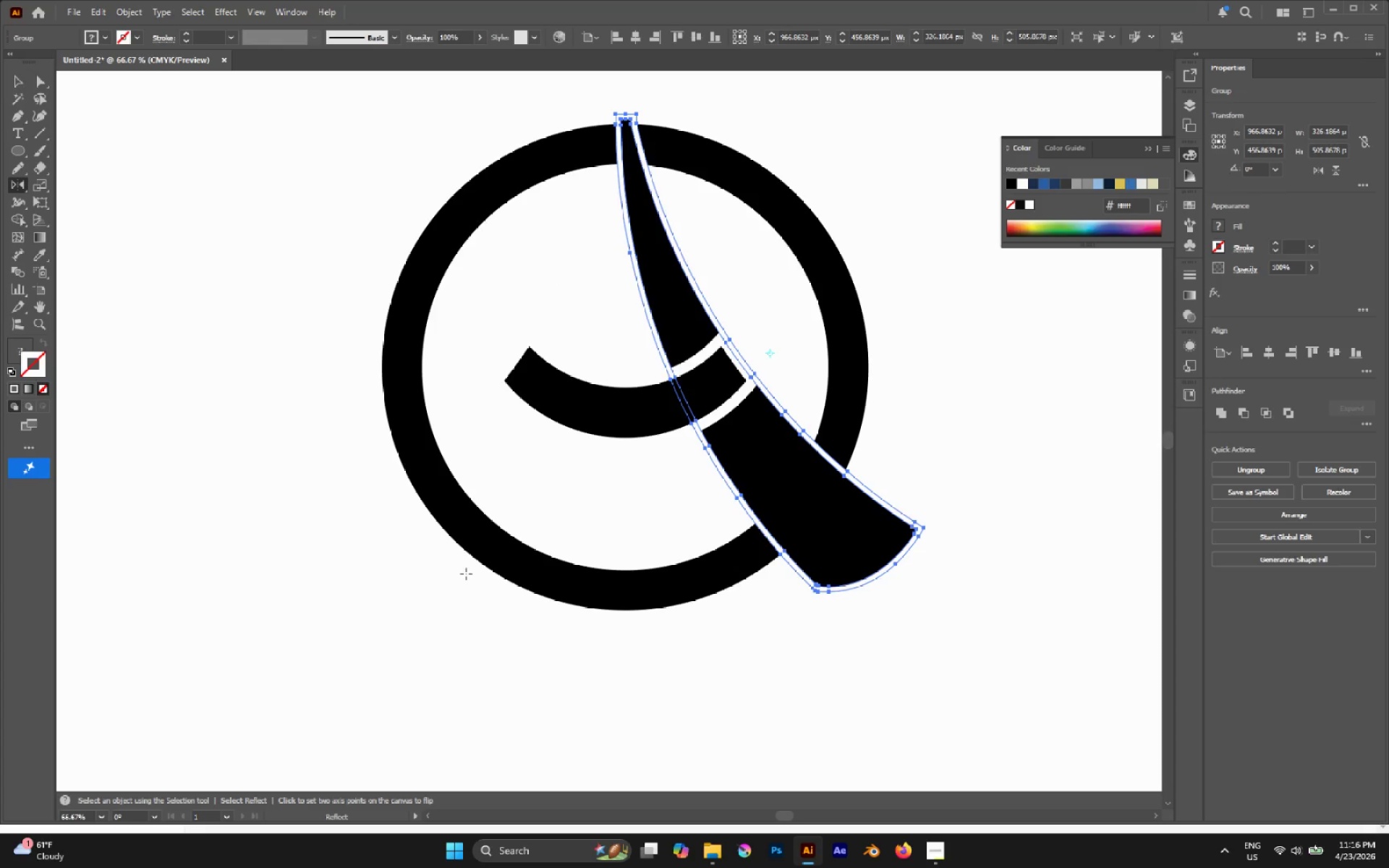 
key(Control+Y)
 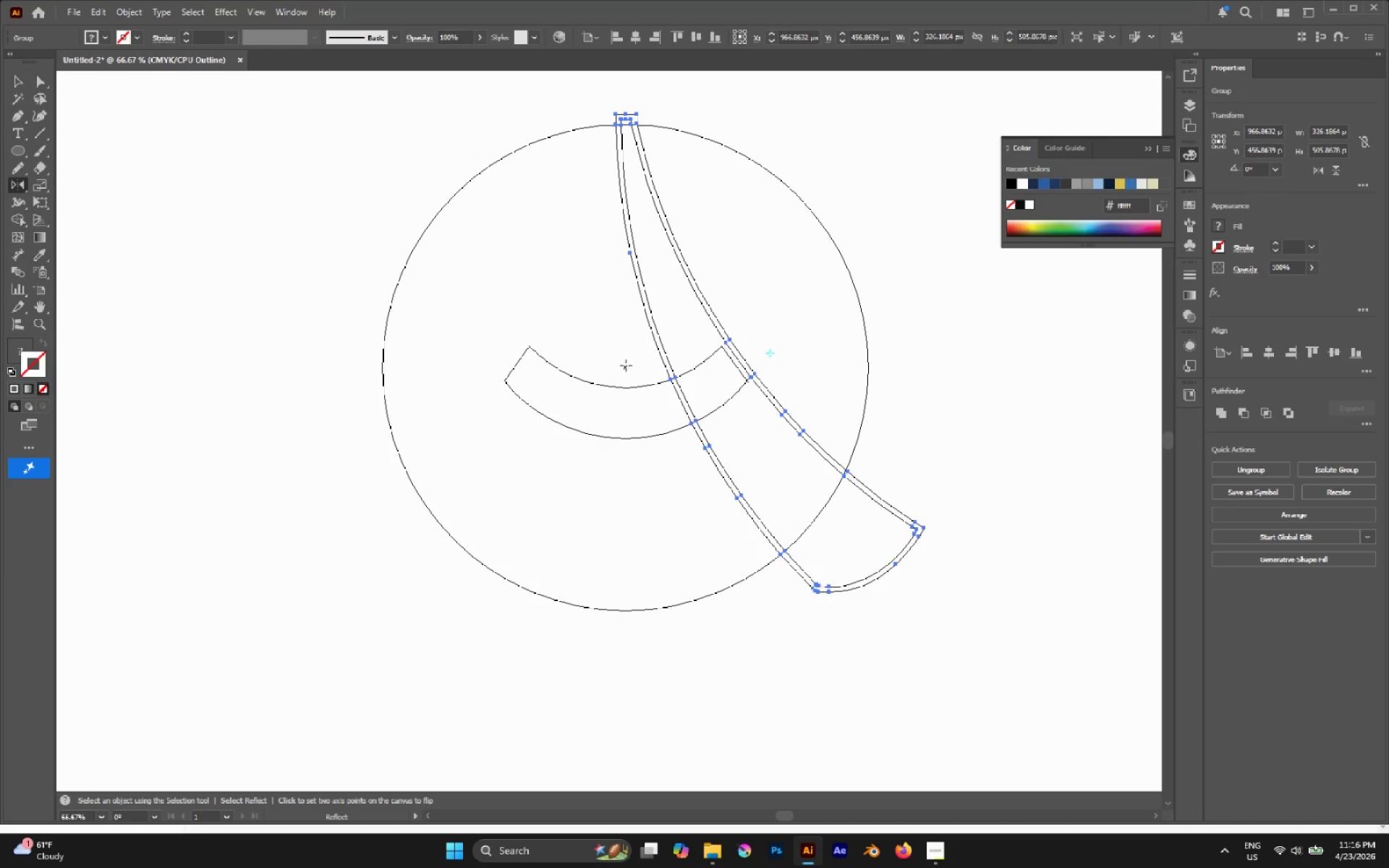 
hold_key(key=AltLeft, duration=0.97)
scroll: coordinate [624, 367], scroll_direction: up, amount: 2.0
 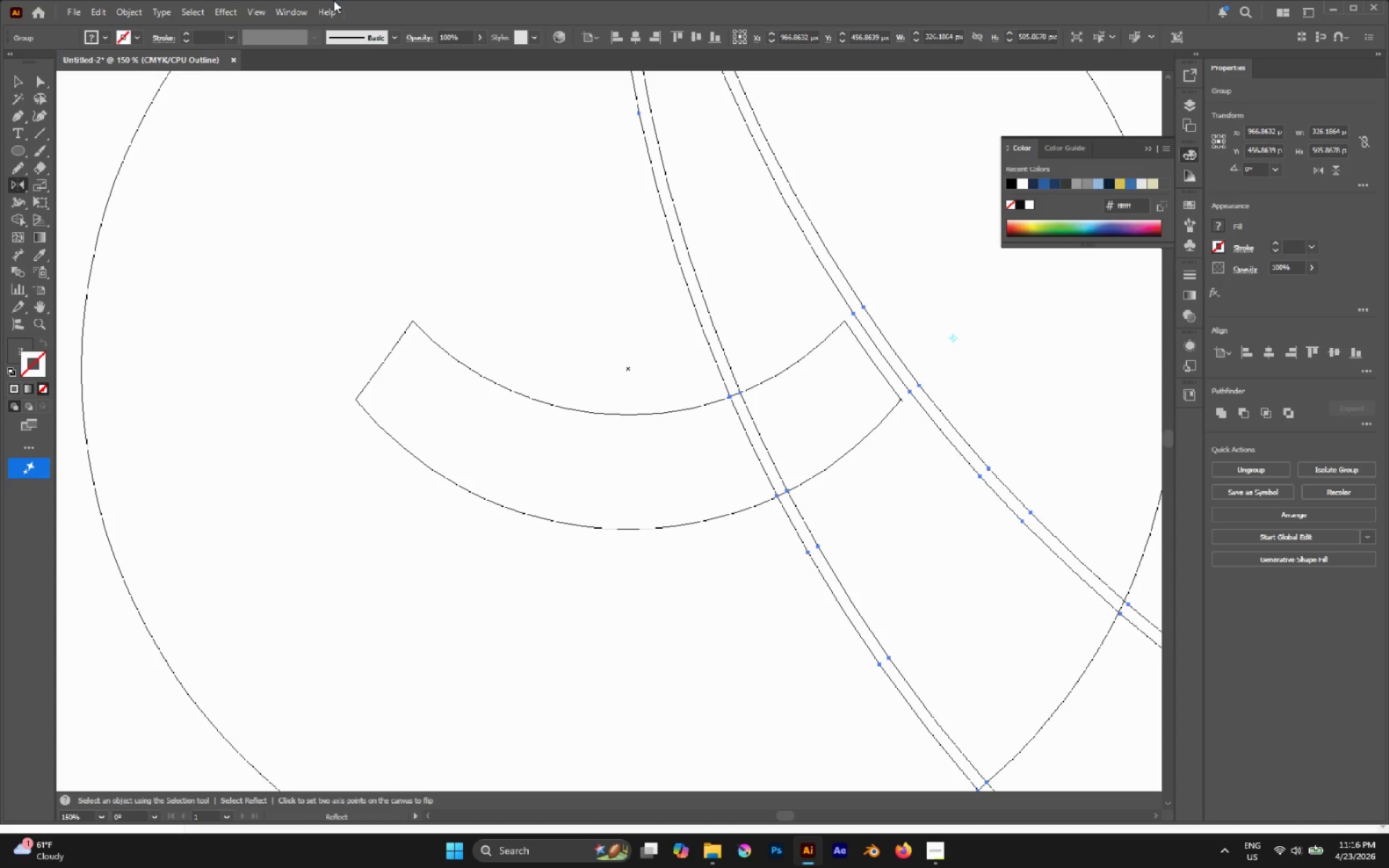 
left_click([266, 1])
 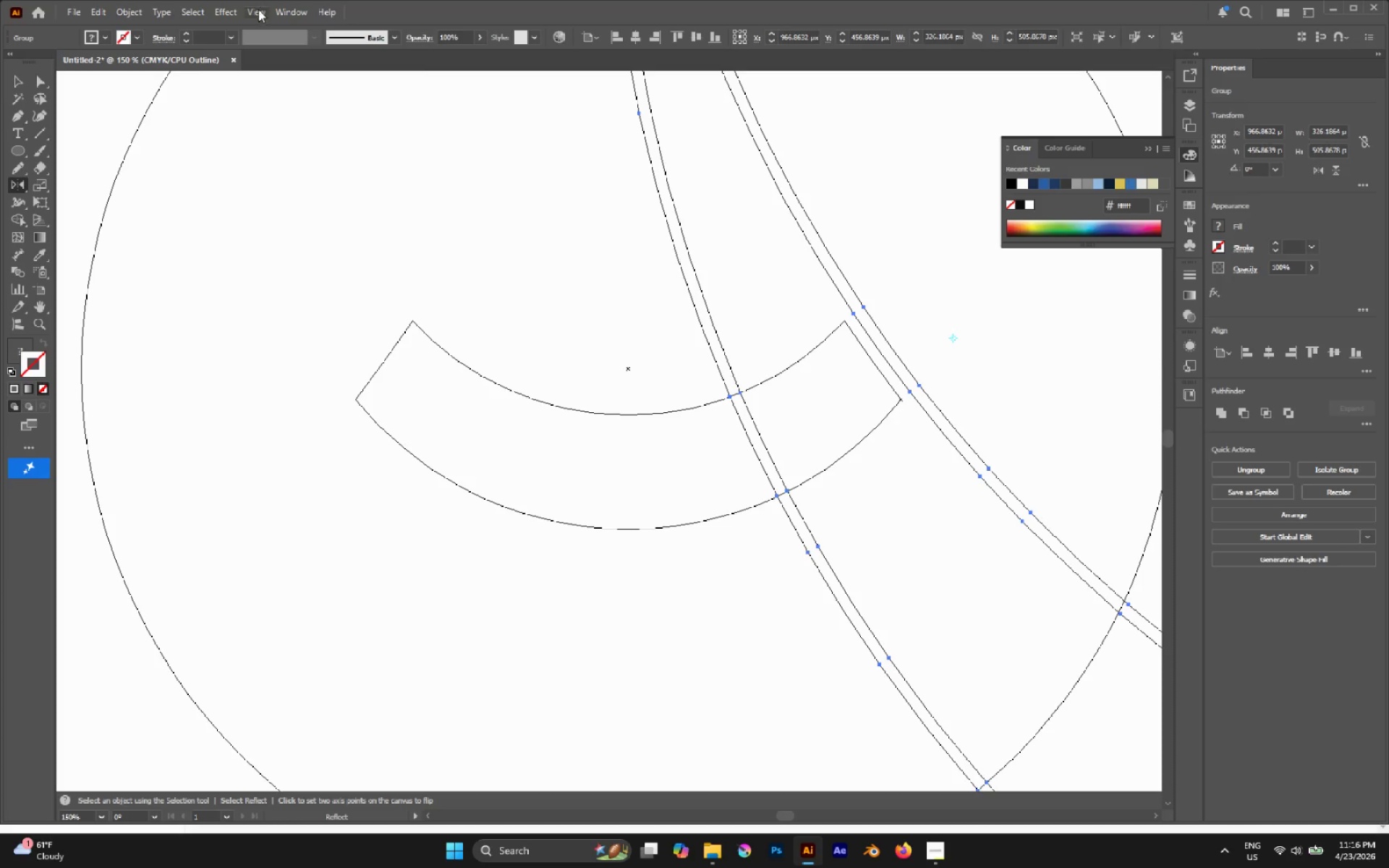 
double_click([255, 12])
 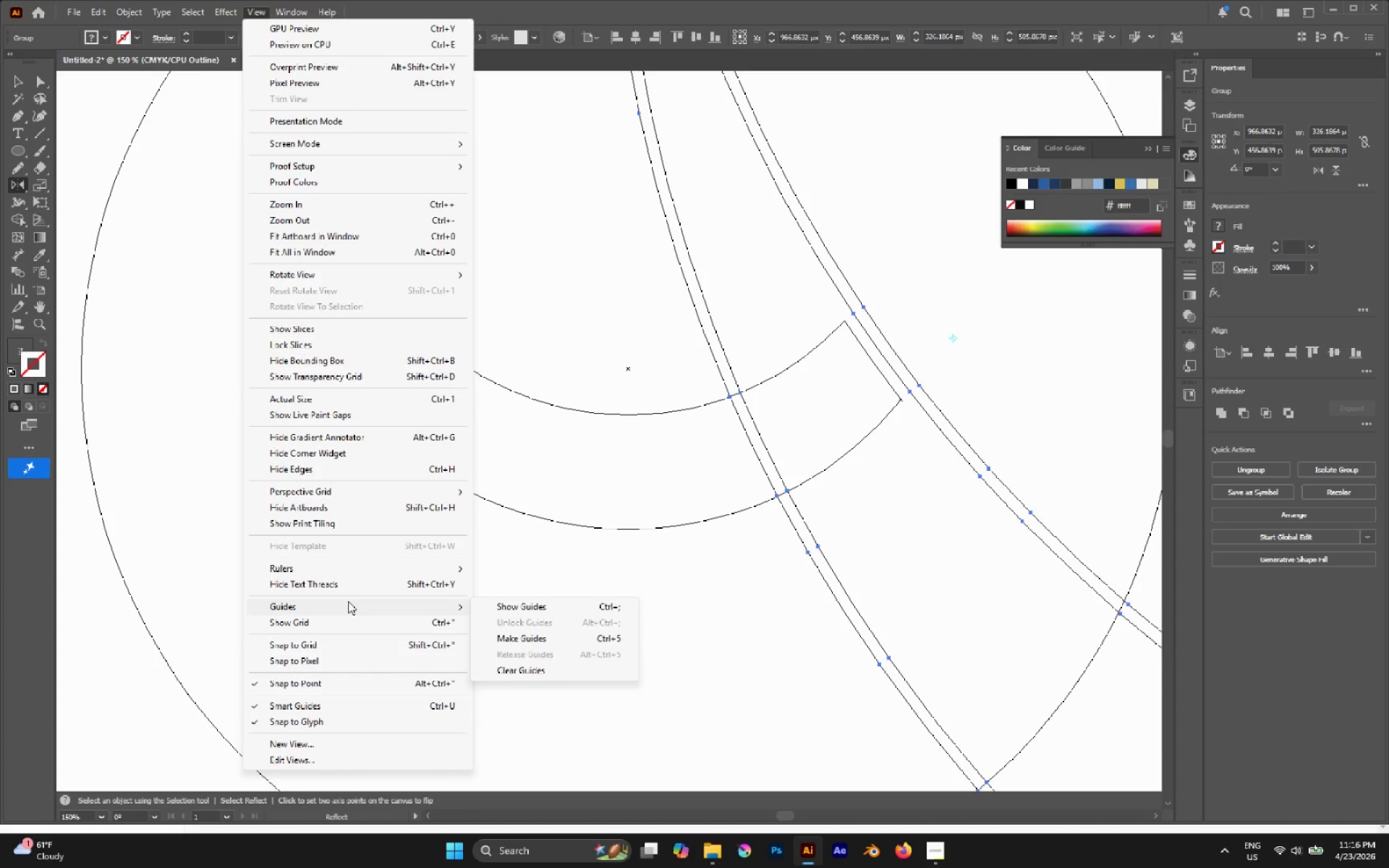 
wait(12.19)
 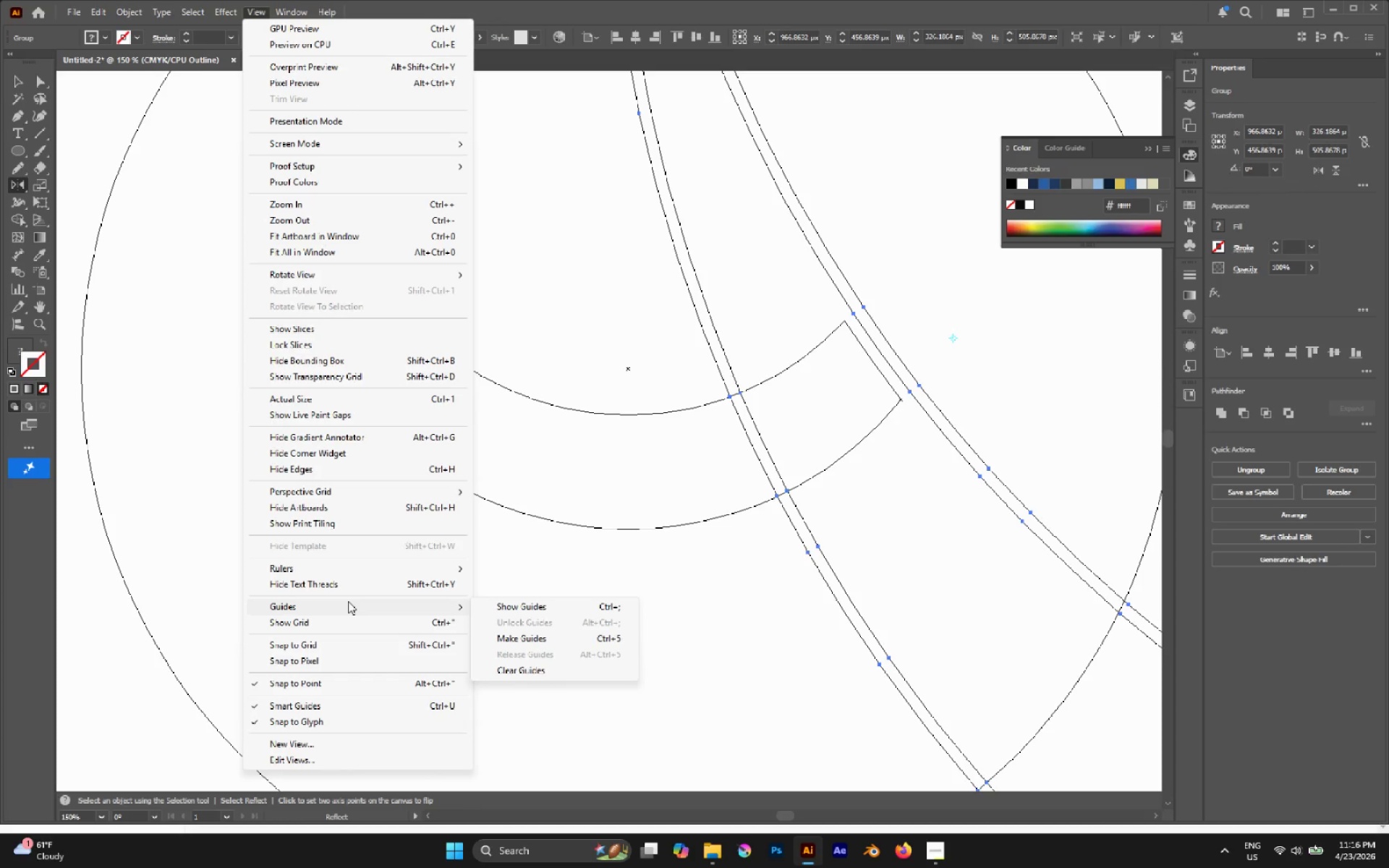 
key(Control+ControlLeft)
 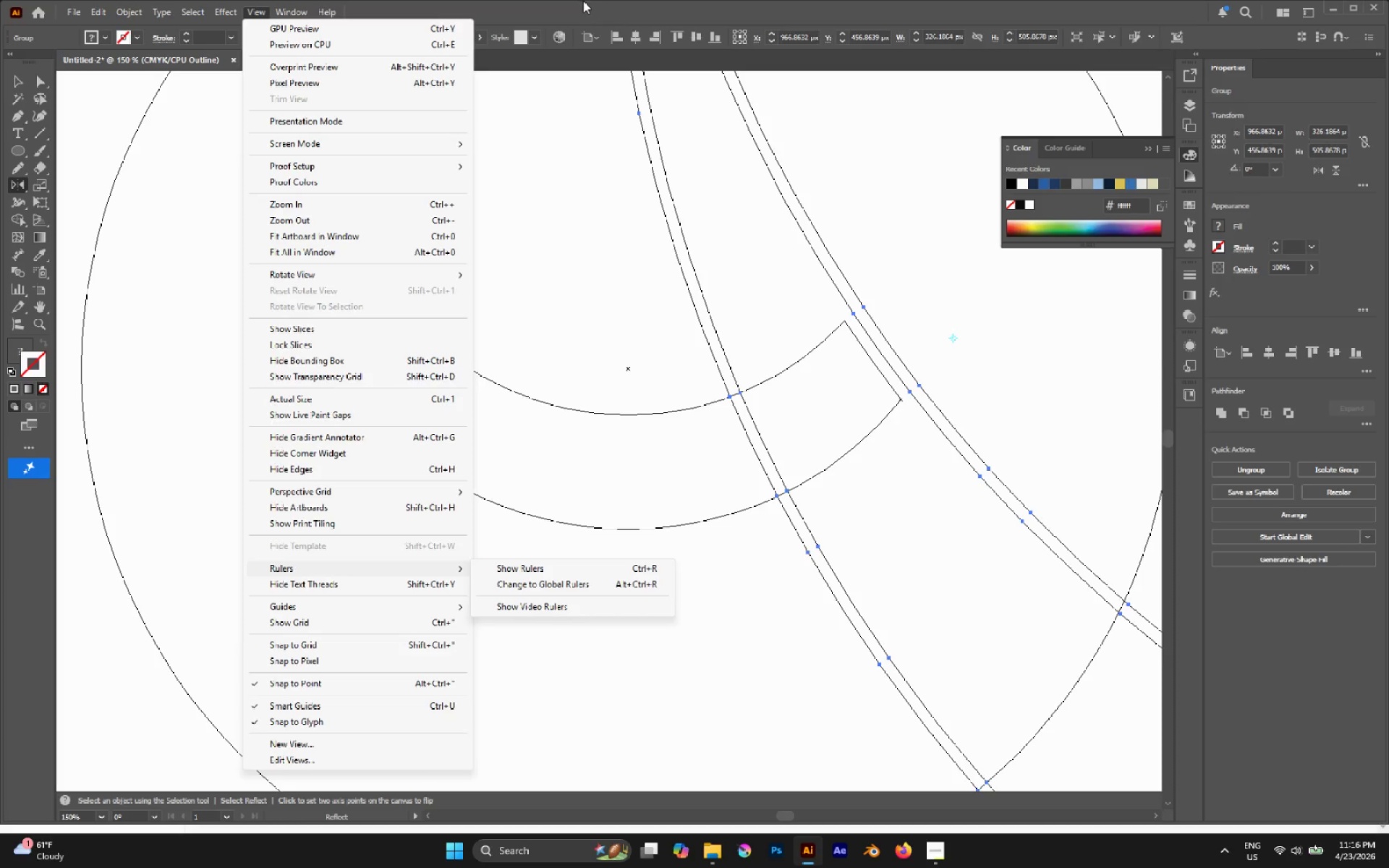 
left_click([582, 3])
 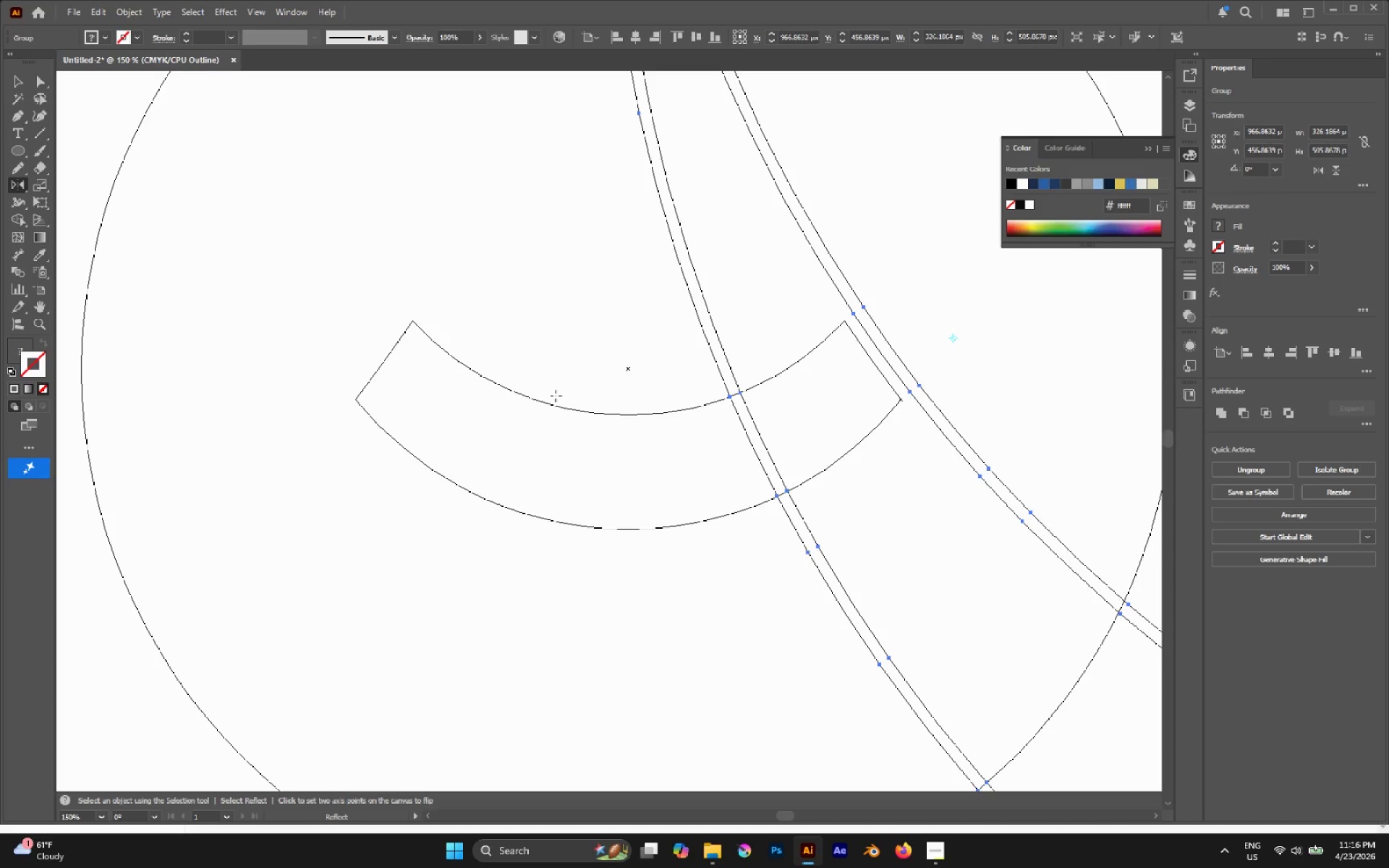 
key(Control+U)
 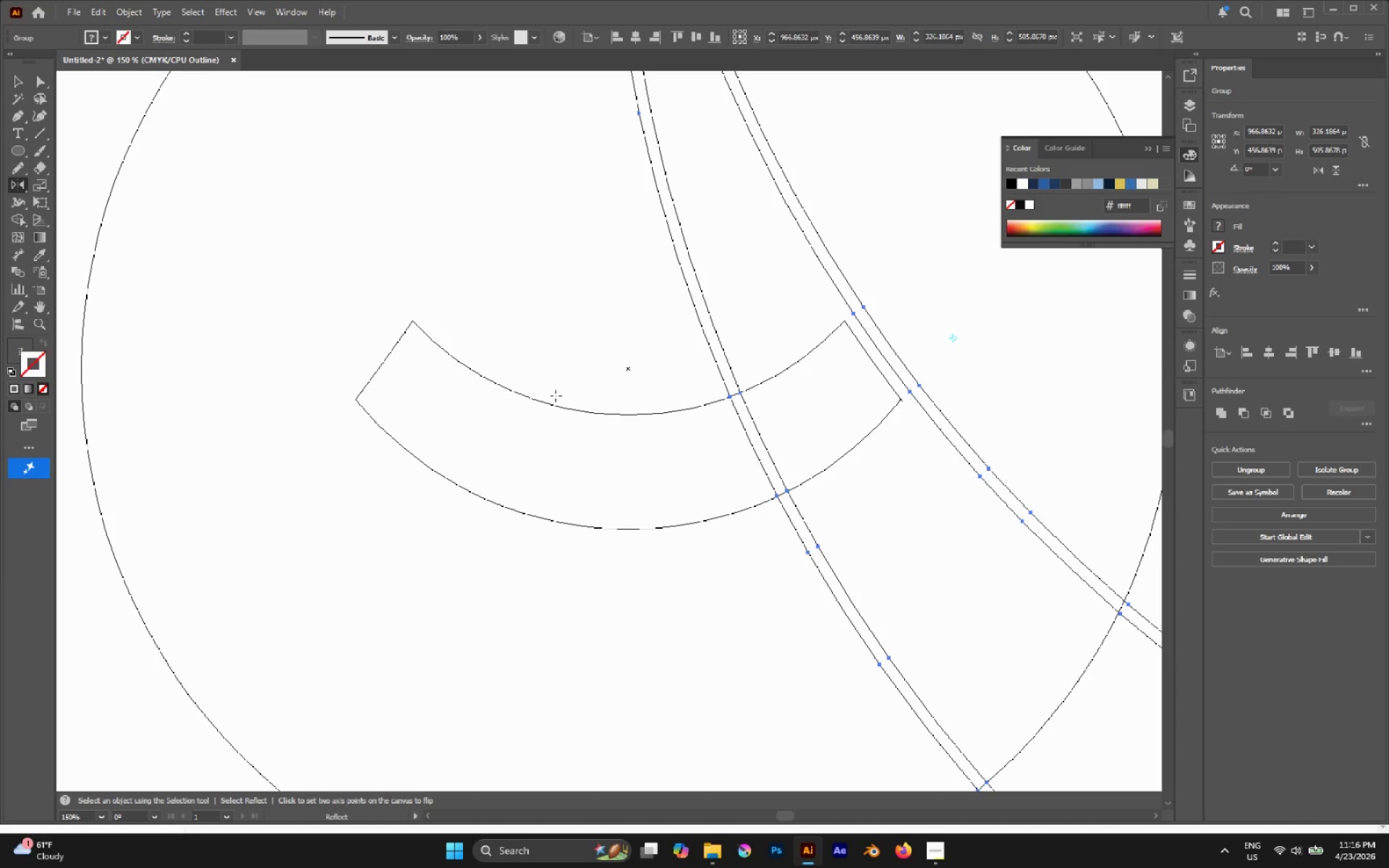 
key(Alt+AltLeft)
 